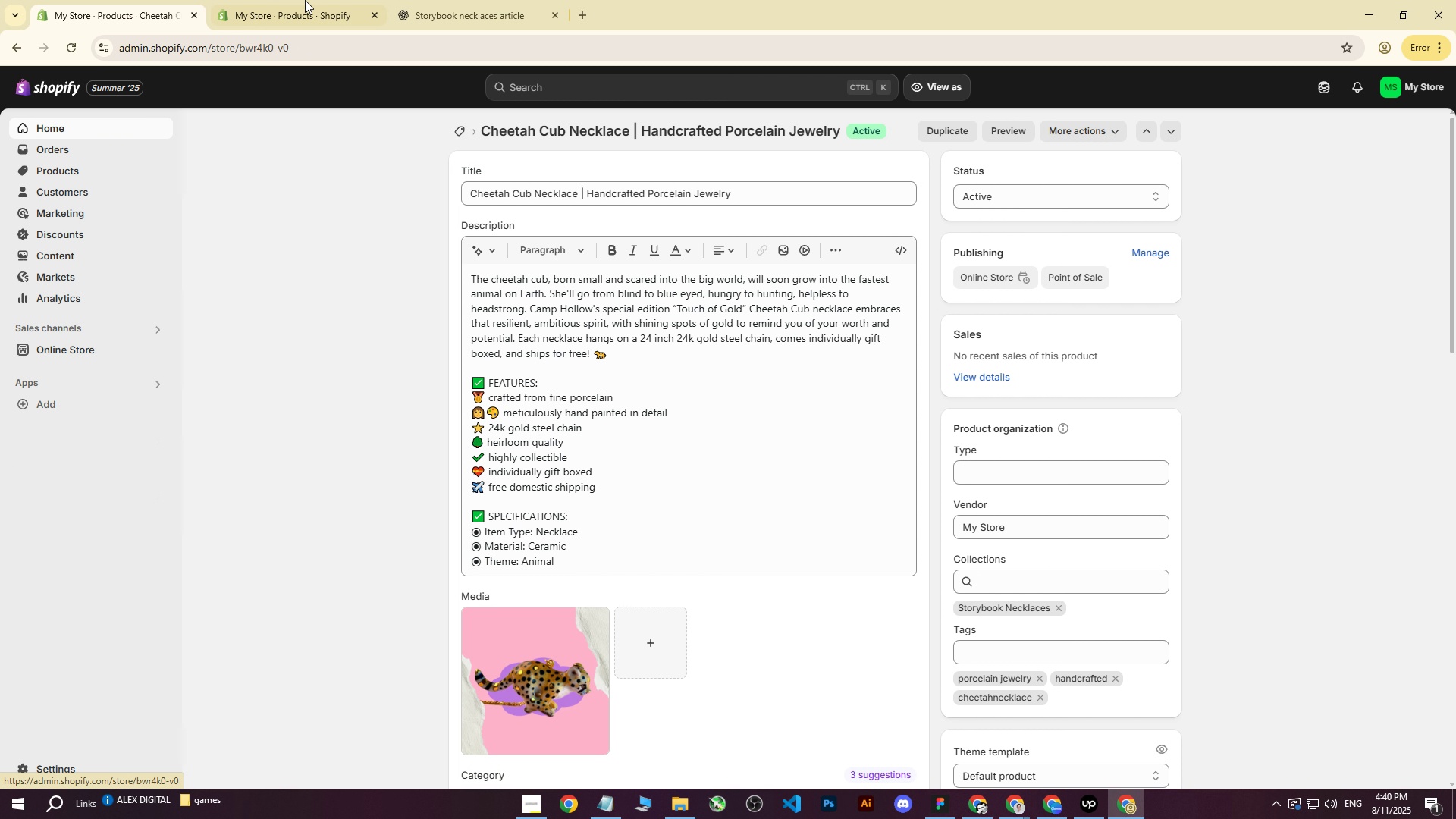 
double_click([307, 0])
 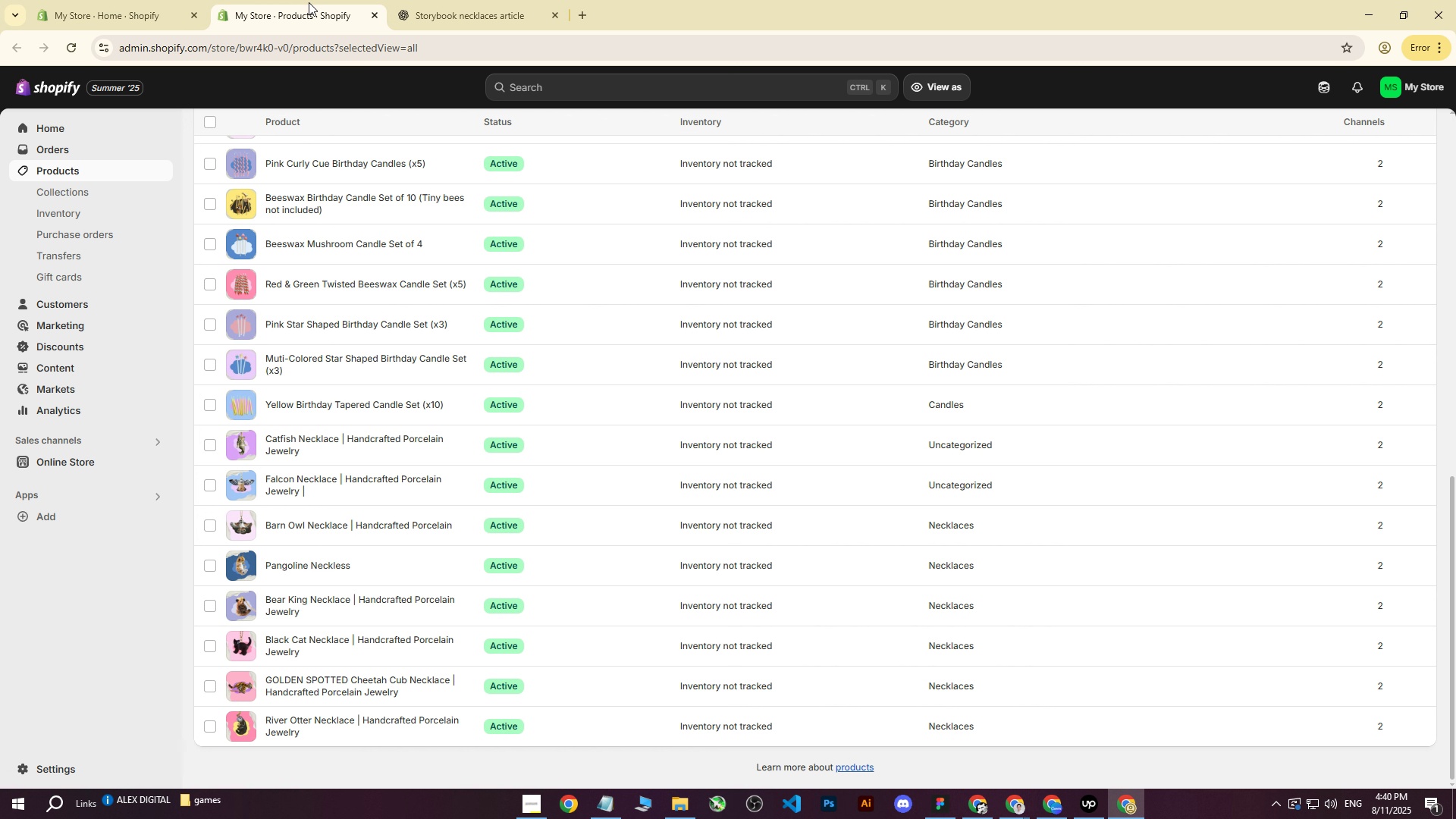 
scroll: coordinate [314, 386], scroll_direction: up, amount: 37.0
 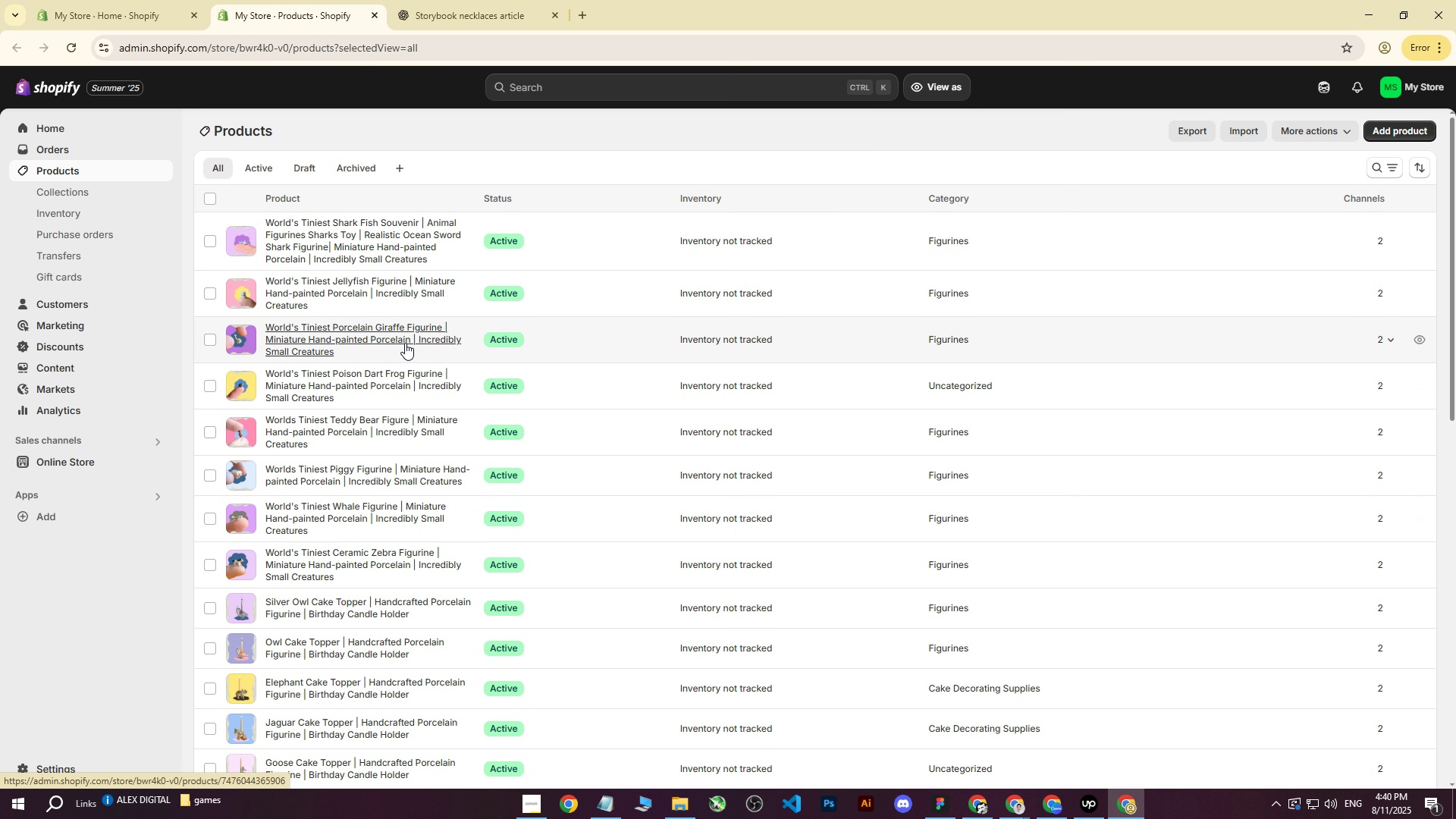 
left_click([458, 0])
 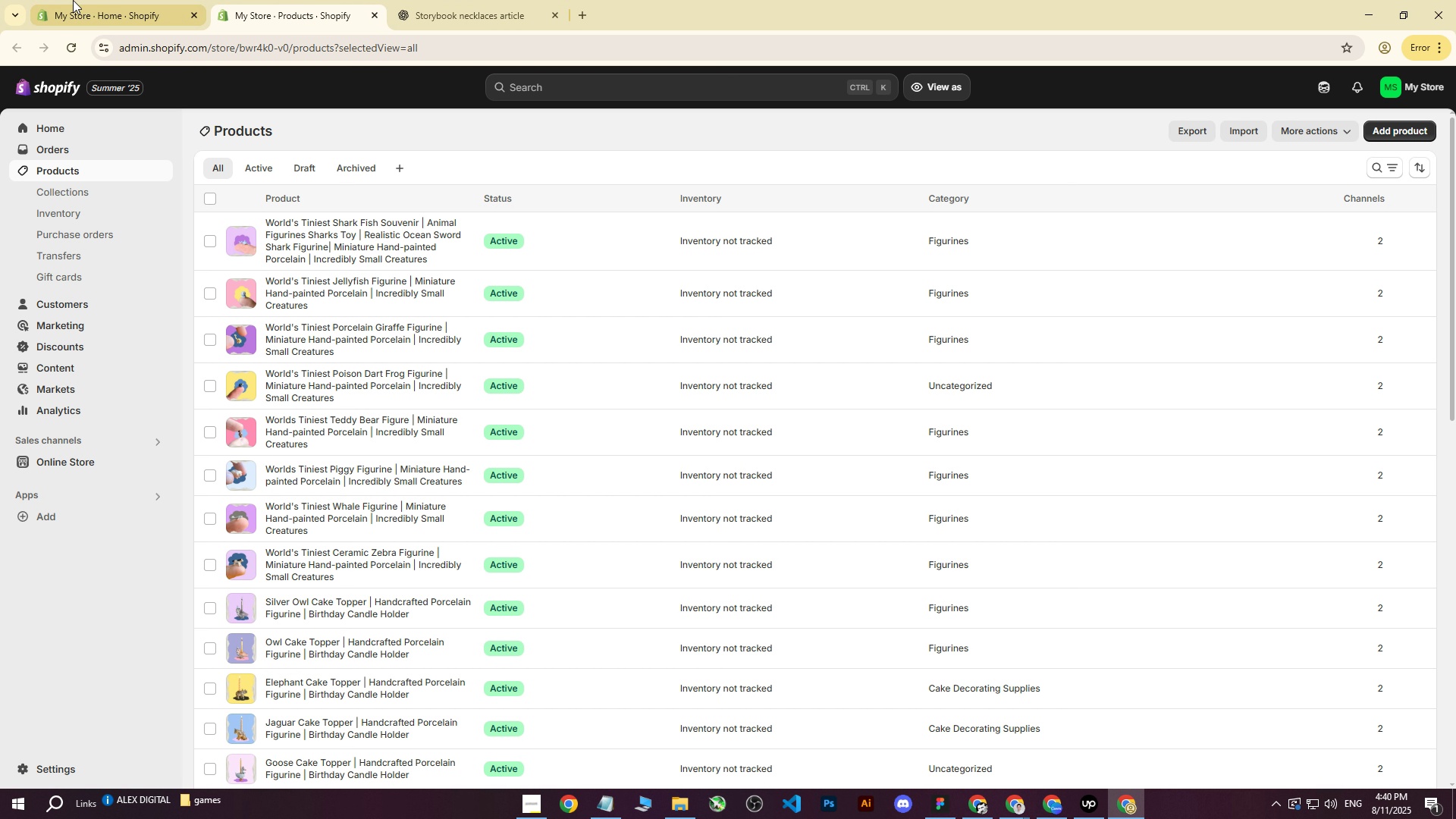 
double_click([66, 0])
 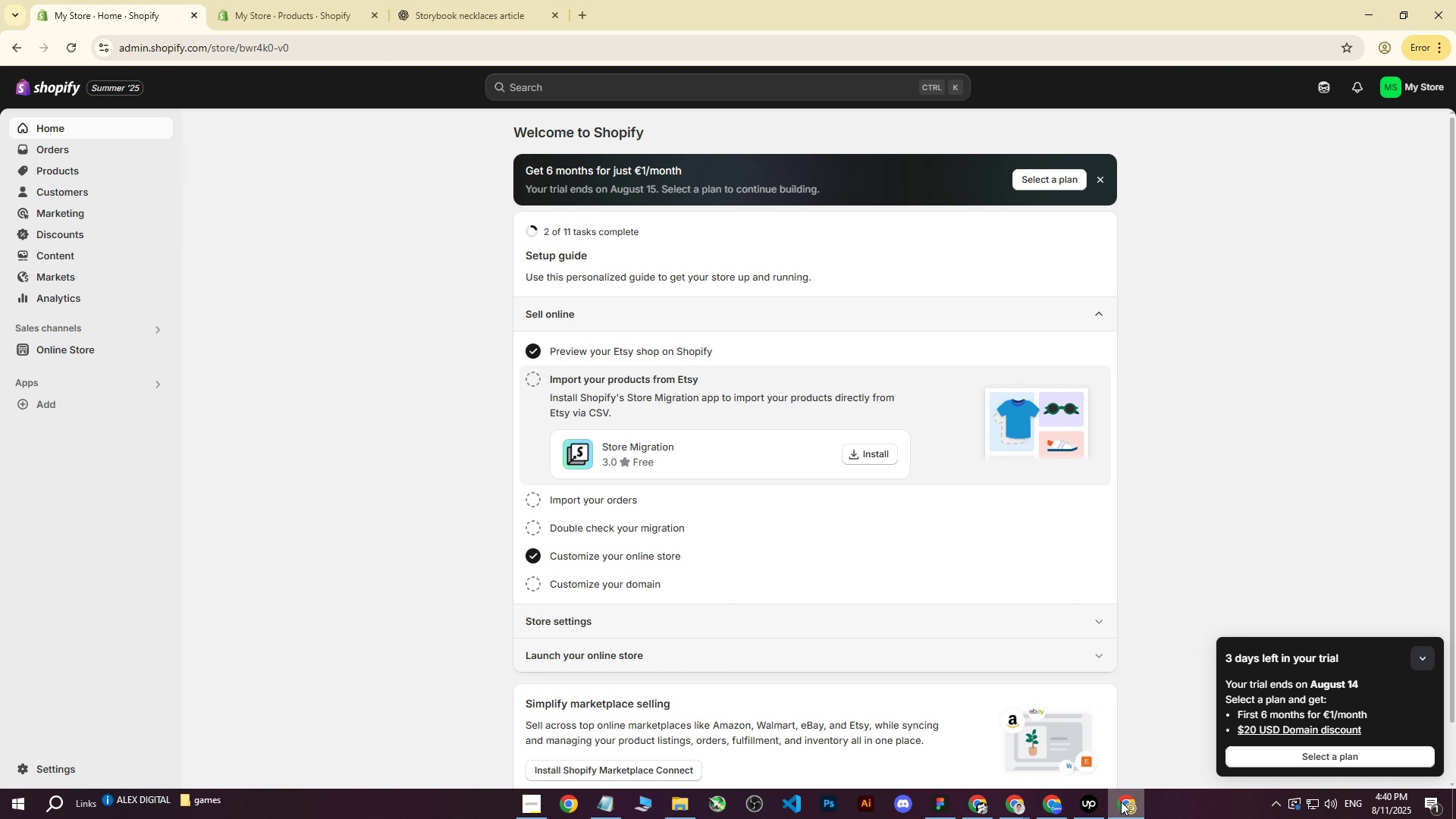 
left_click([1123, 807])
 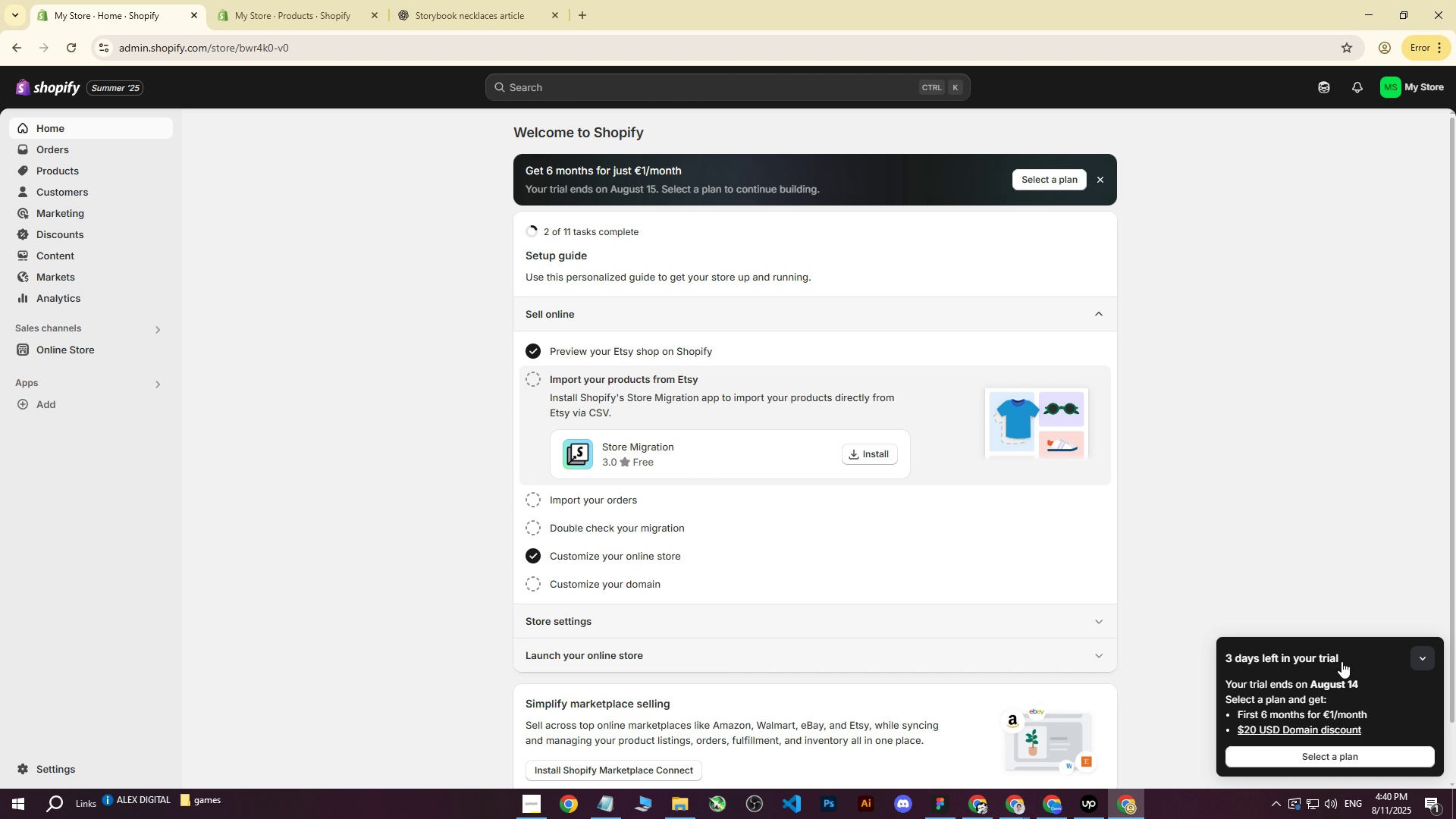 
left_click([1420, 654])
 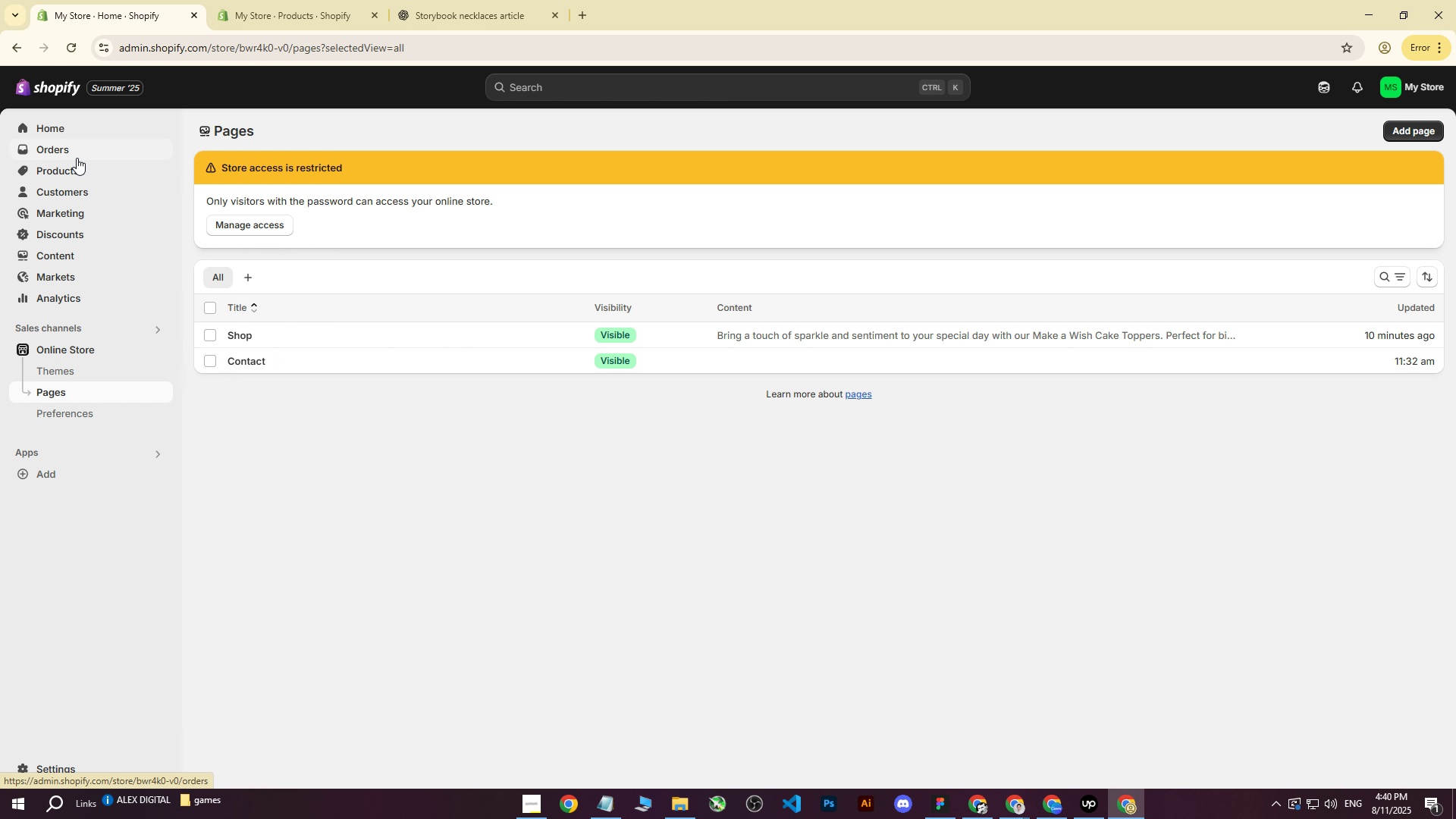 
wait(15.41)
 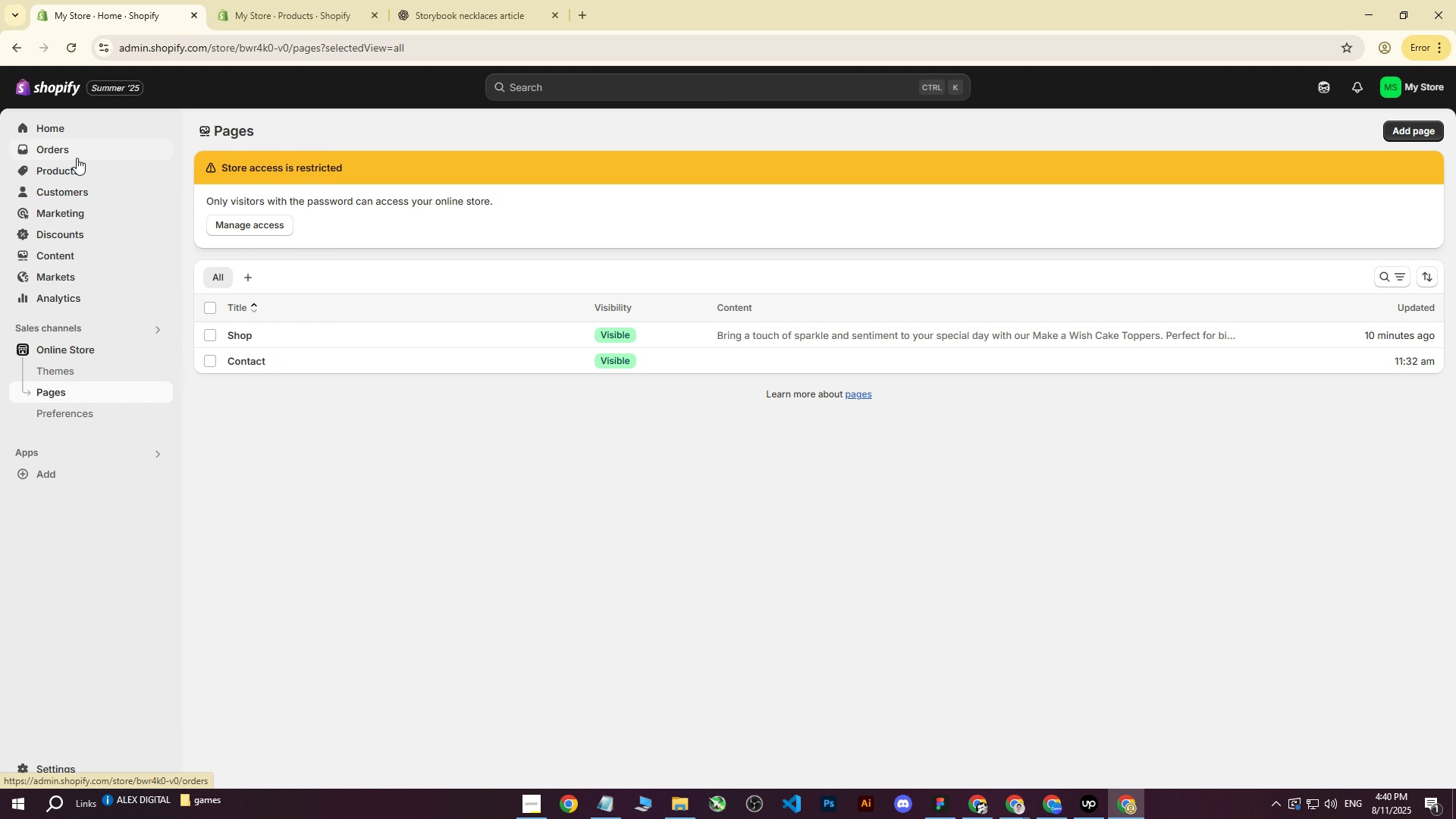 
scroll: coordinate [795, 466], scroll_direction: down, amount: 5.0
 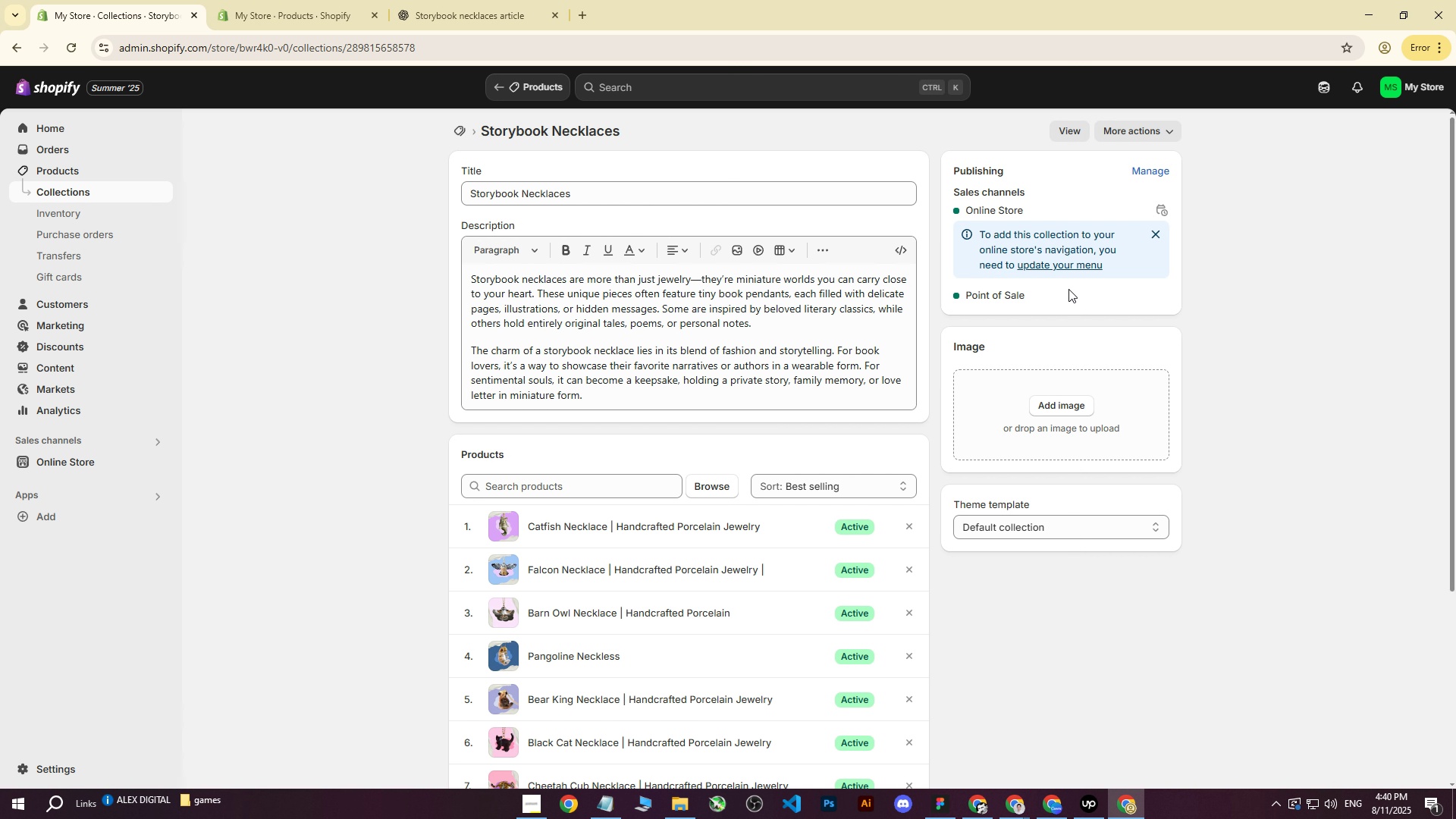 
scroll: coordinate [777, 453], scroll_direction: up, amount: 9.0
 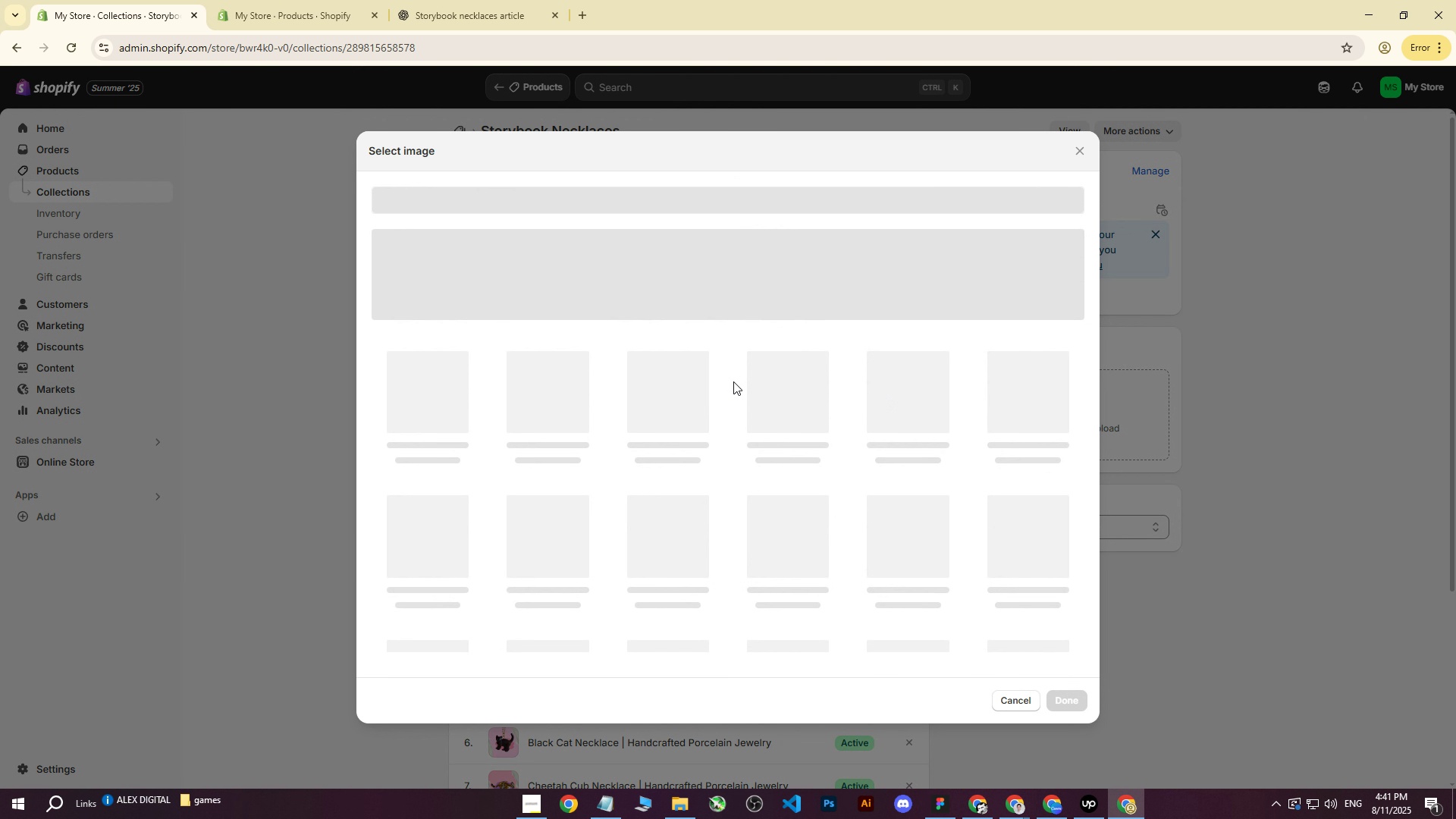 
left_click([45, 341])
 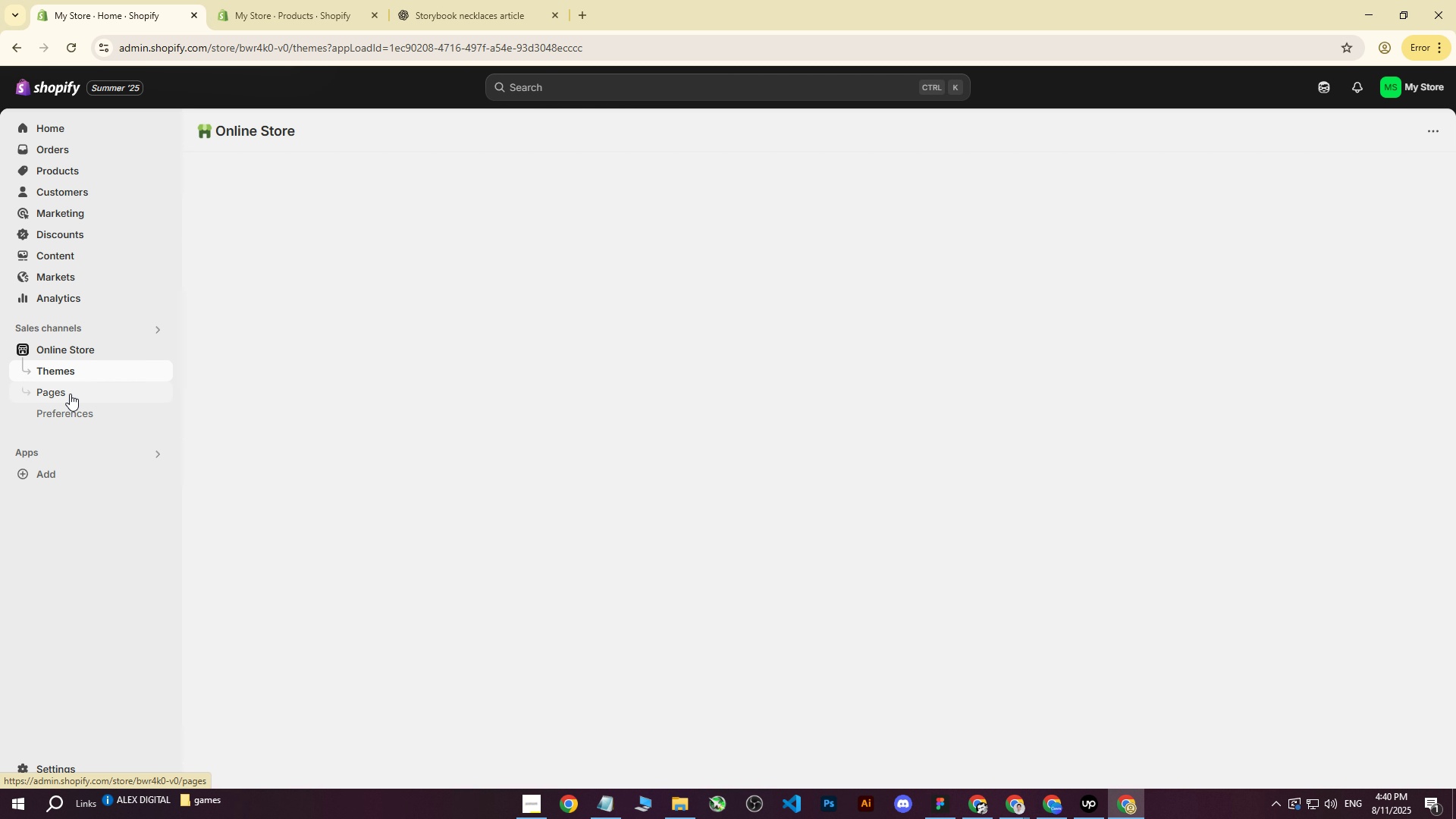 
left_click([70, 394])
 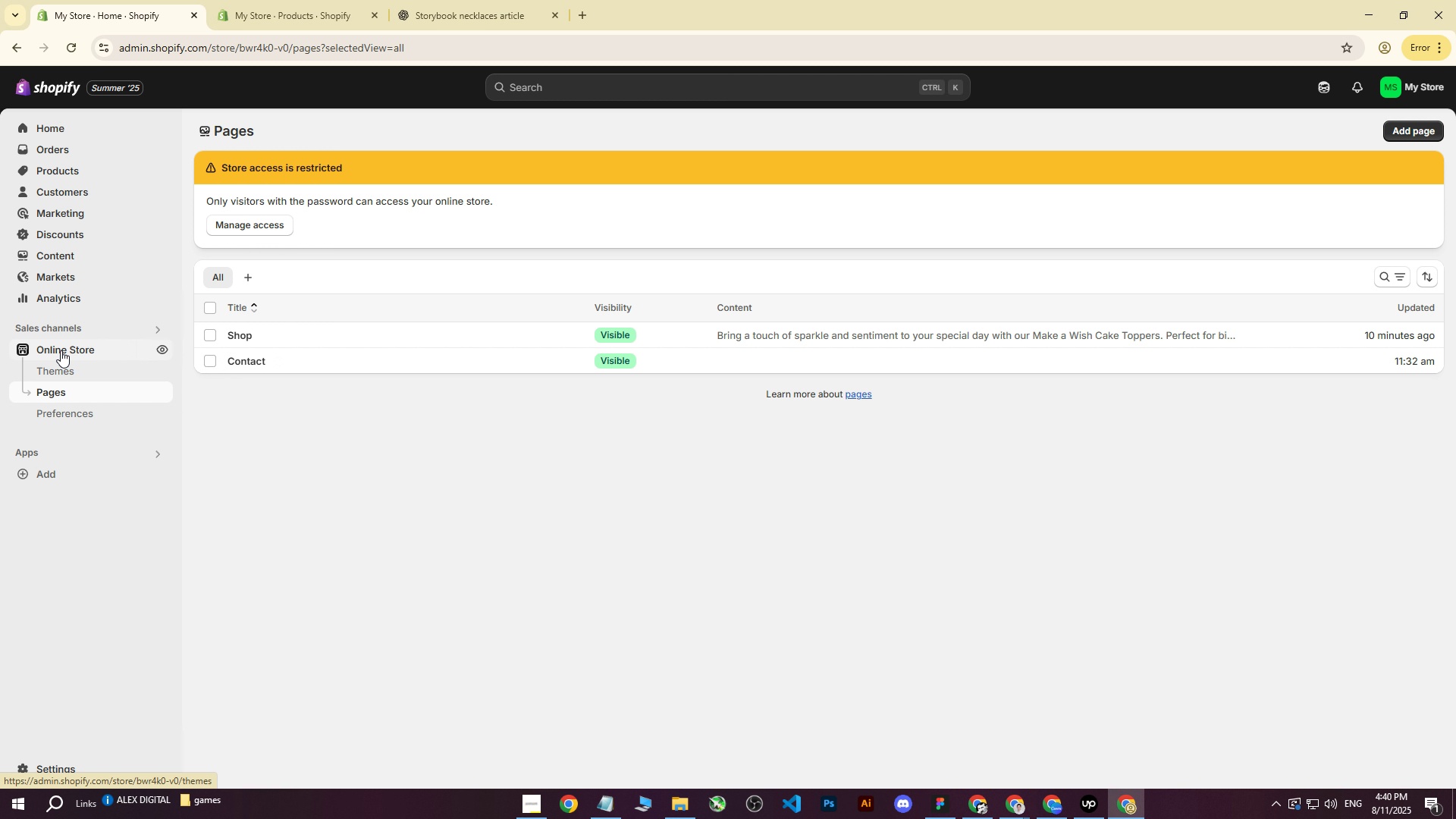 
left_click([67, 167])
 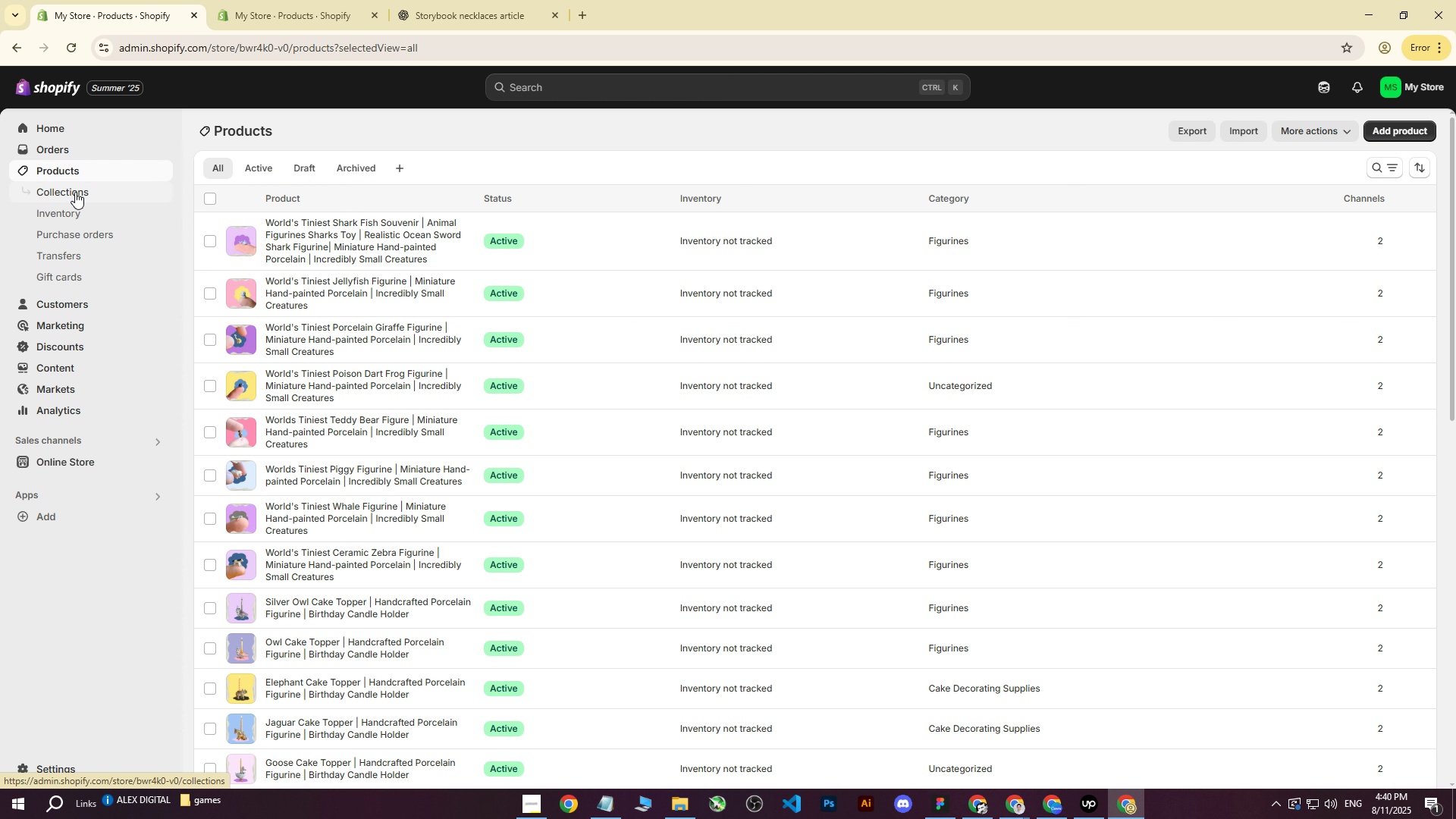 
left_click([75, 192])
 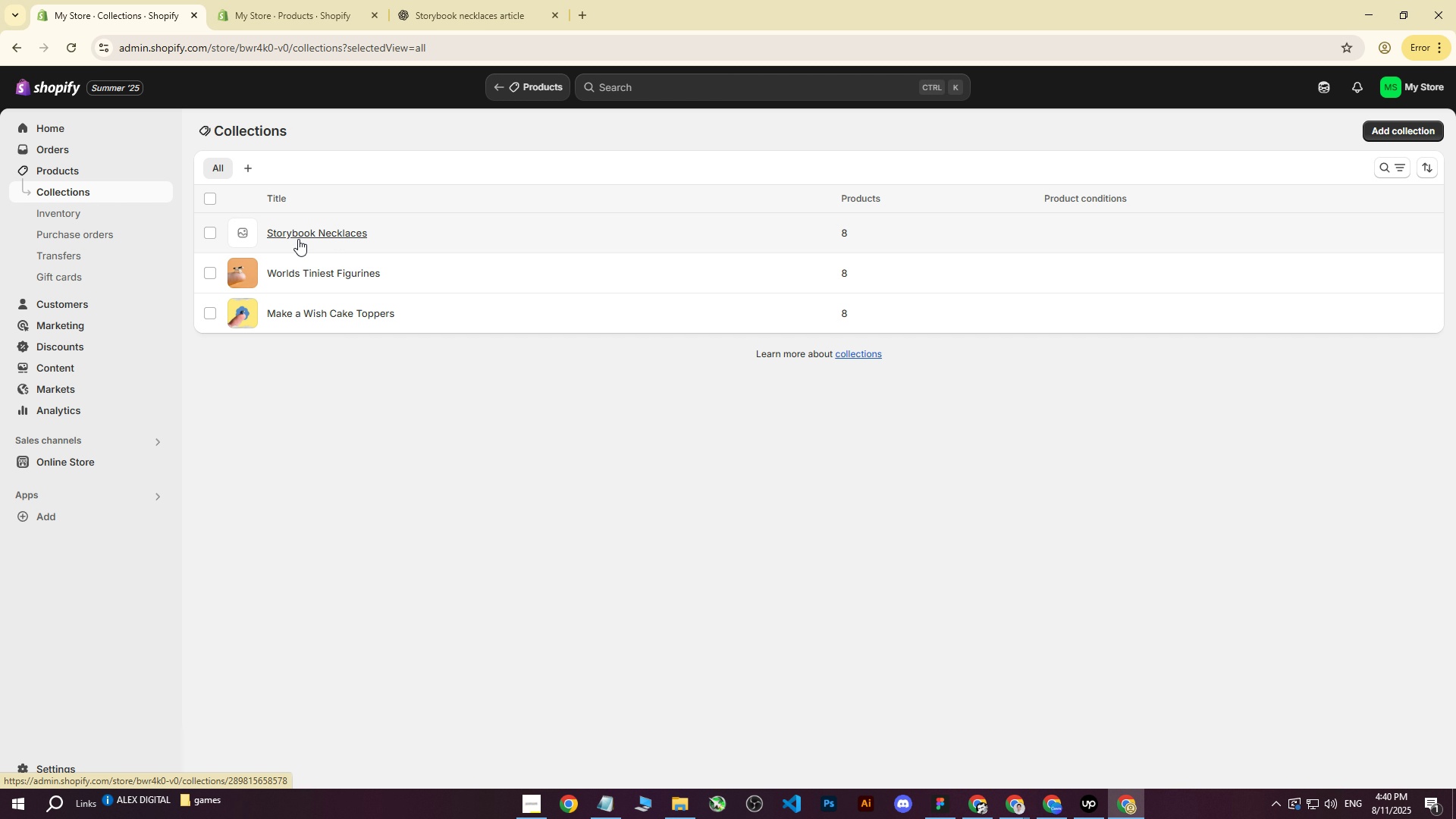 
left_click([240, 231])
 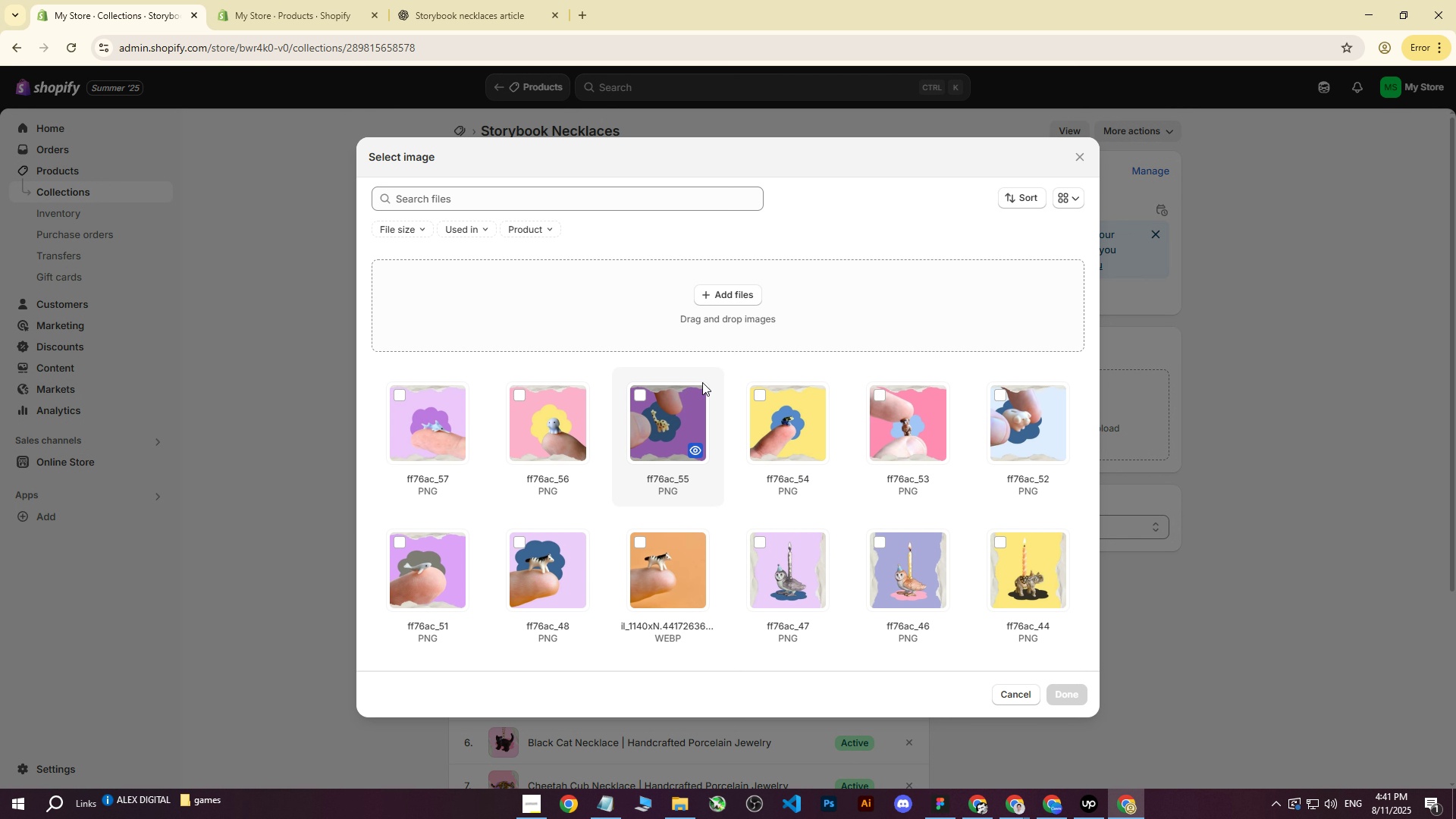 
scroll: coordinate [871, 506], scroll_direction: down, amount: 11.0
 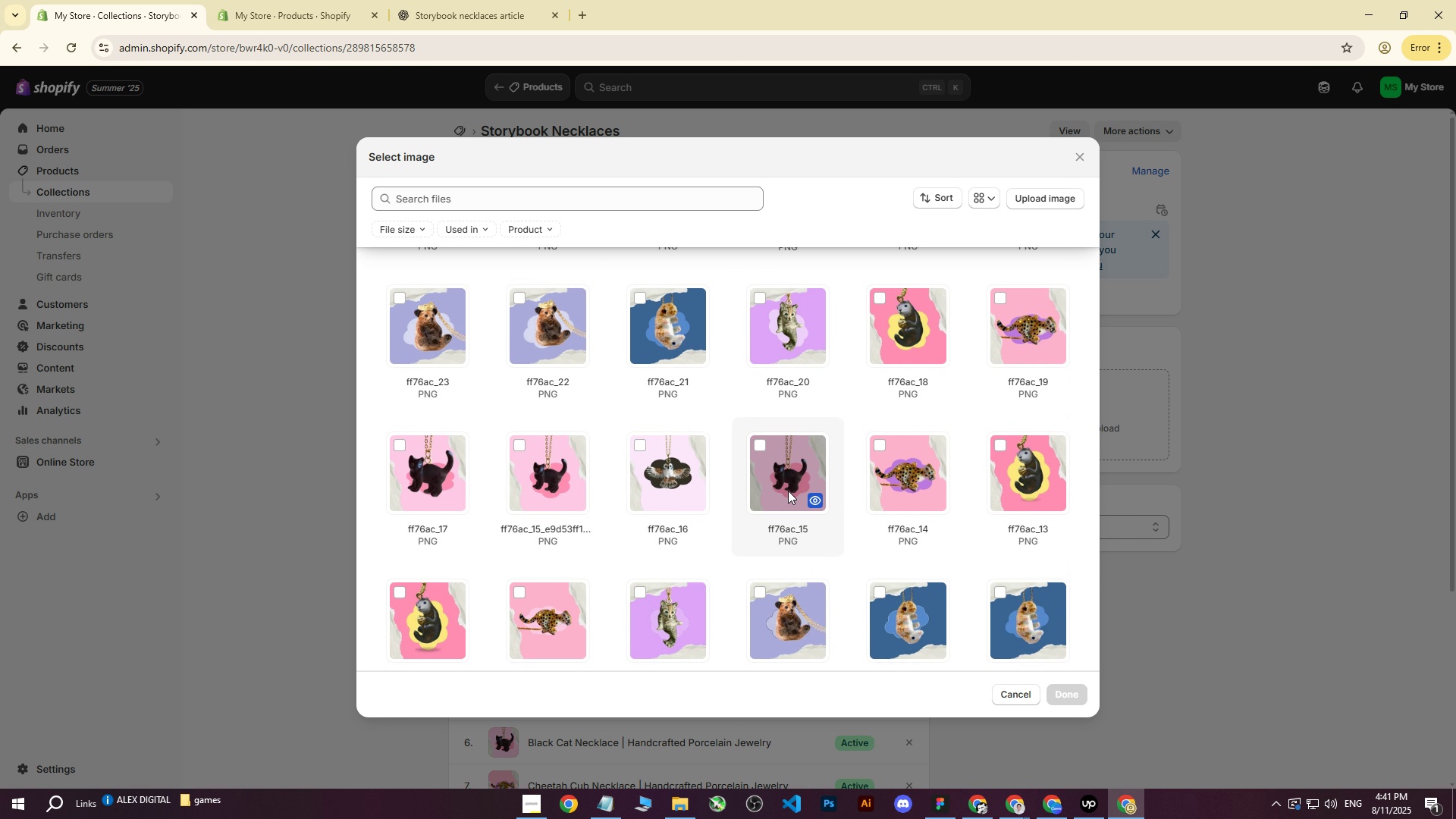 
left_click([777, 489])
 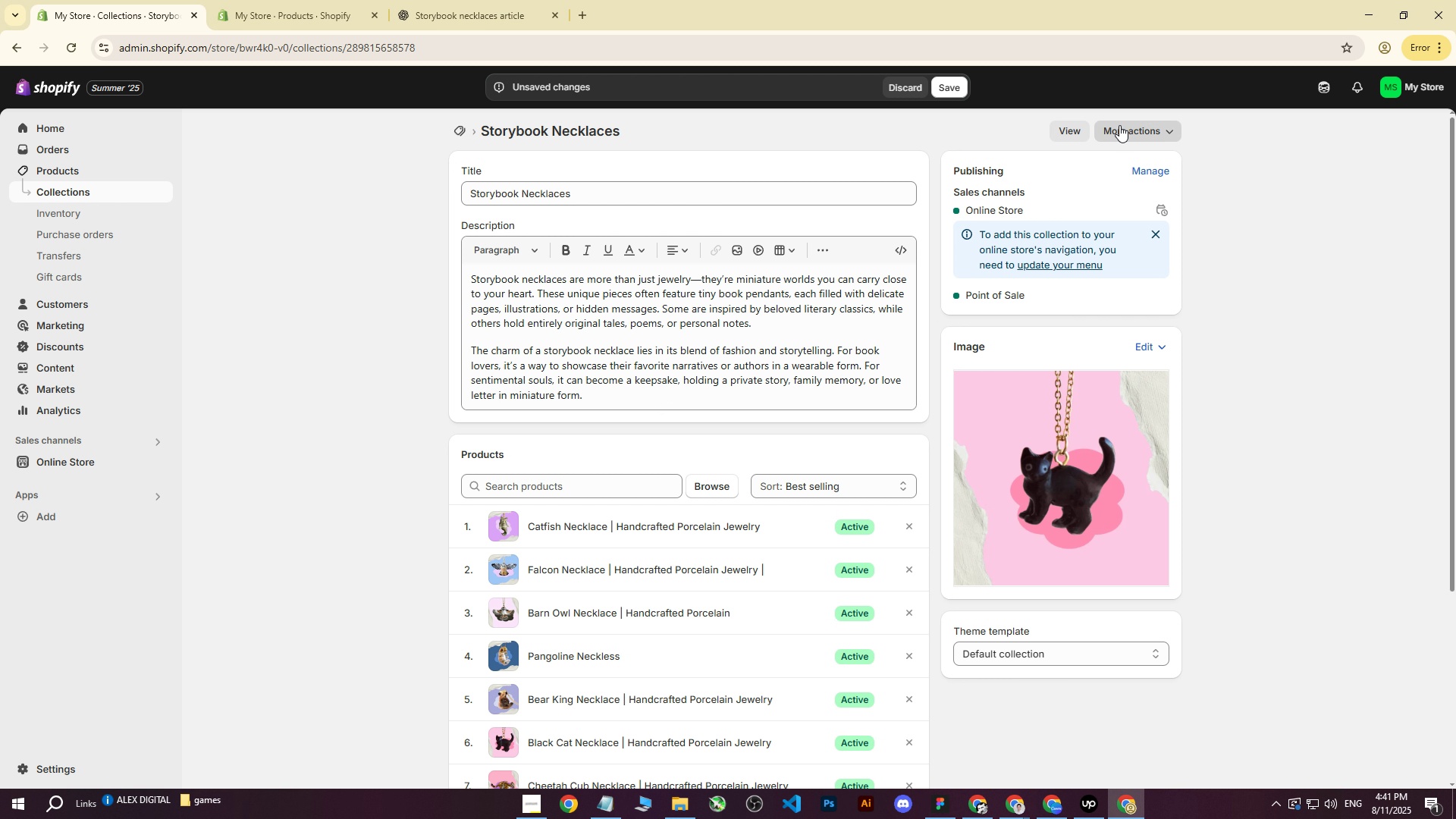 
left_click([940, 86])
 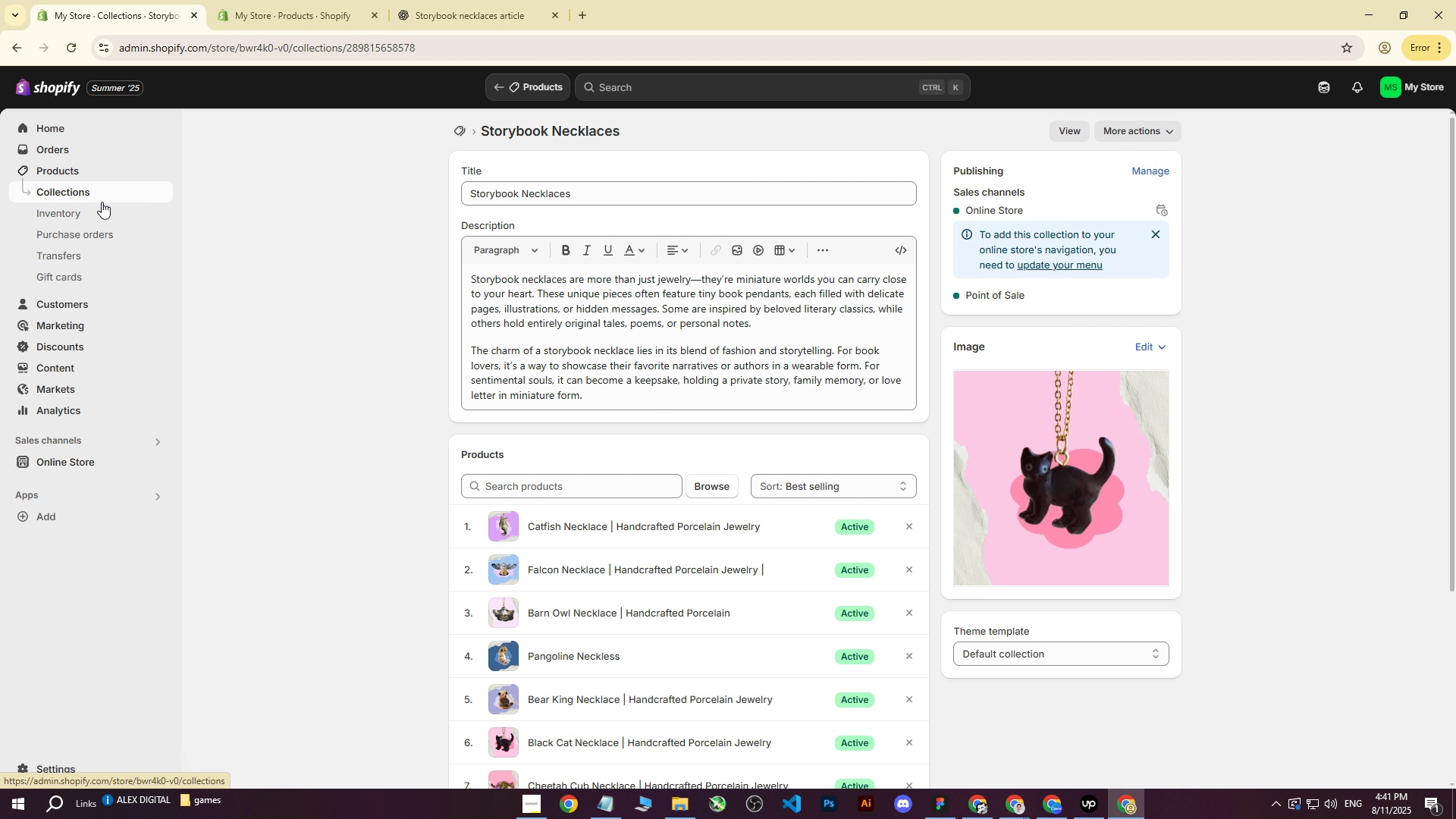 
left_click([77, 193])
 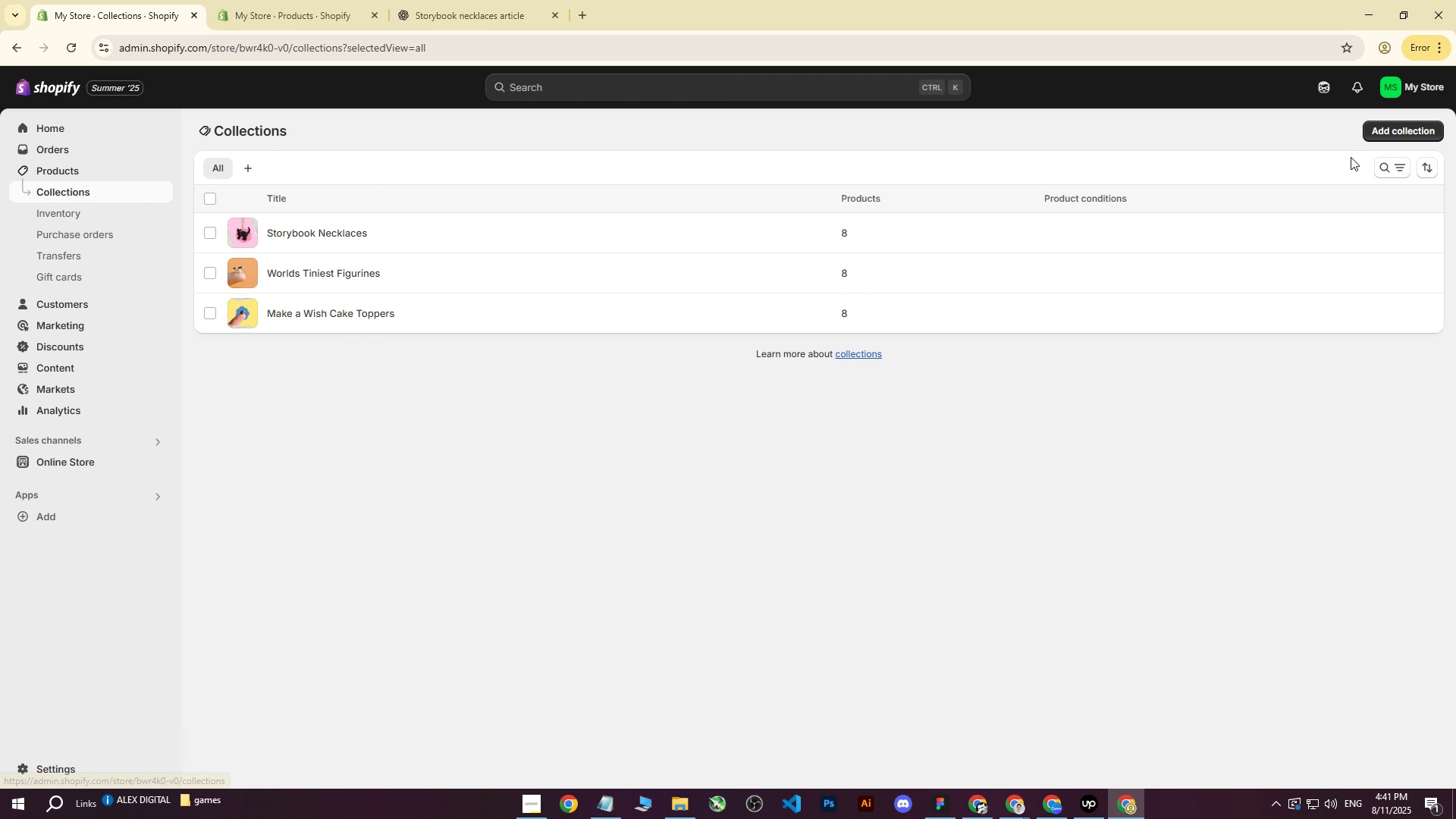 
wait(6.9)
 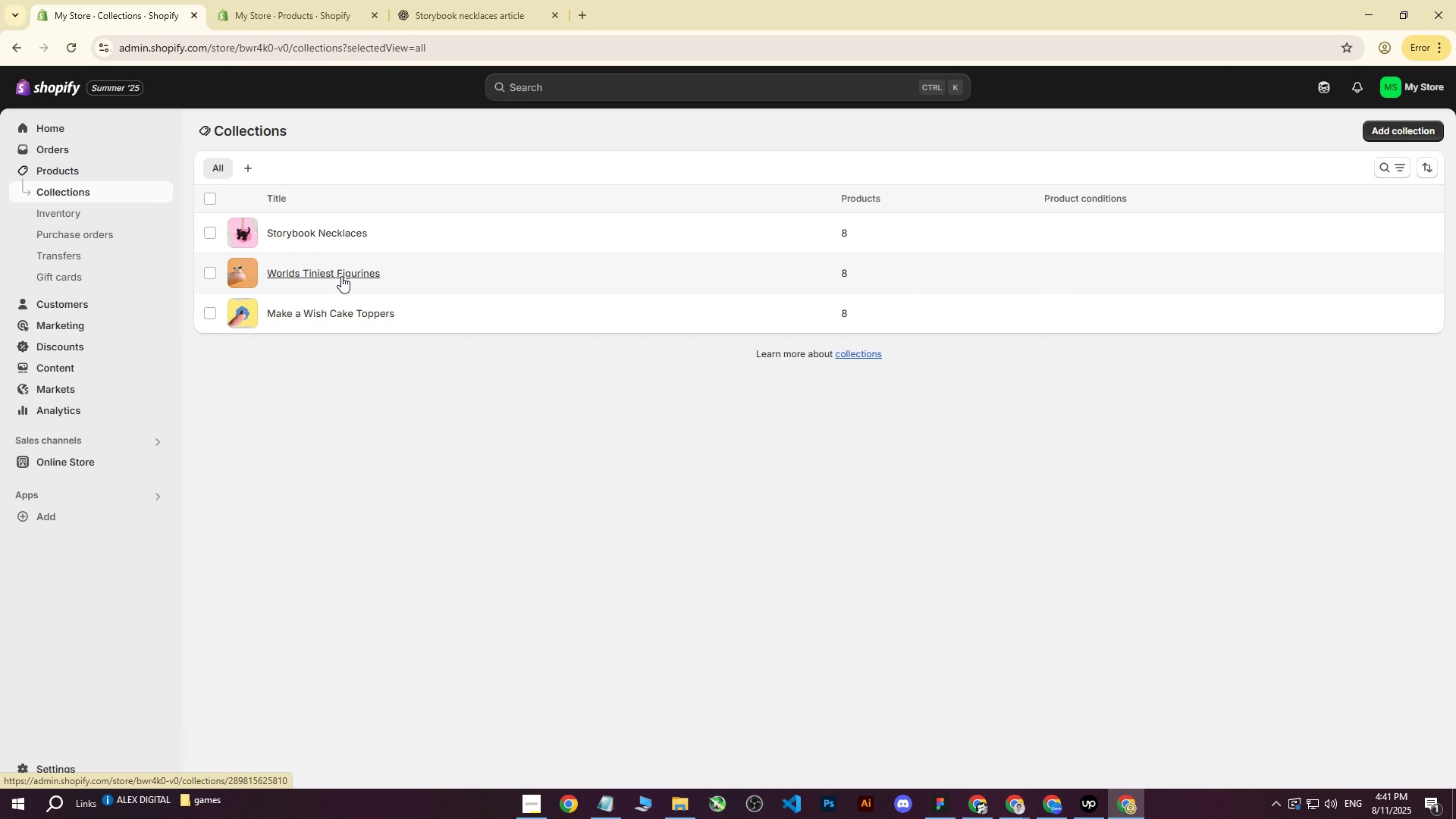 
left_click([1013, 802])
 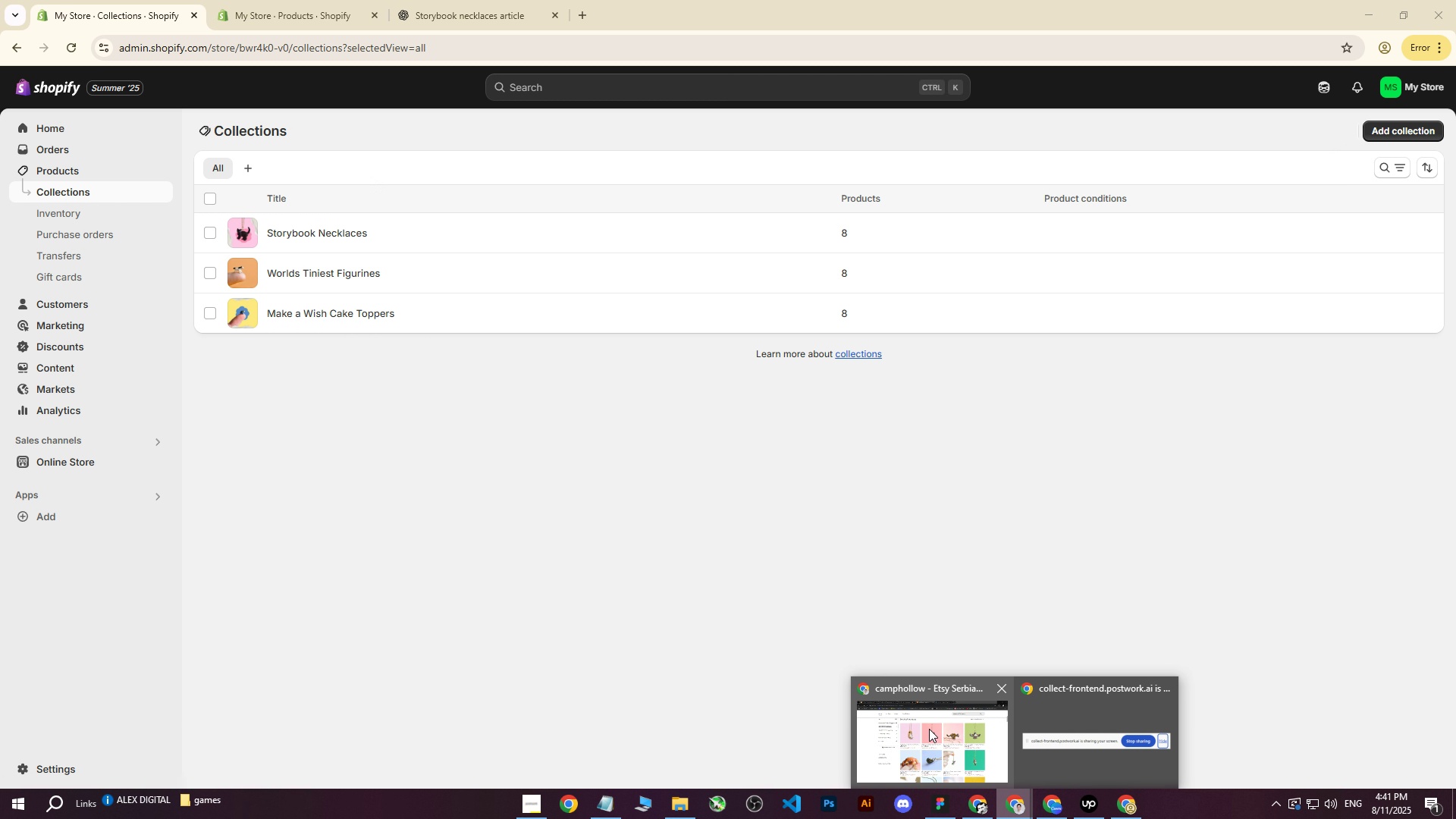 
left_click([929, 729])
 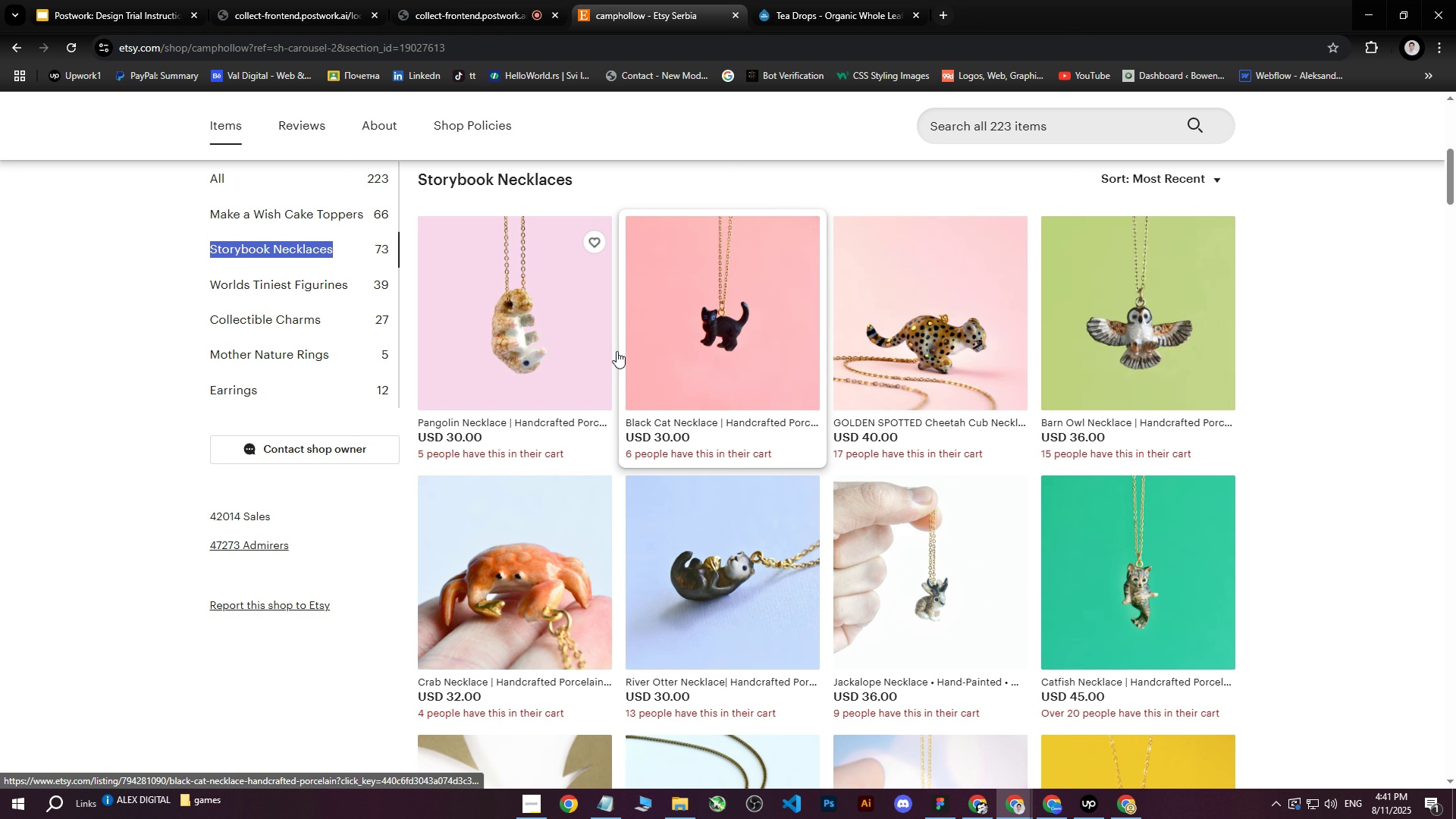 
scroll: coordinate [329, 532], scroll_direction: up, amount: 3.0
 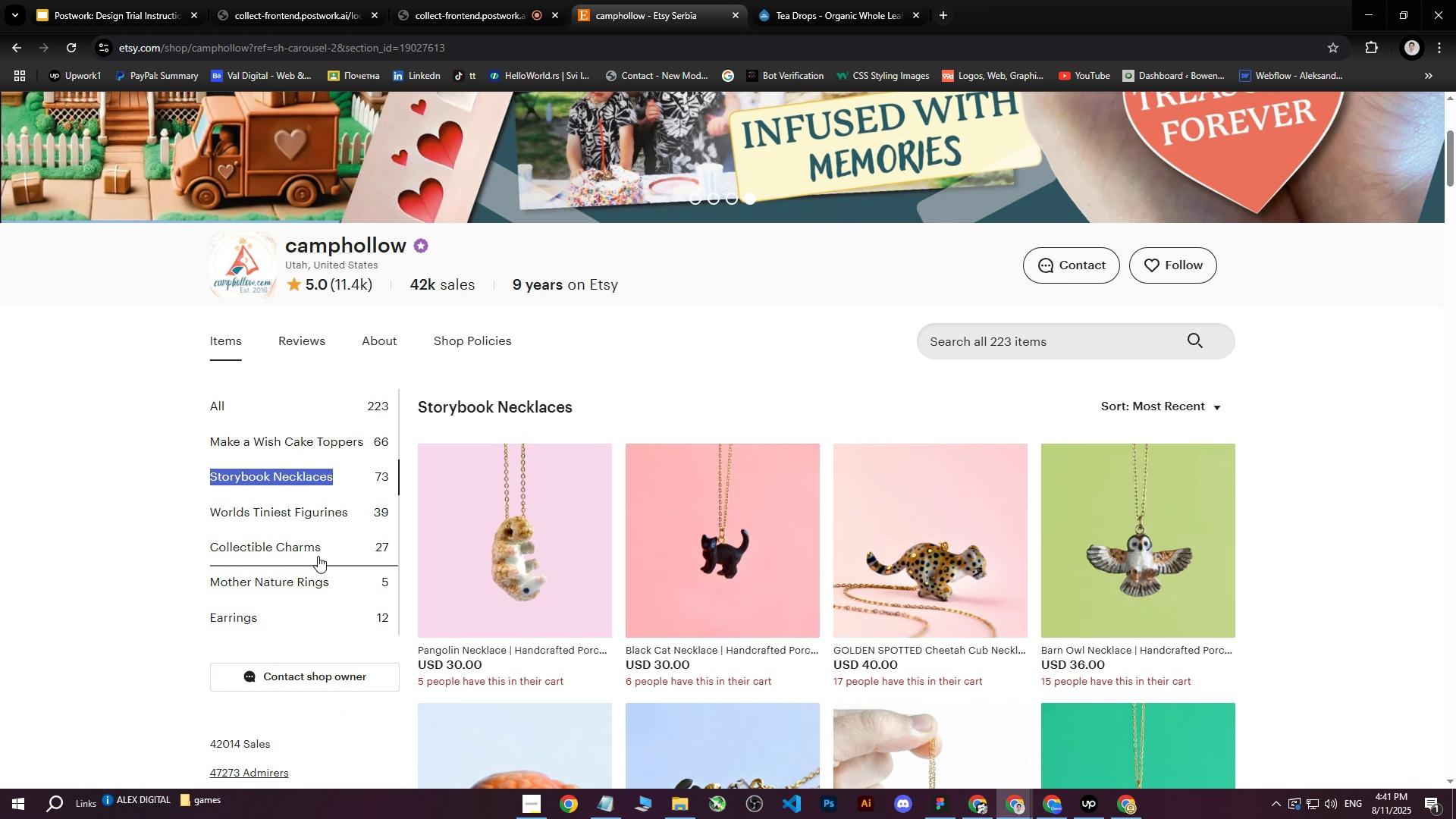 
scroll: coordinate [305, 573], scroll_direction: down, amount: 2.0
 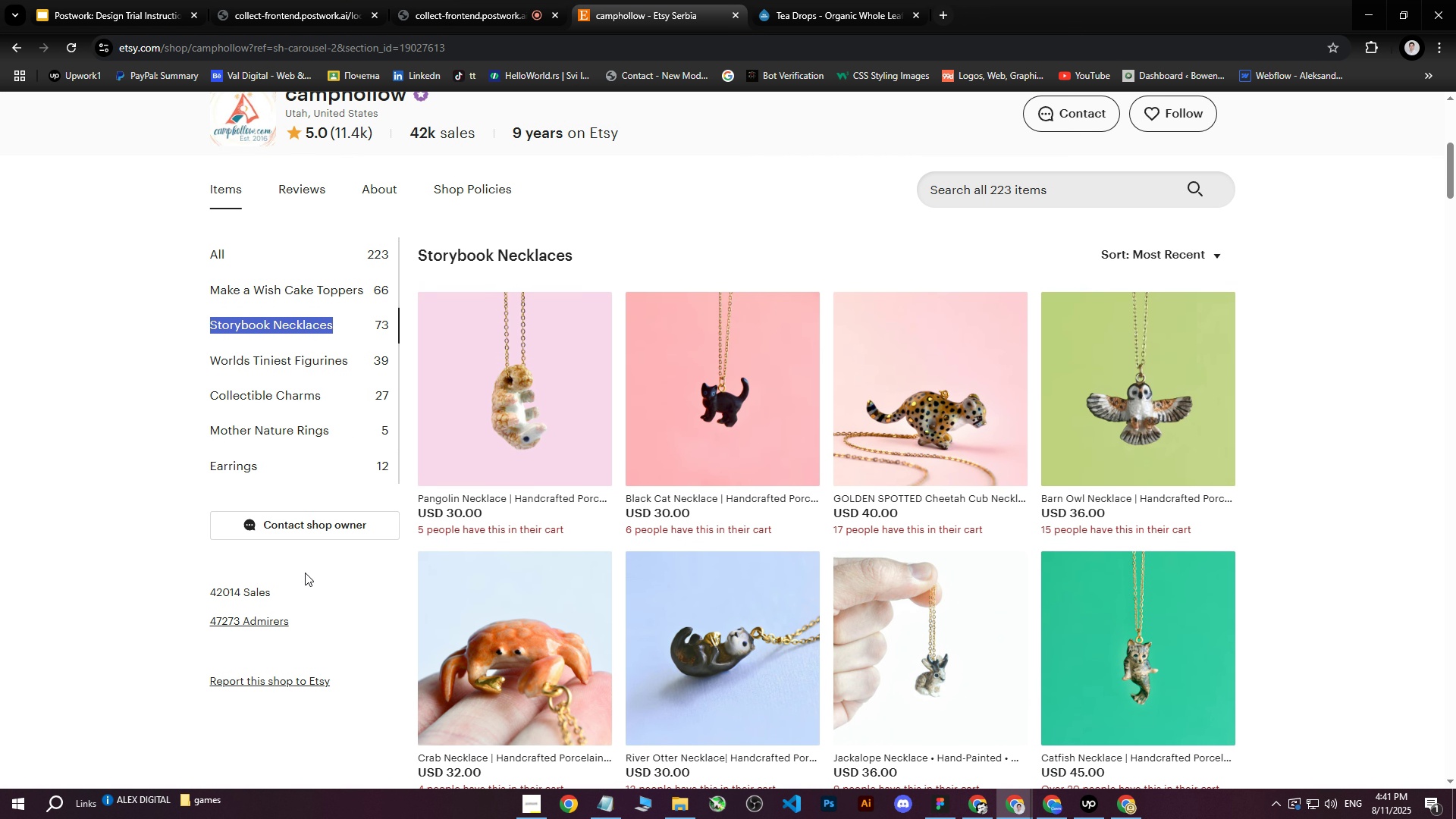 
scroll: coordinate [356, 570], scroll_direction: up, amount: 4.0
 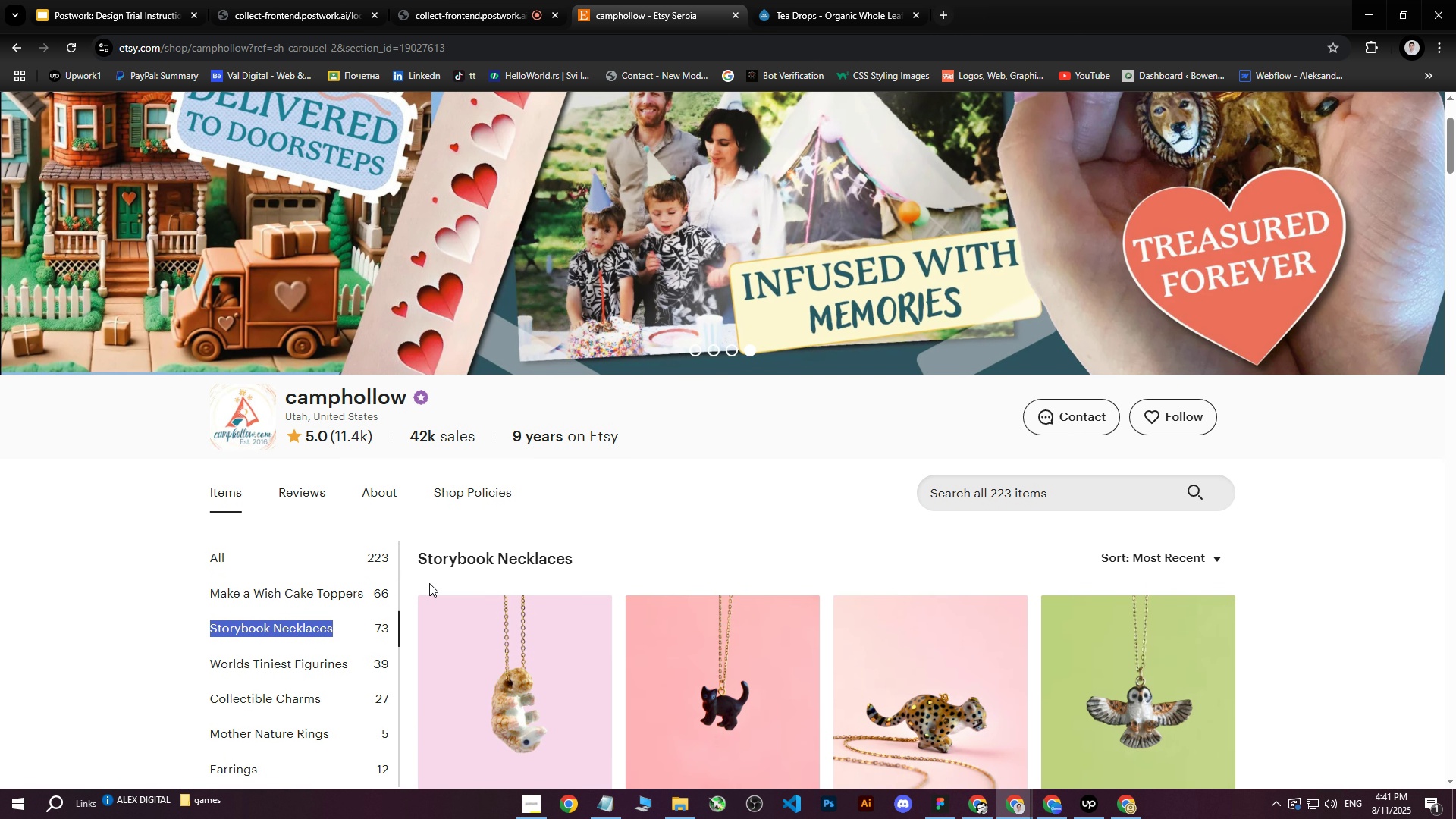 
scroll: coordinate [522, 588], scroll_direction: down, amount: 5.0
 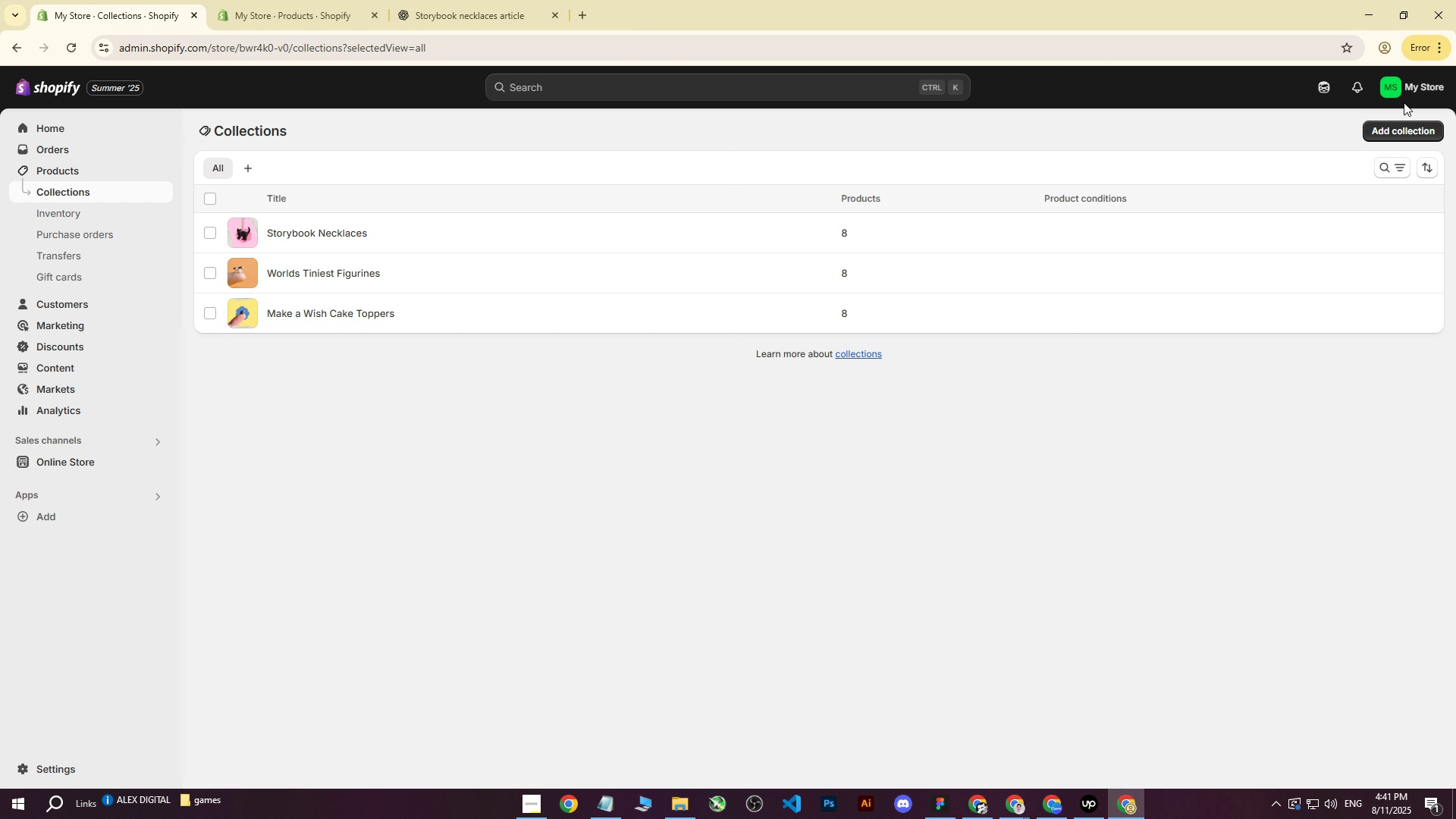 
left_click([1407, 131])
 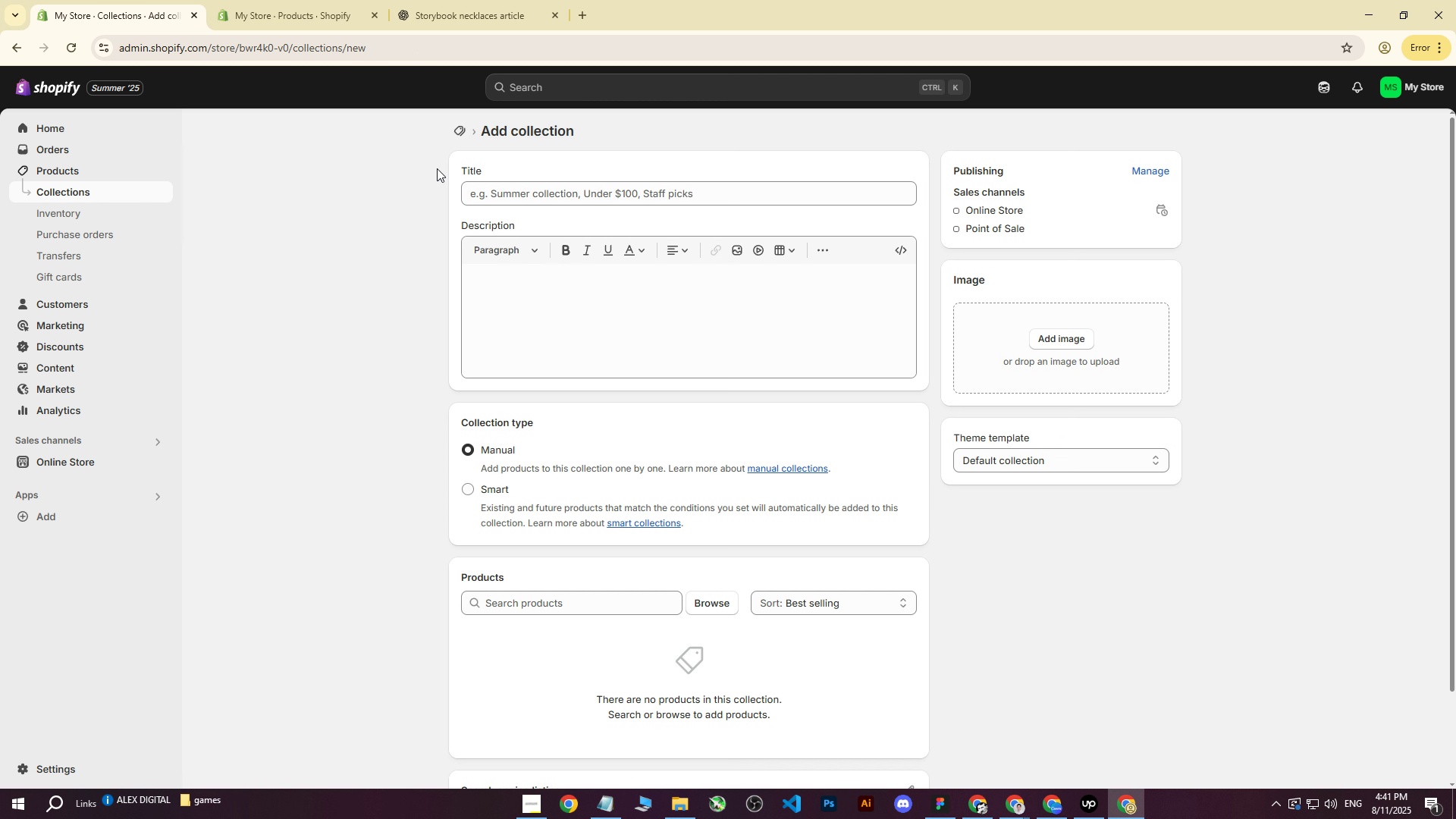 
left_click([545, 188])
 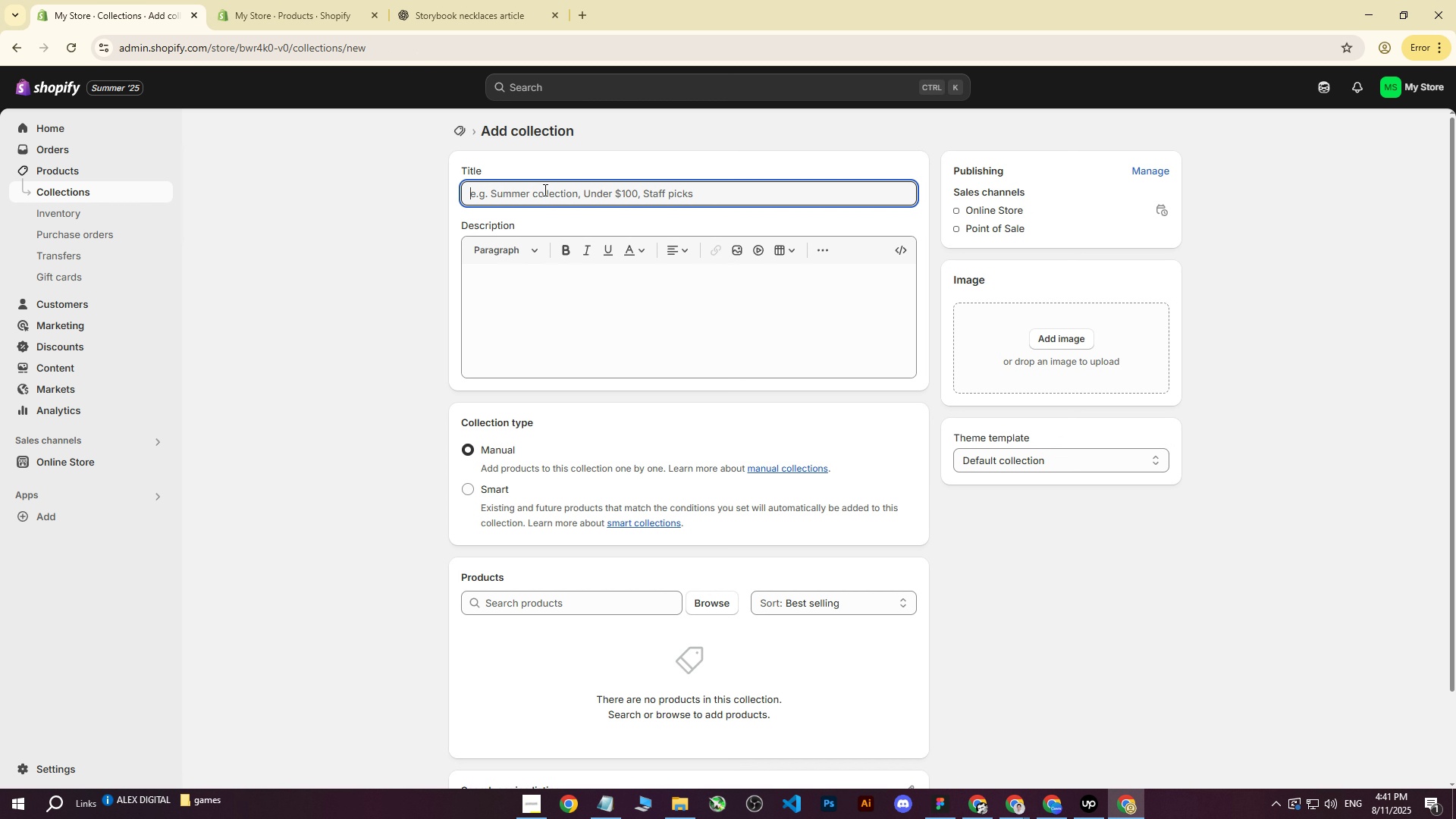 
type(Special Candles)
 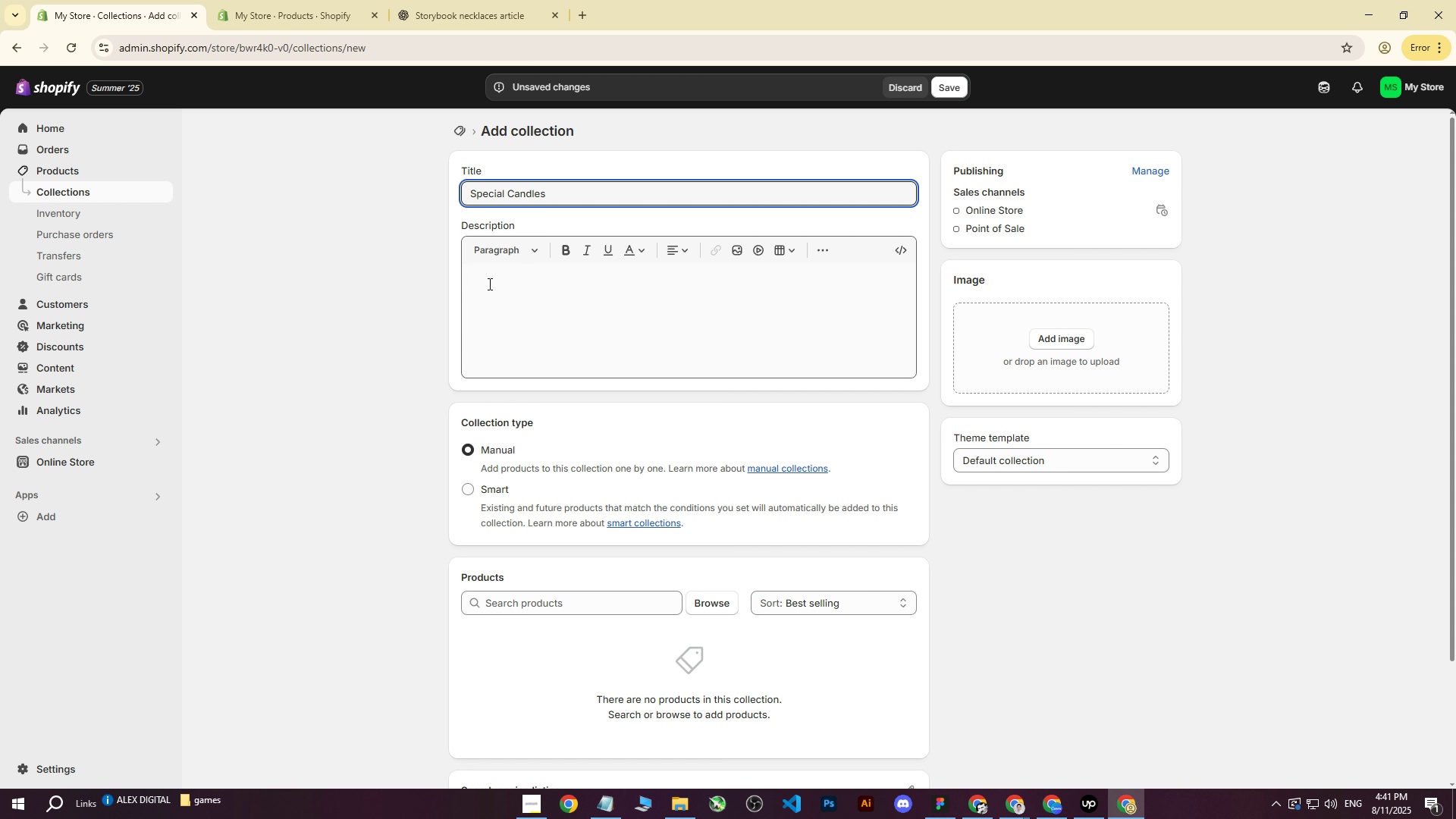 
left_click([488, 287])
 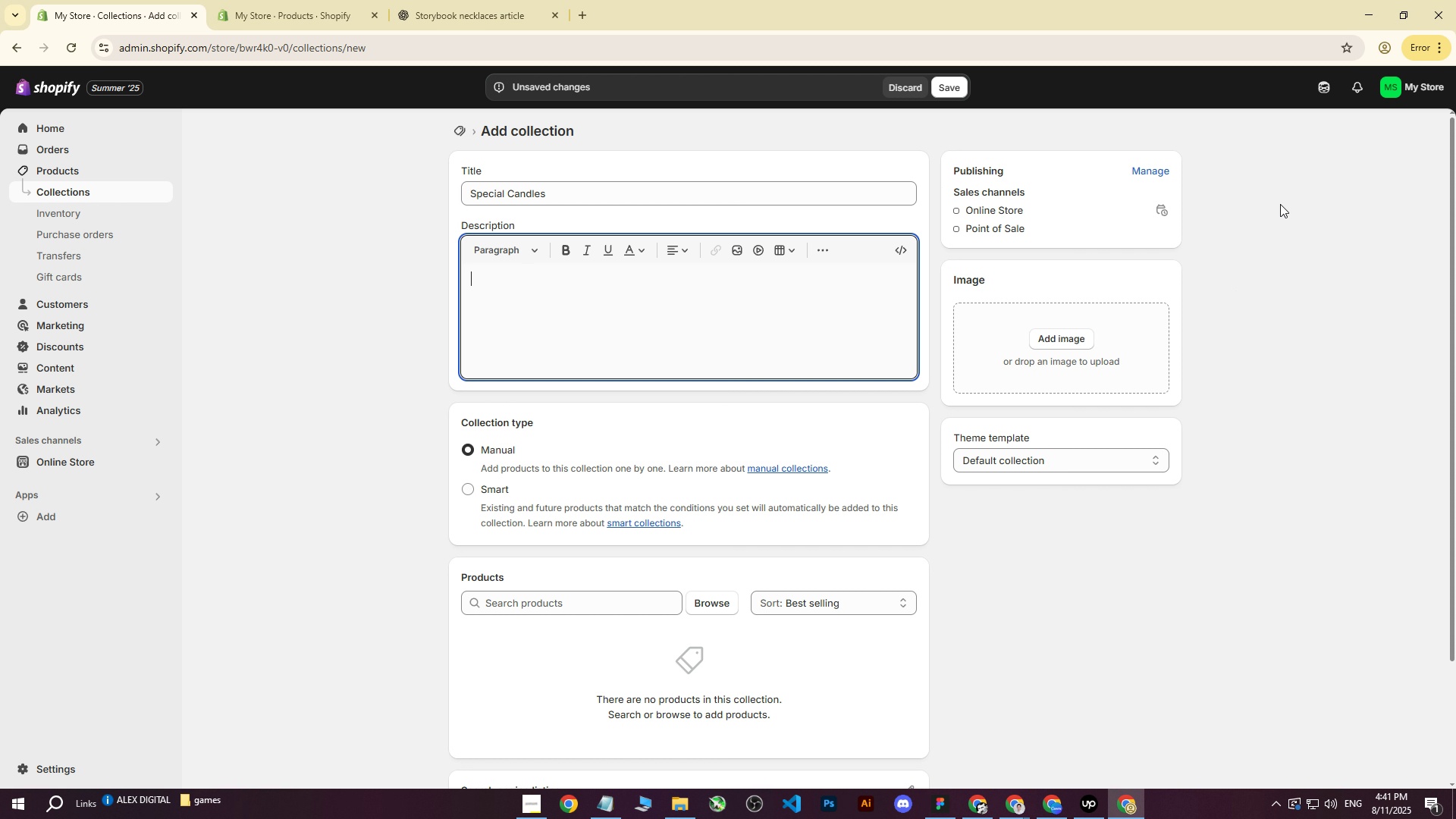 
left_click([1278, 218])
 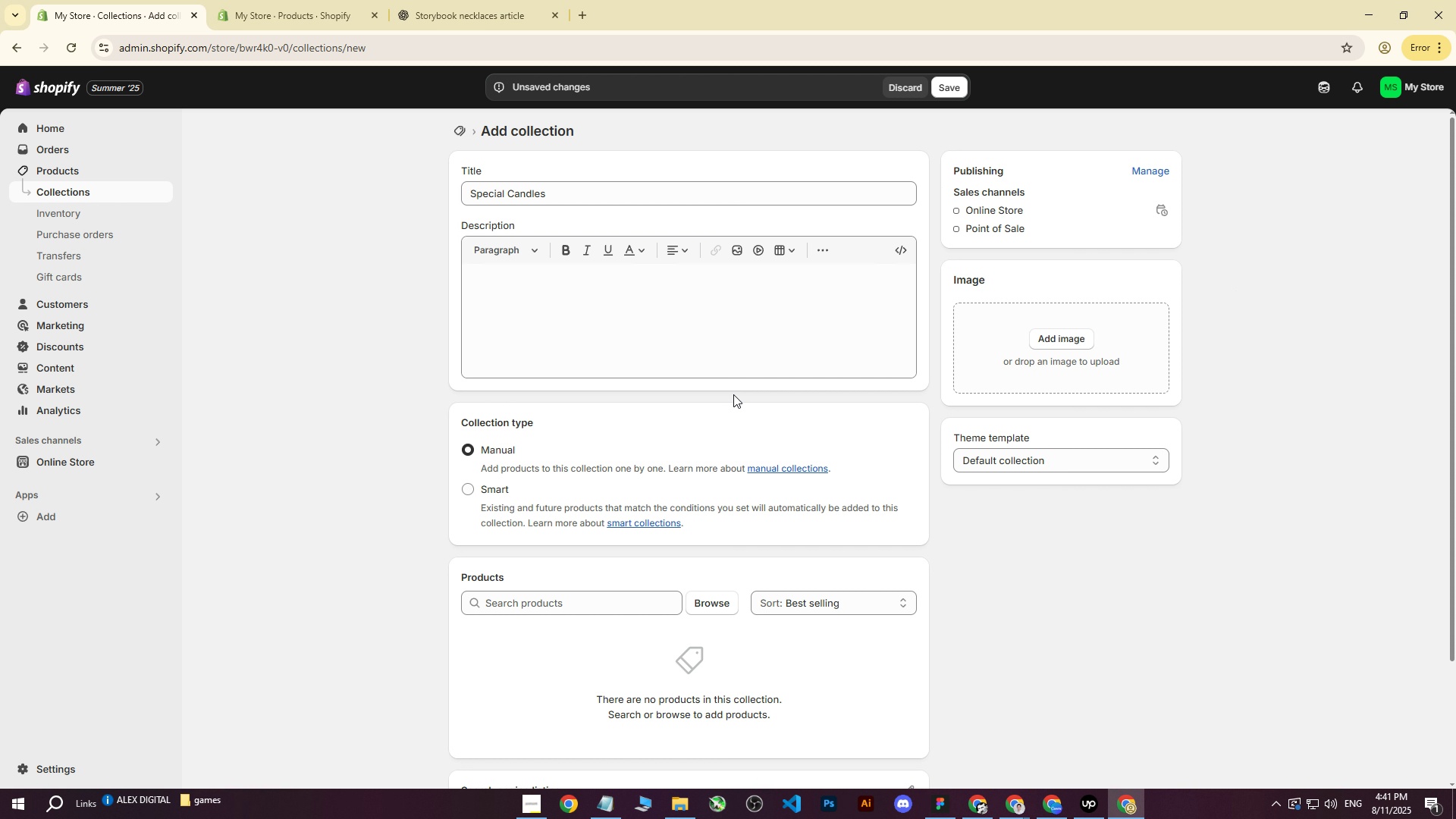 
left_click([584, 182])
 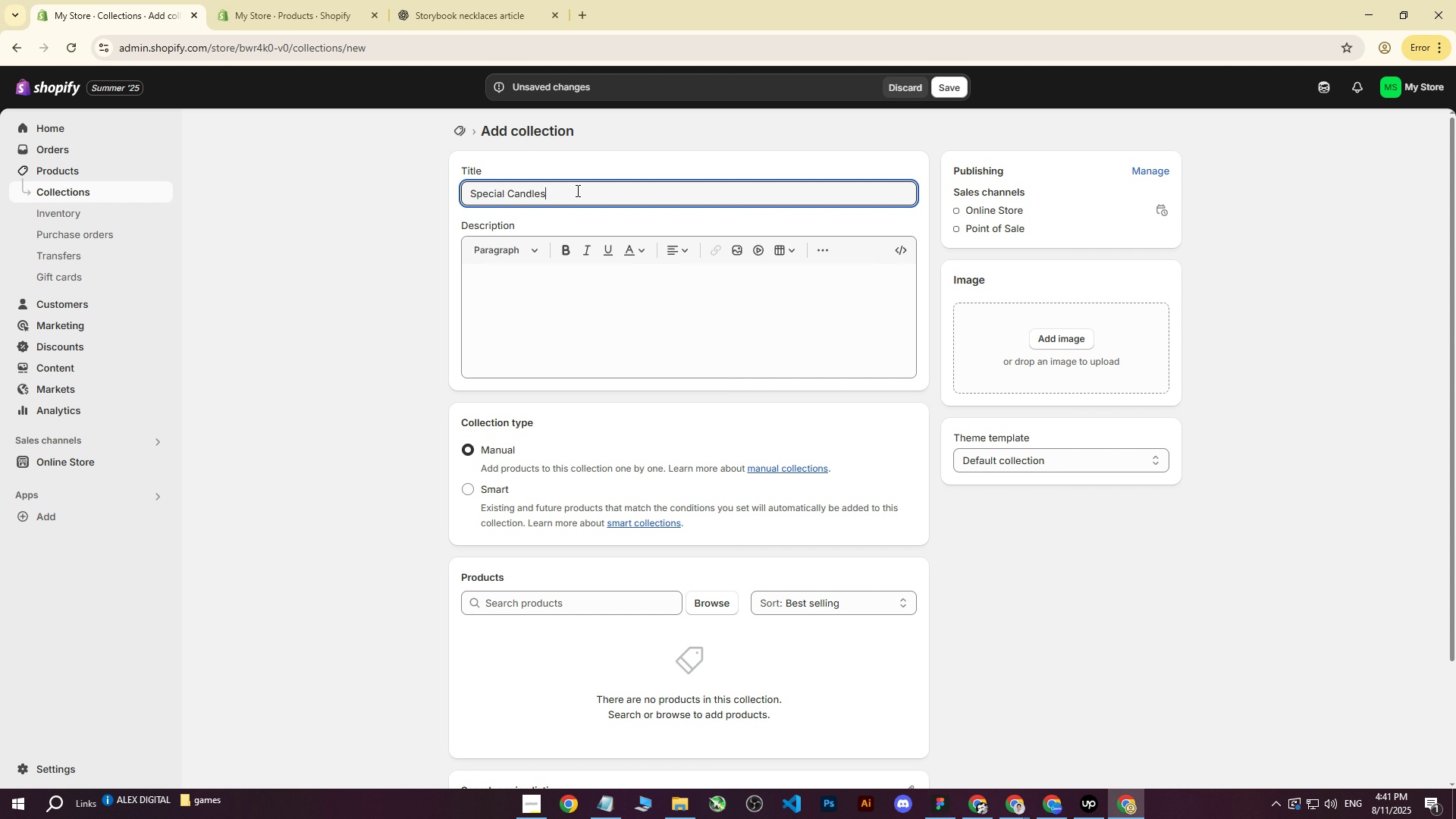 
left_click_drag(start_coordinate=[575, 193], to_coordinate=[393, 187])
 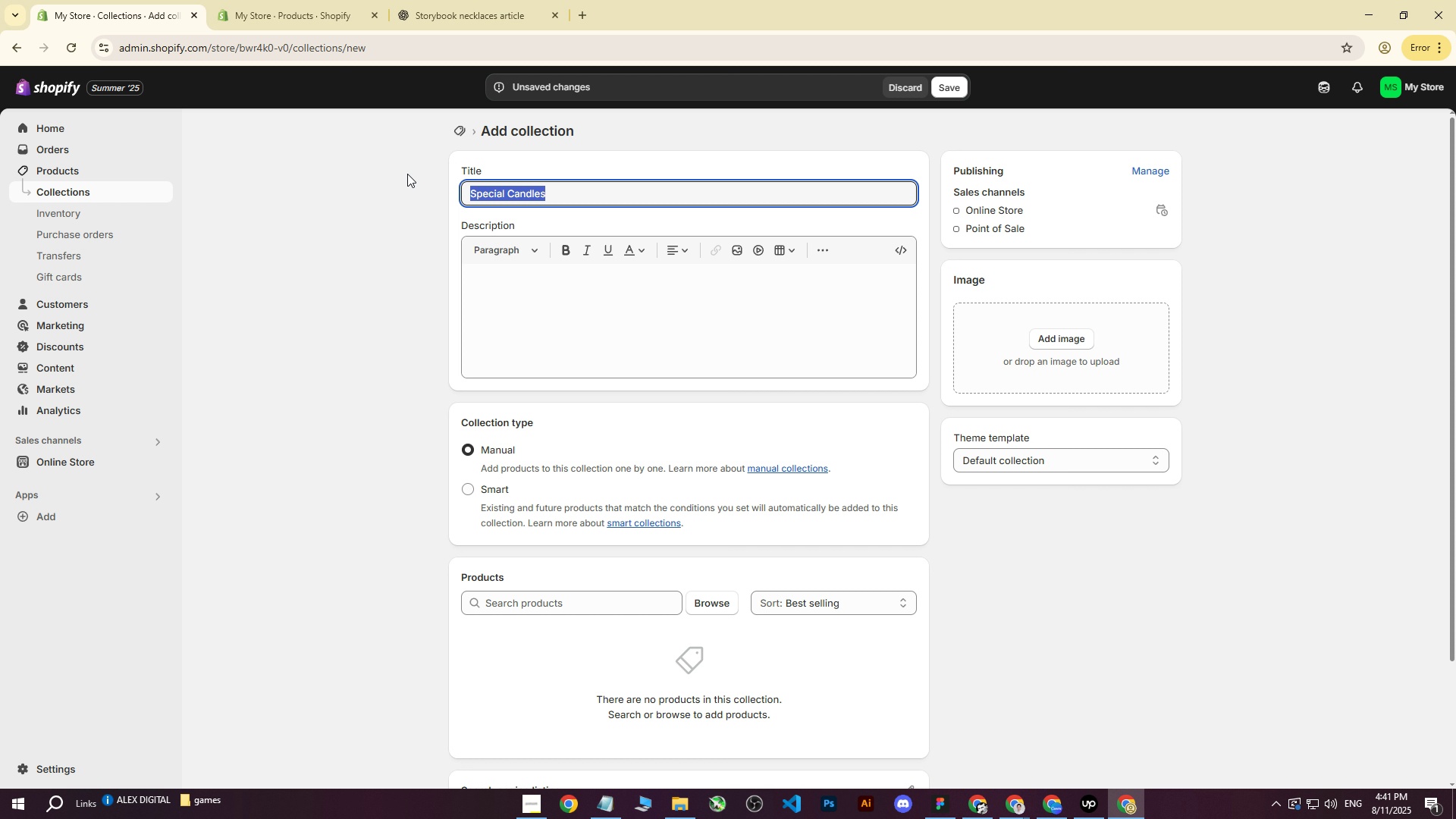 
key(Control+ControlLeft)
 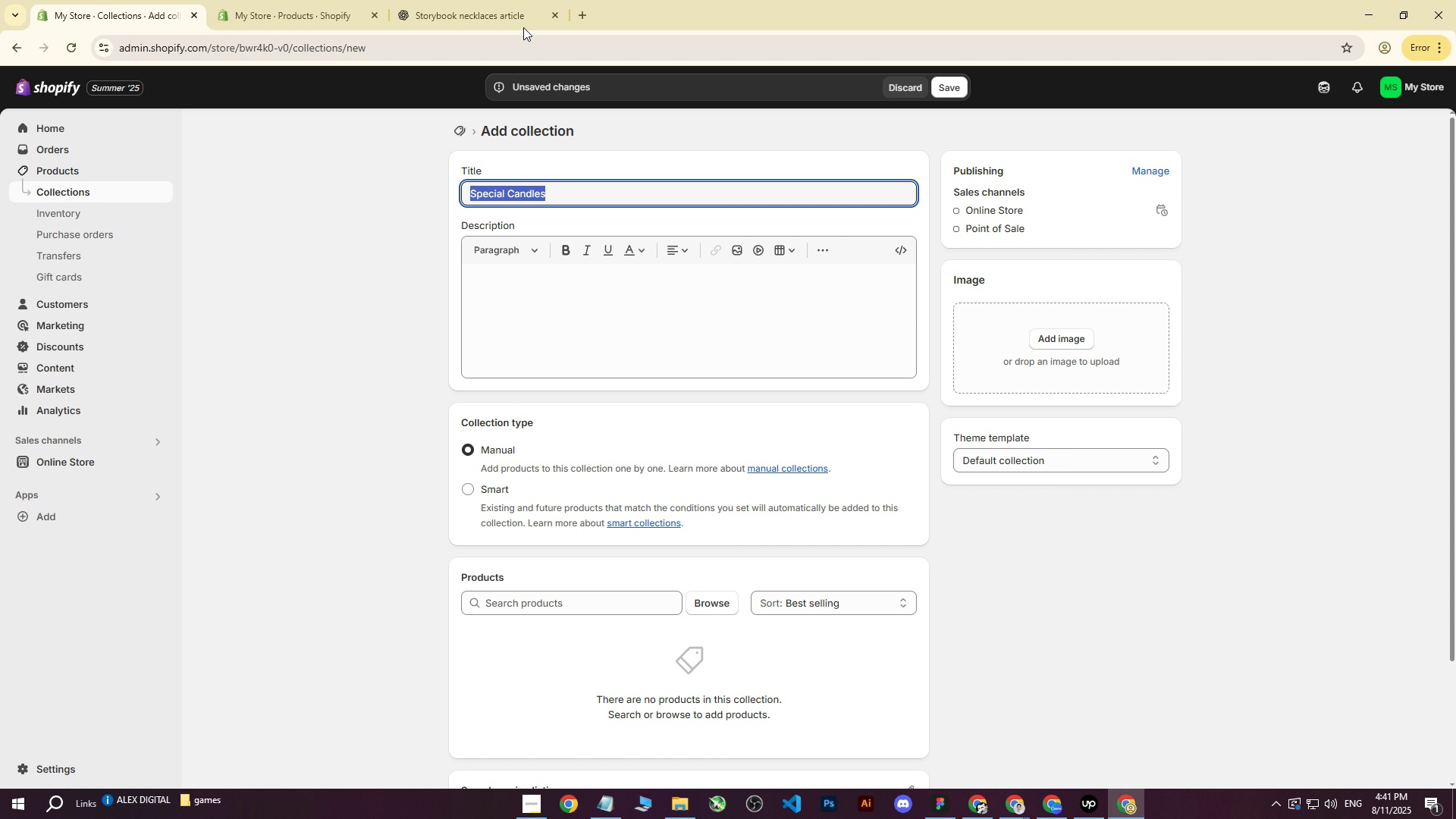 
key(Control+C)
 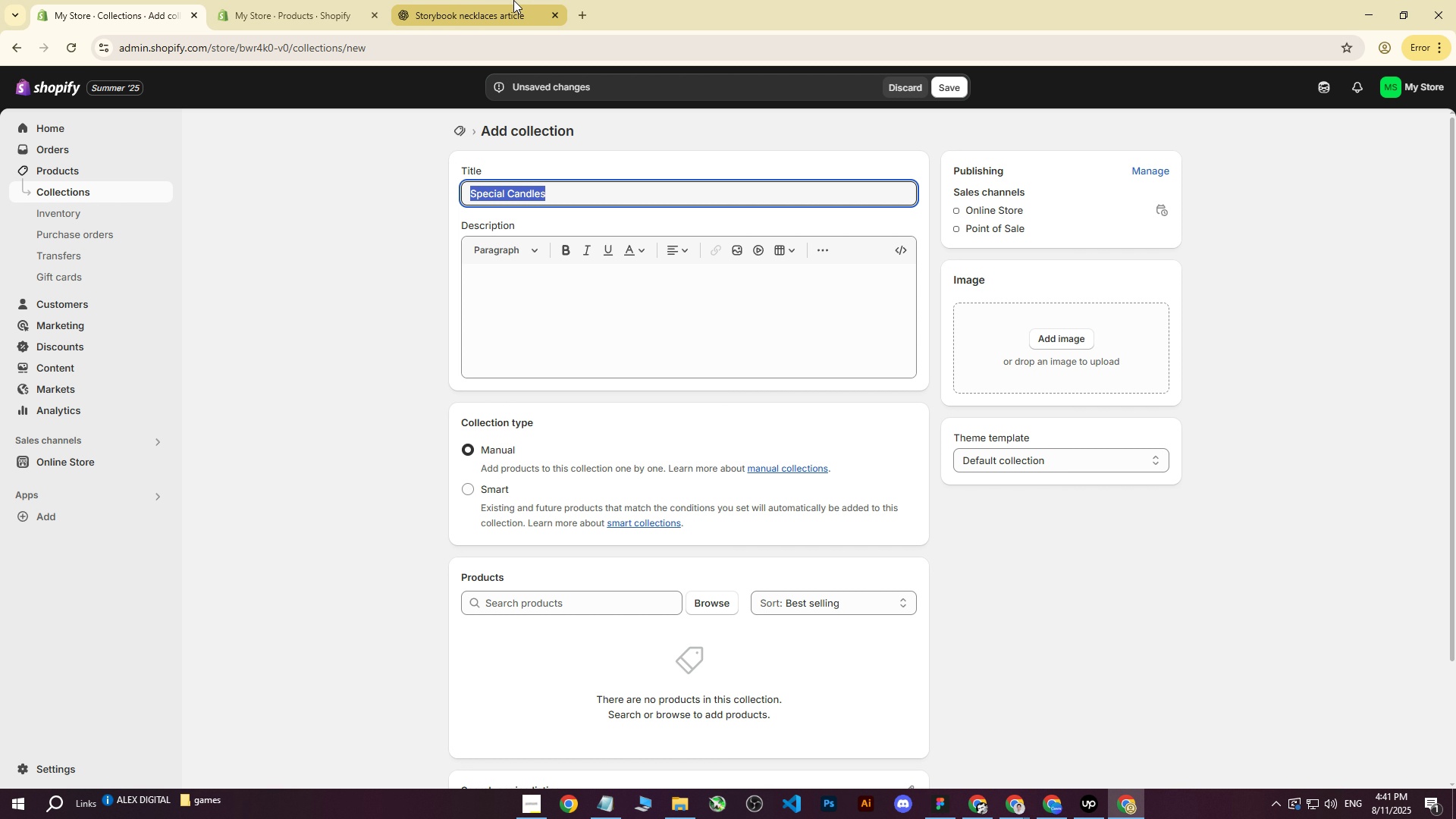 
left_click([513, 0])
 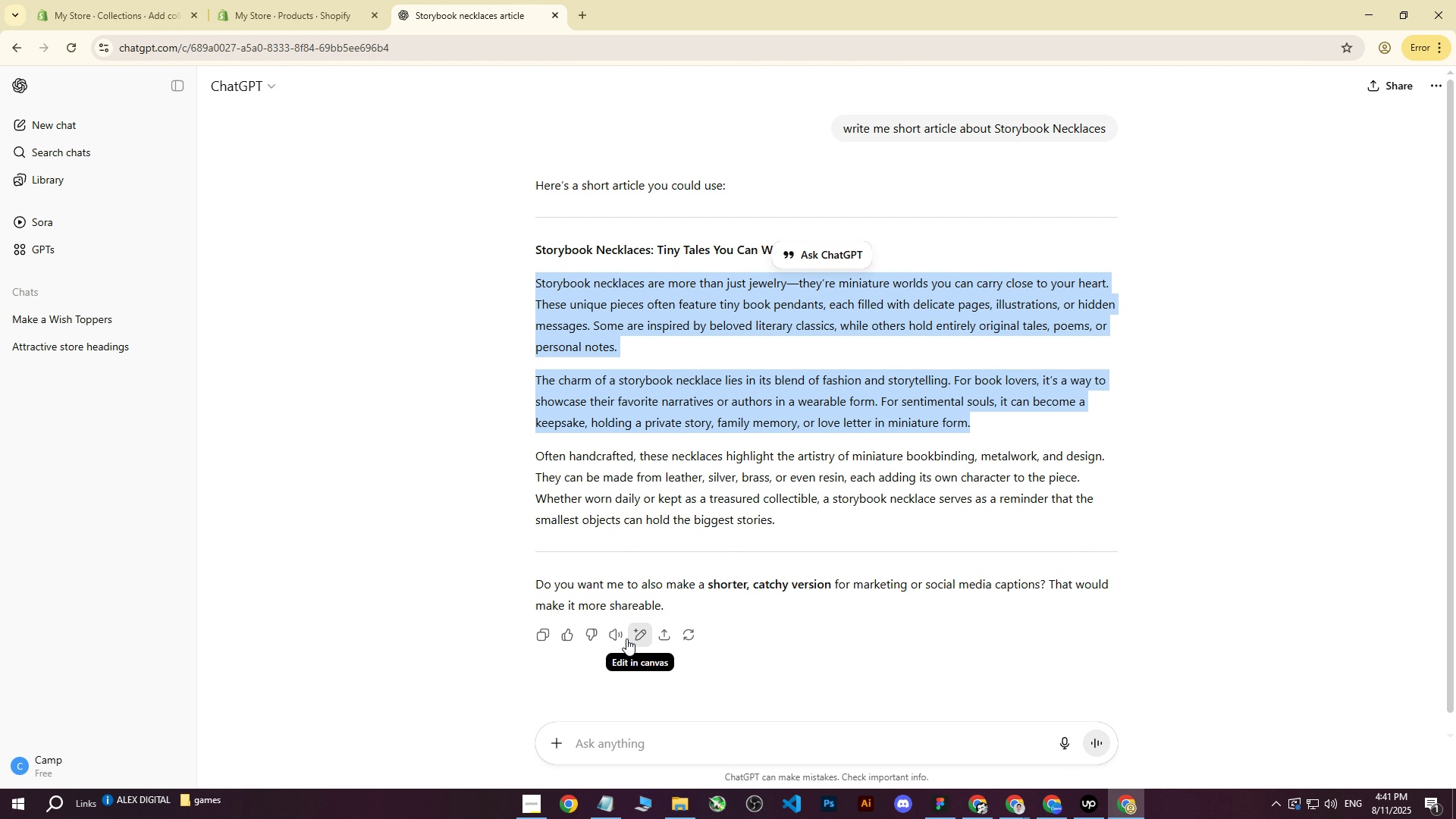 
left_click_drag(start_coordinate=[593, 717], to_coordinate=[592, 723])
 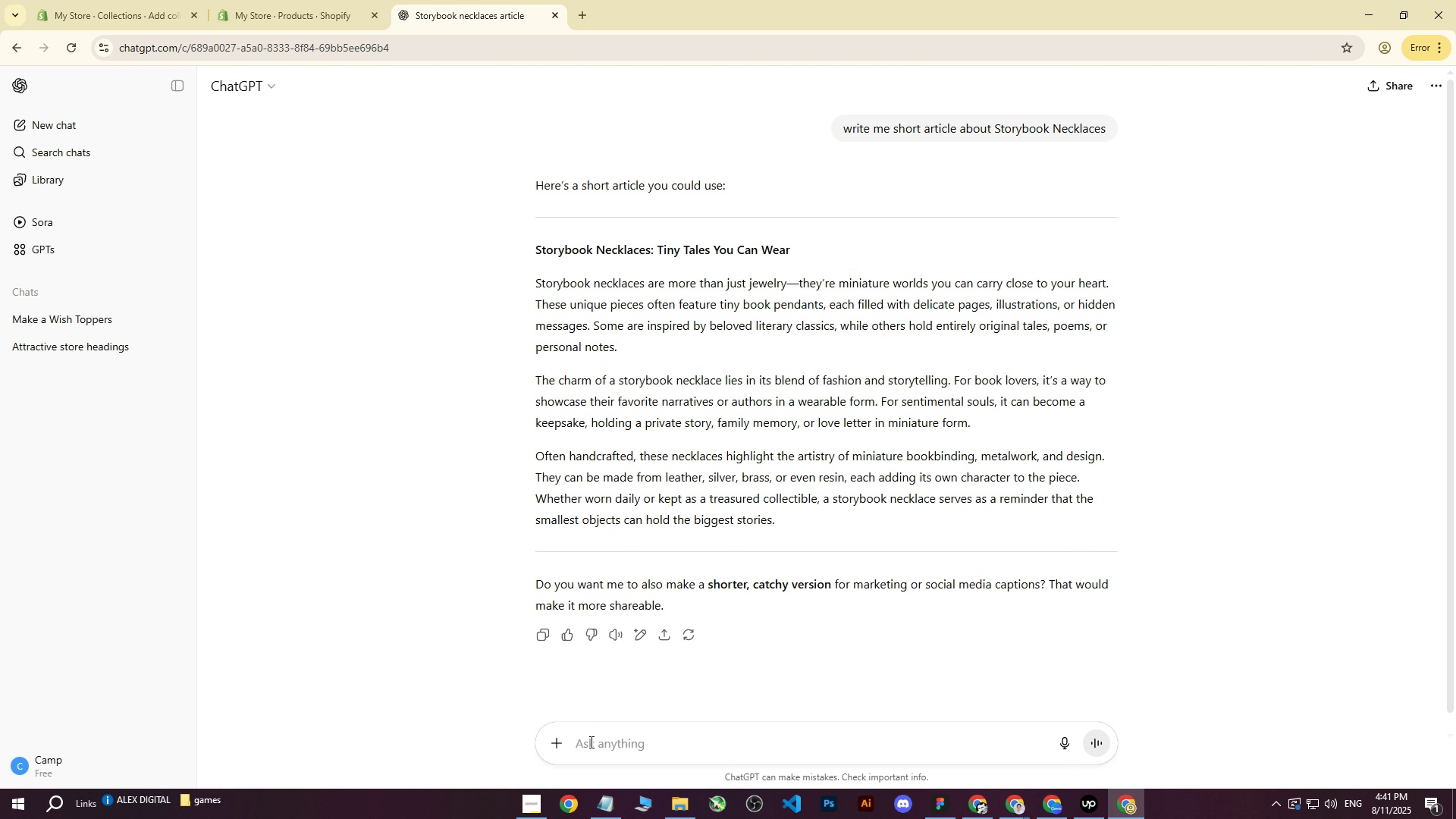 
double_click([590, 742])
 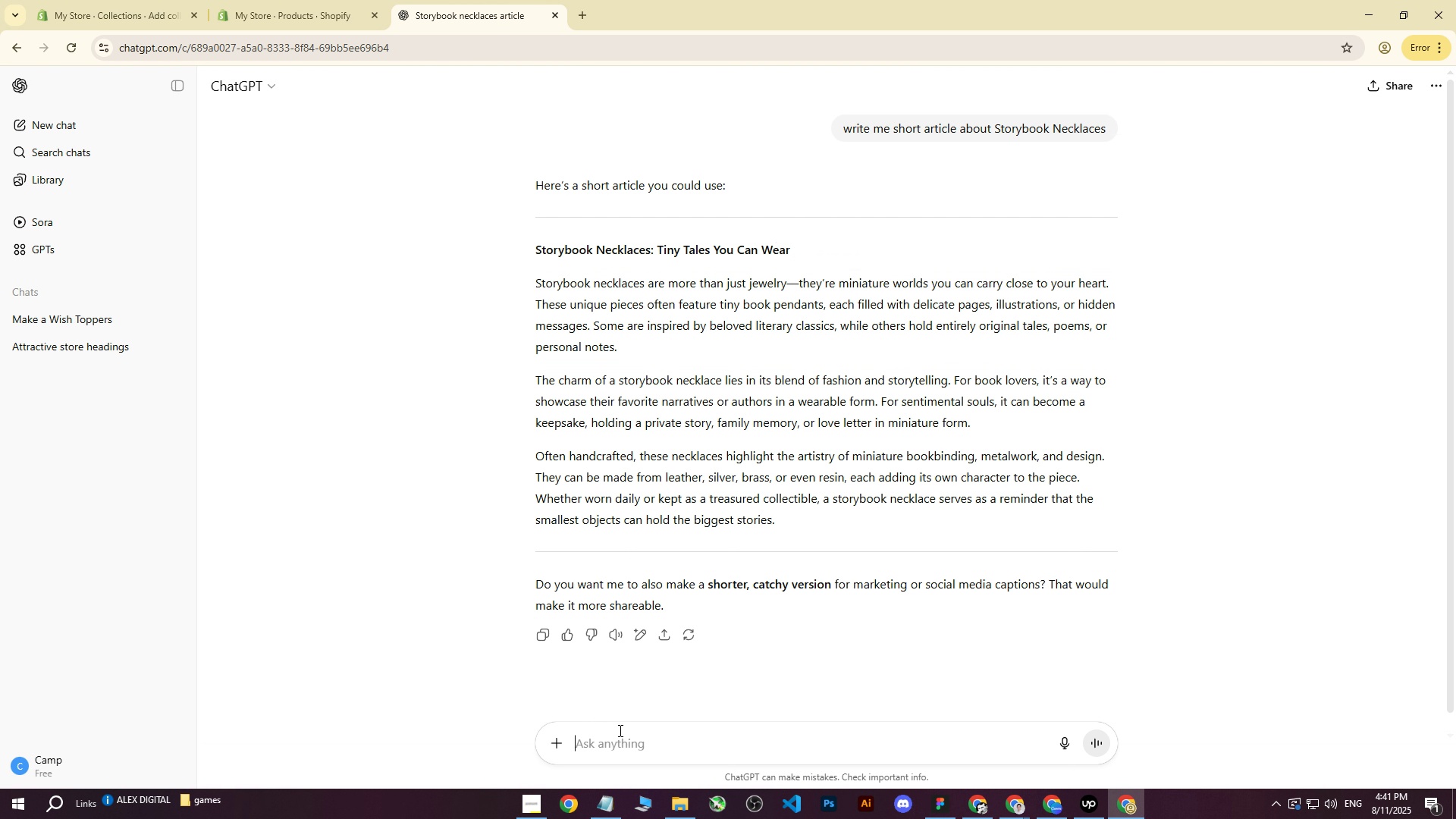 
type(write me same for )
 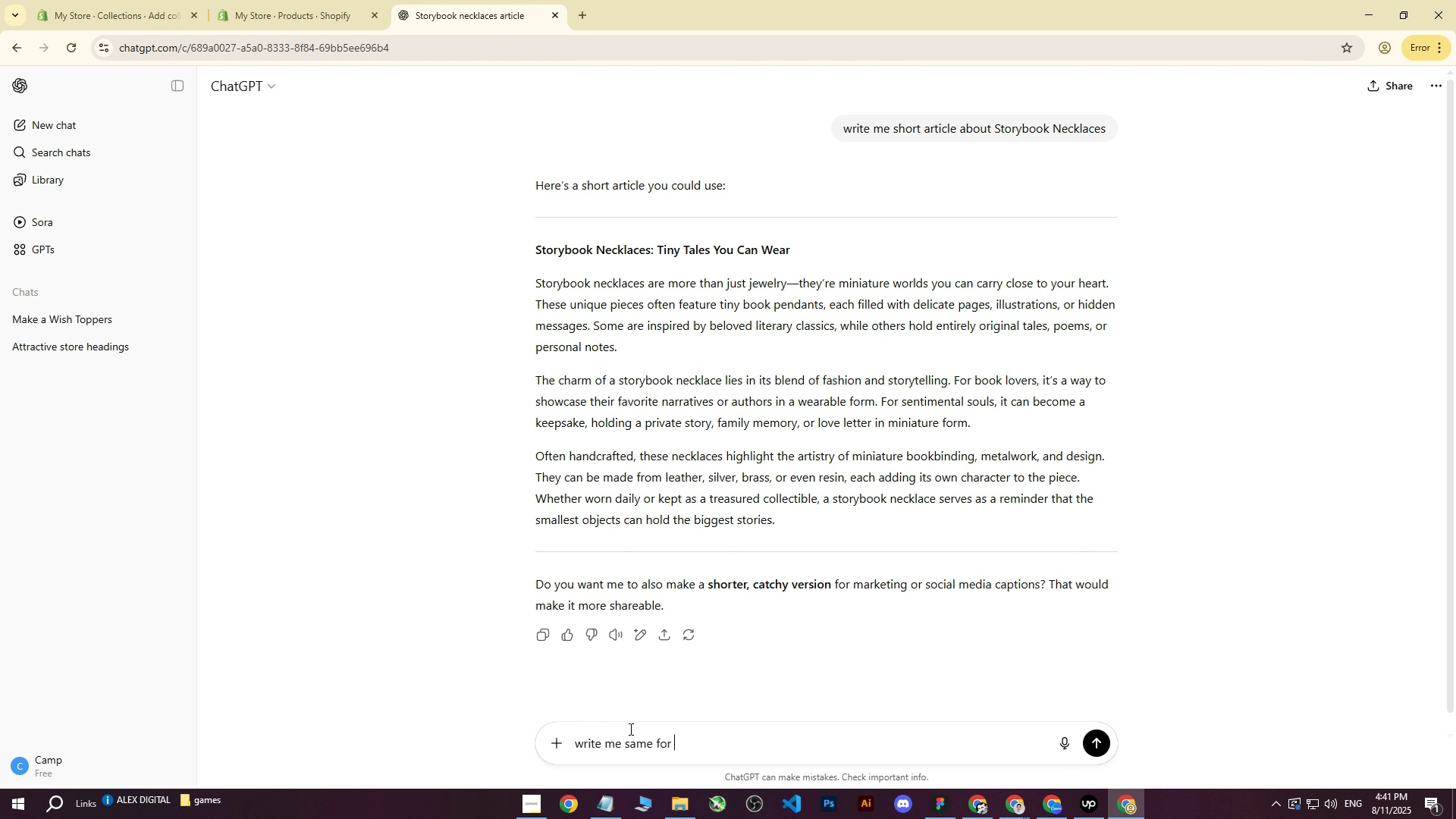 
key(Control+ControlLeft)
 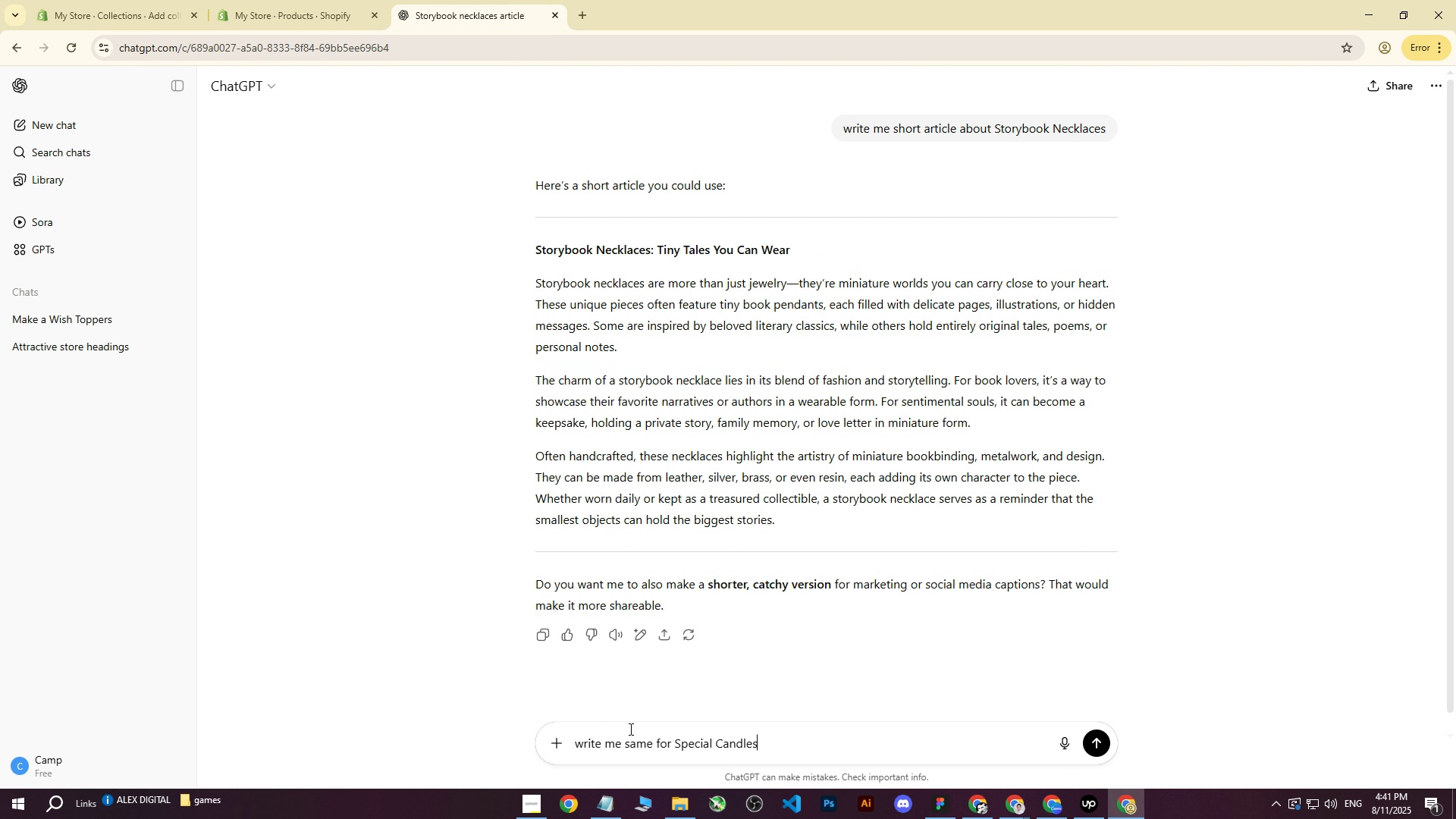 
key(Control+V)
 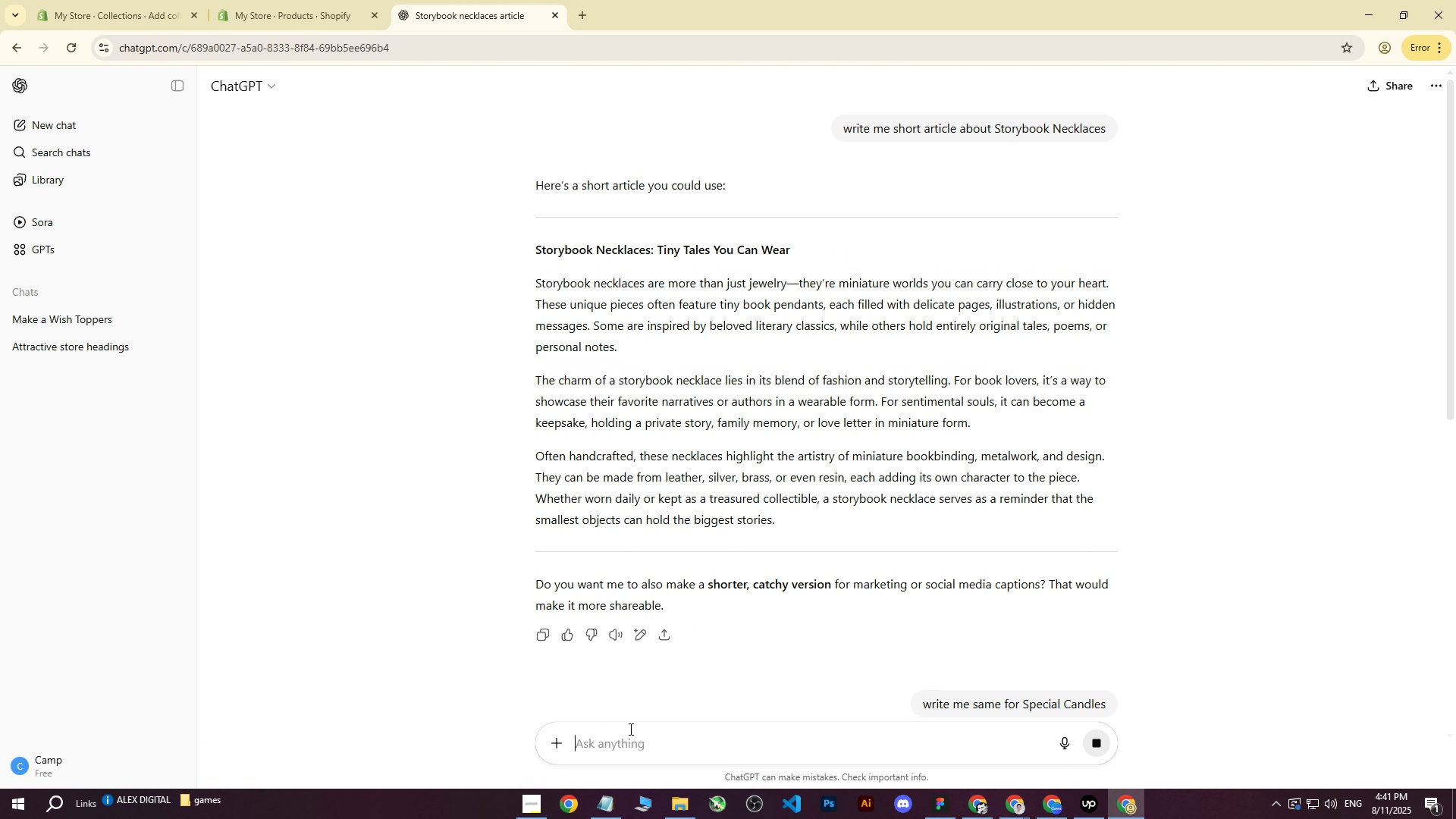 
key(Enter)
 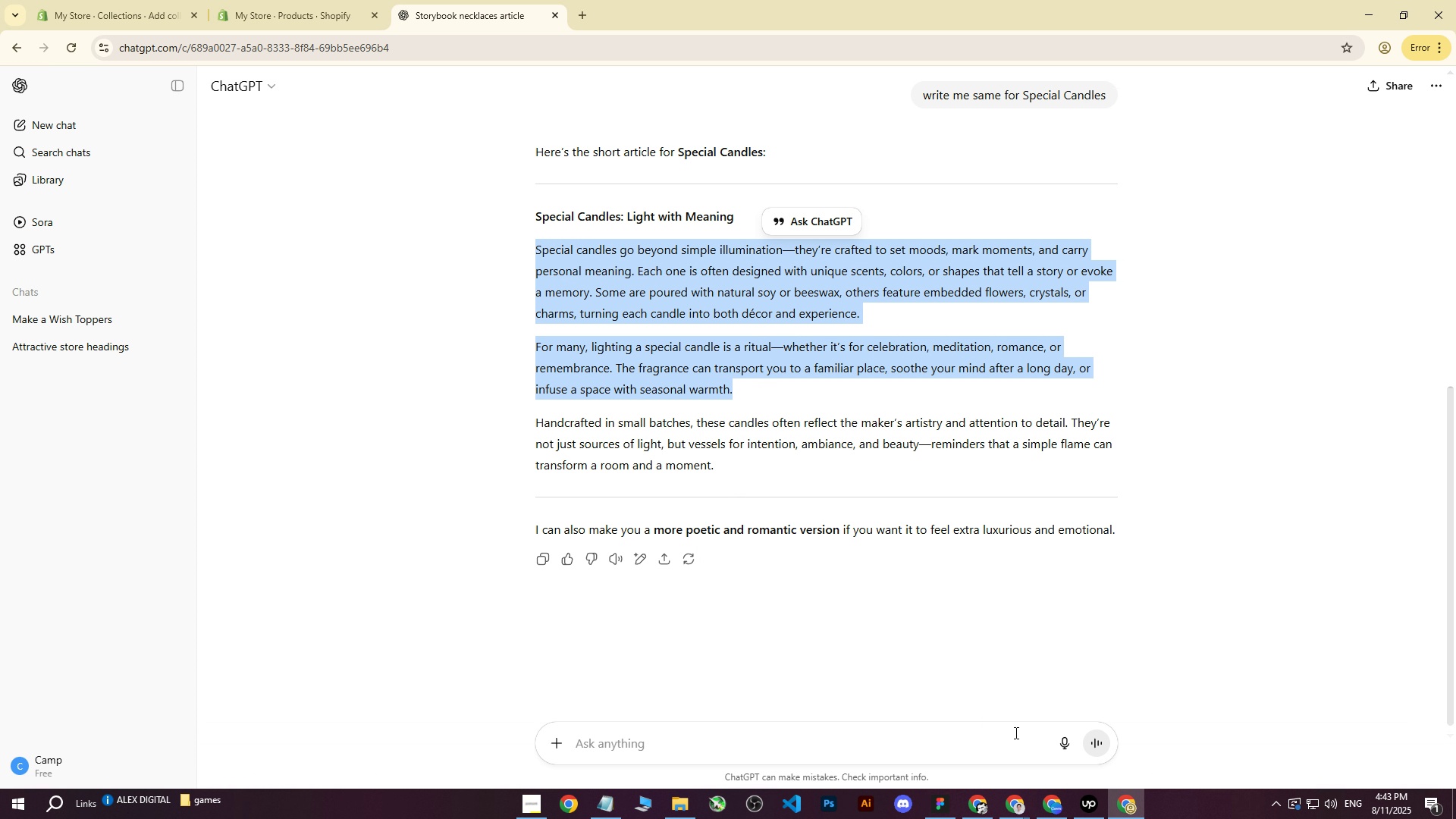 
wait(100.57)
 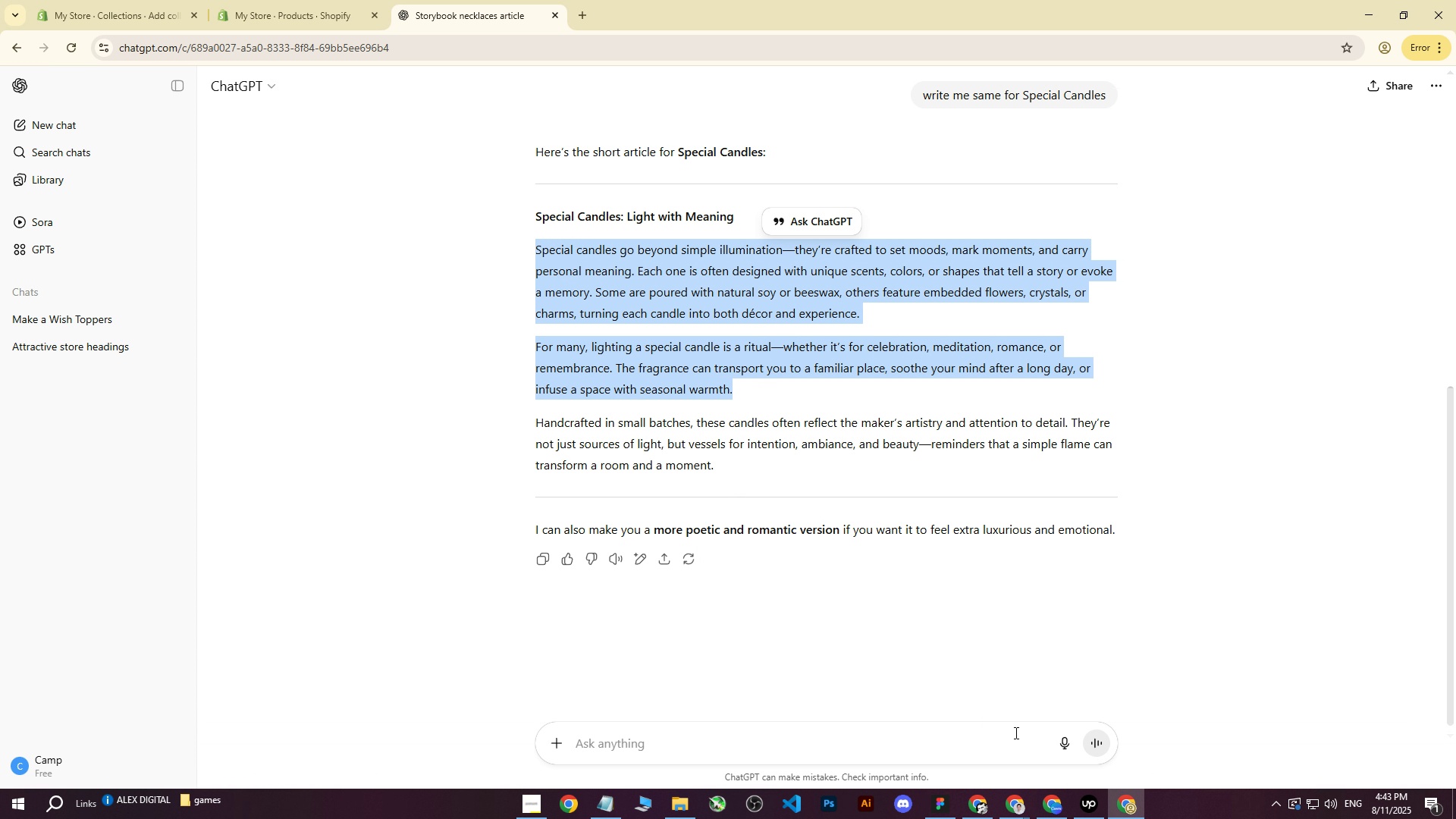 
left_click_drag(start_coordinate=[534, 243], to_coordinate=[758, 391])
 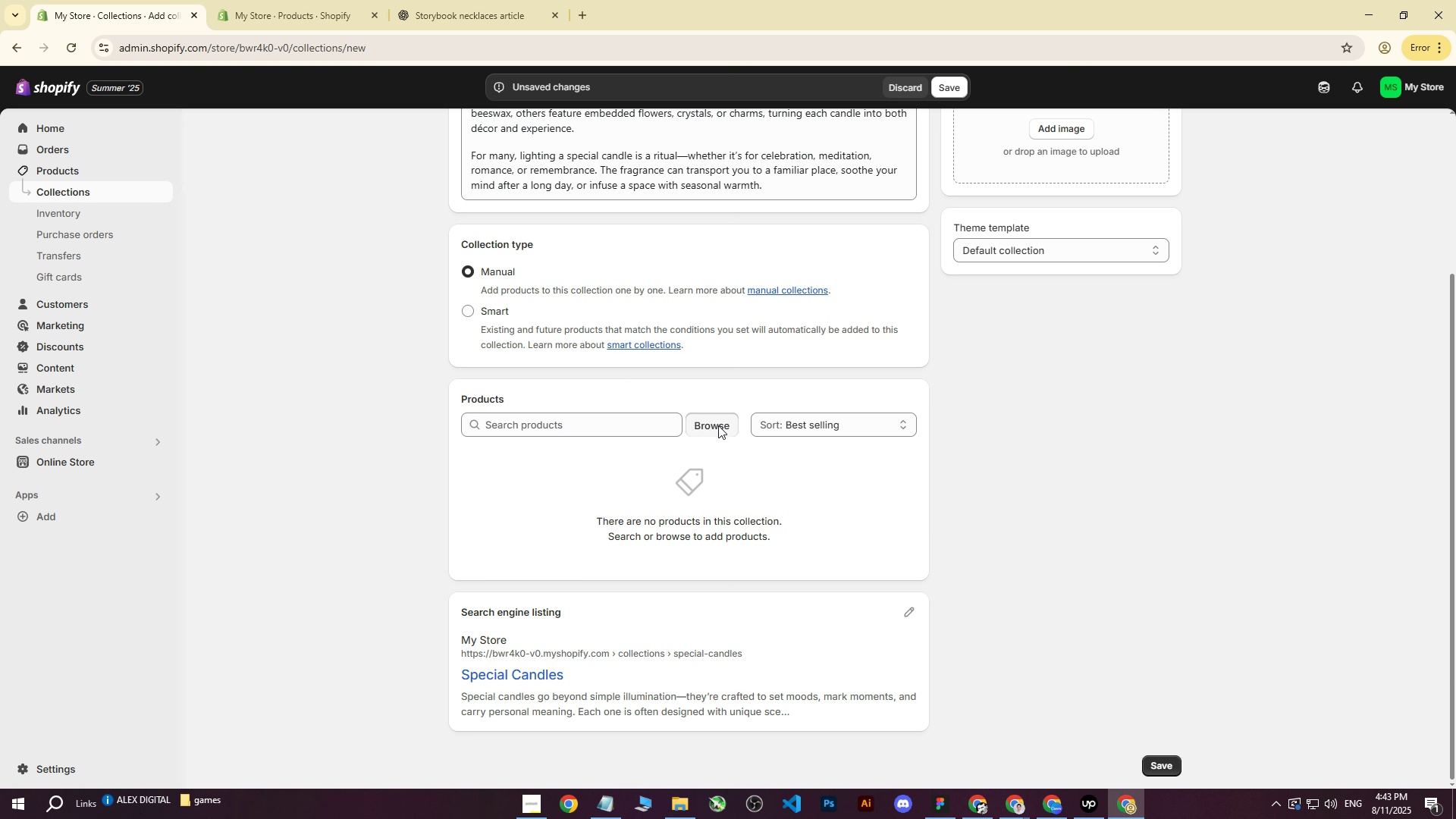 
key(Control+ControlLeft)
 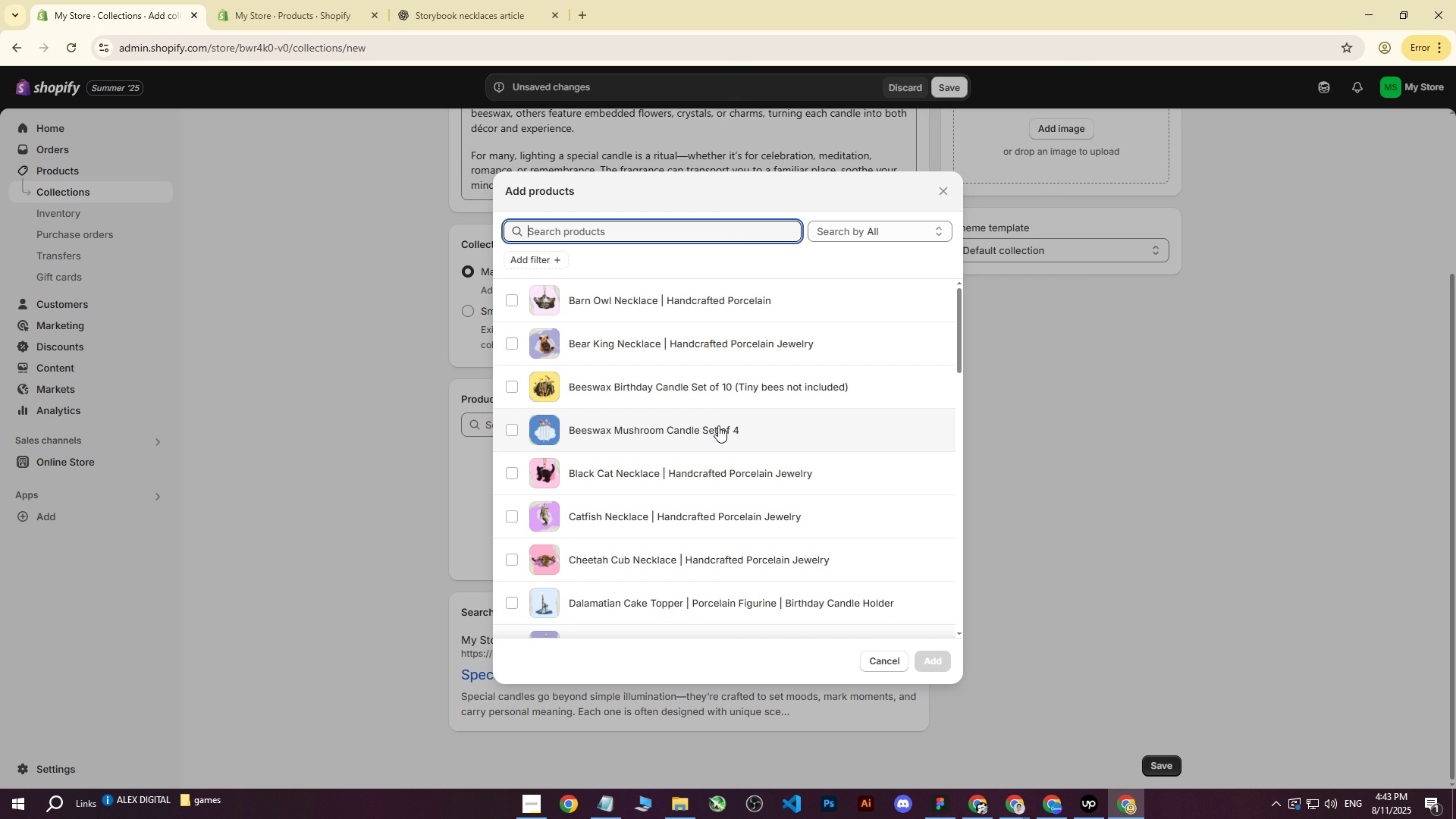 
key(Control+C)
 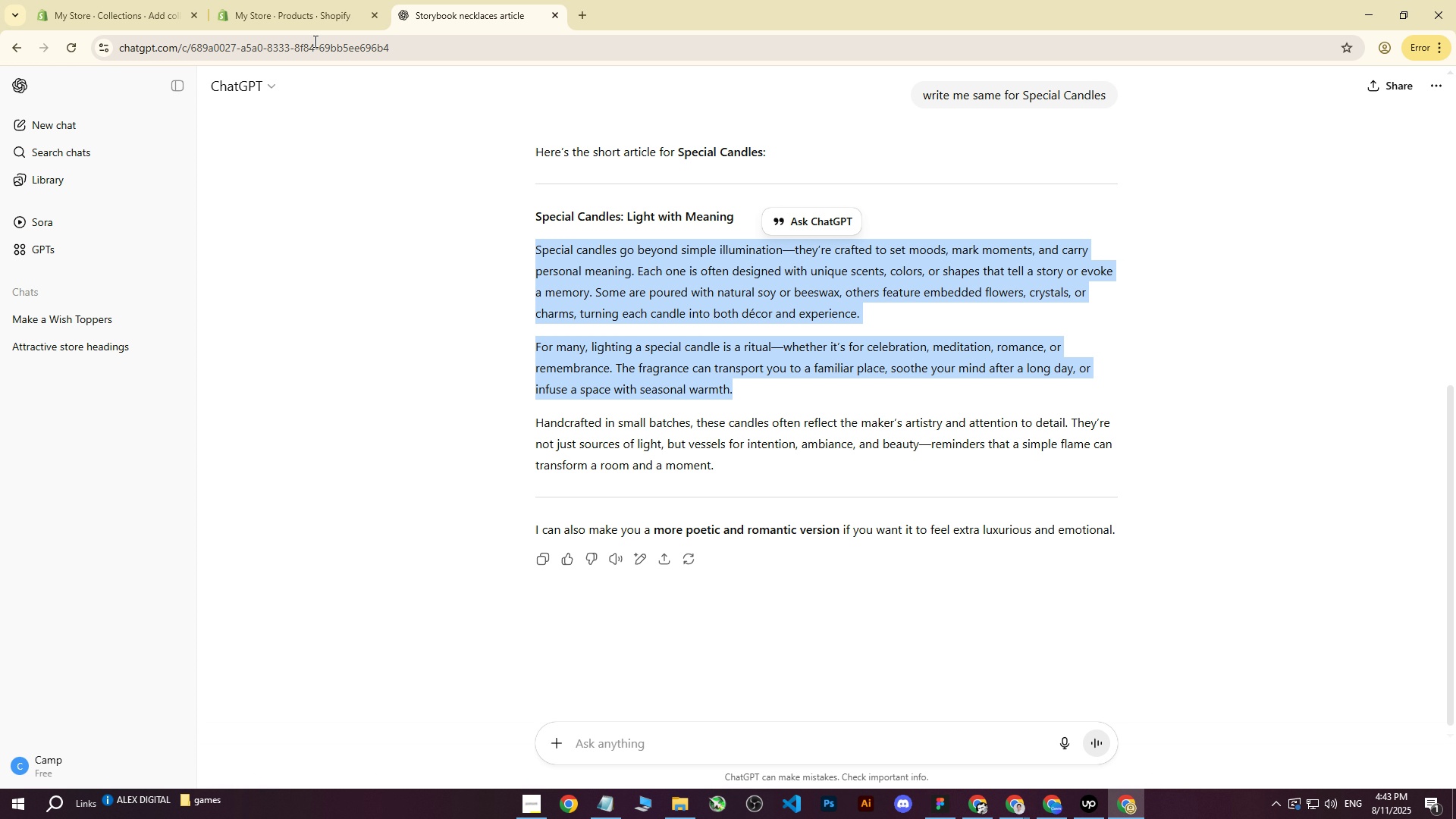 
wait(9.55)
 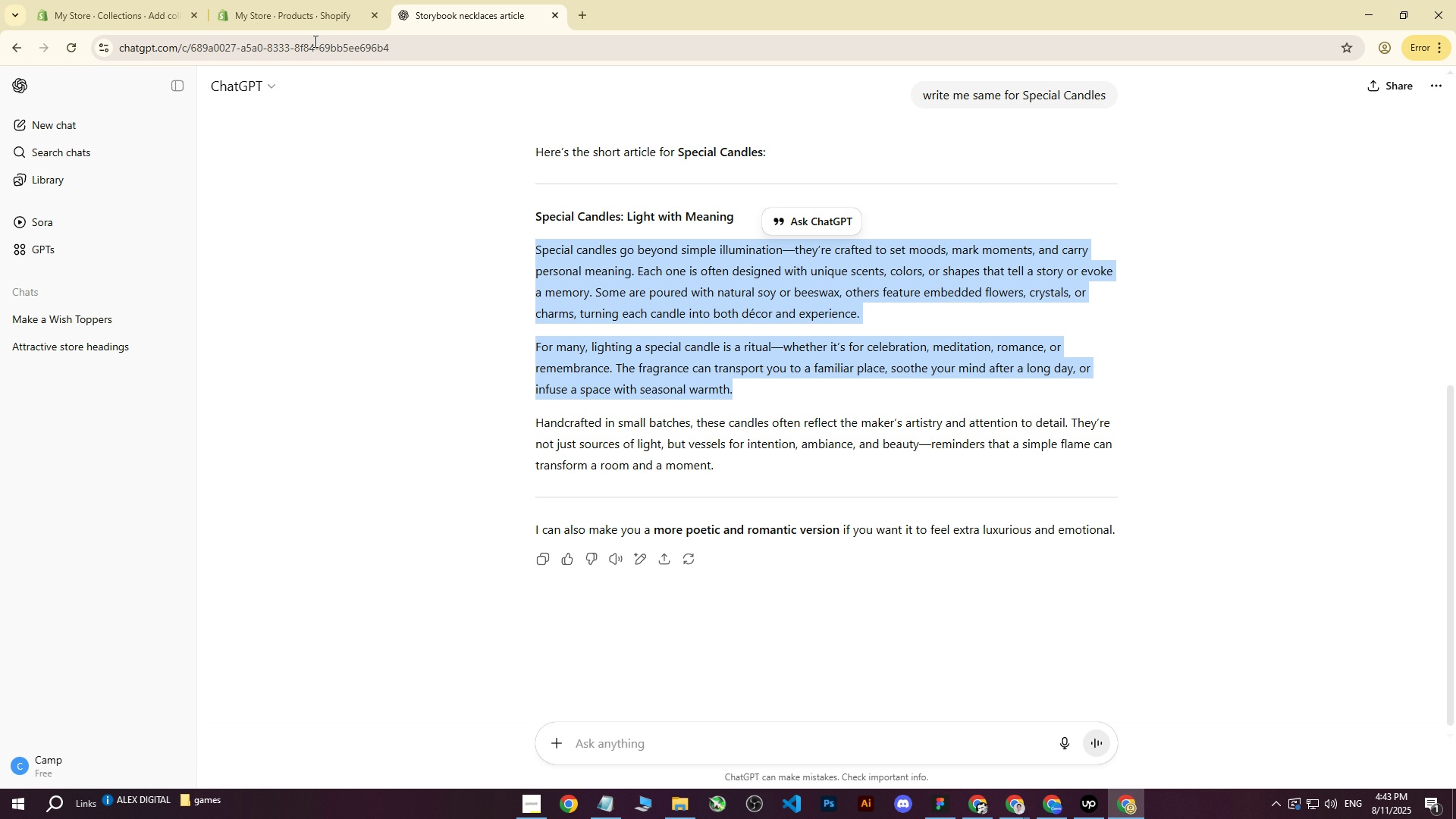 
left_click([156, 0])
 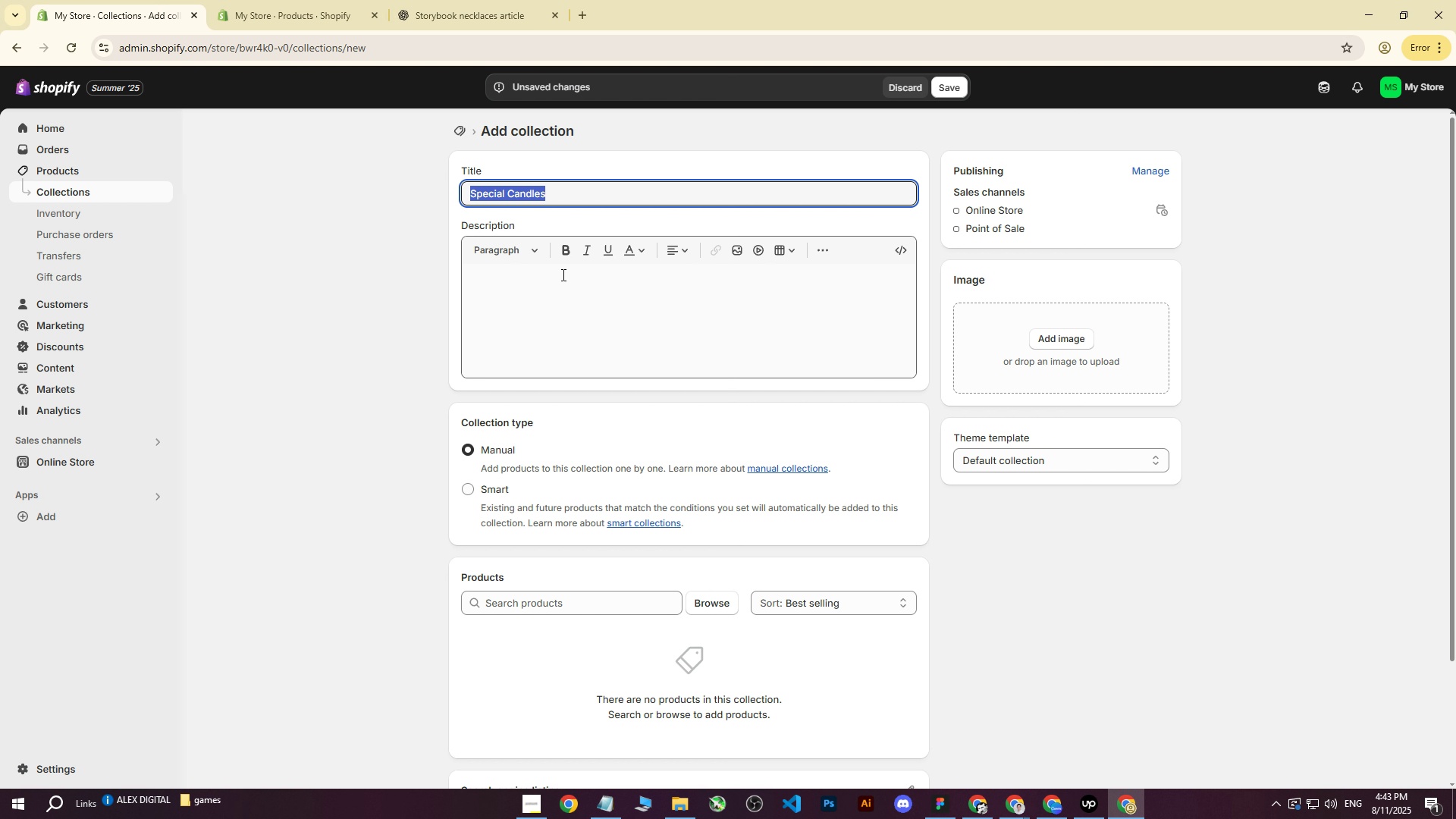 
left_click([559, 281])
 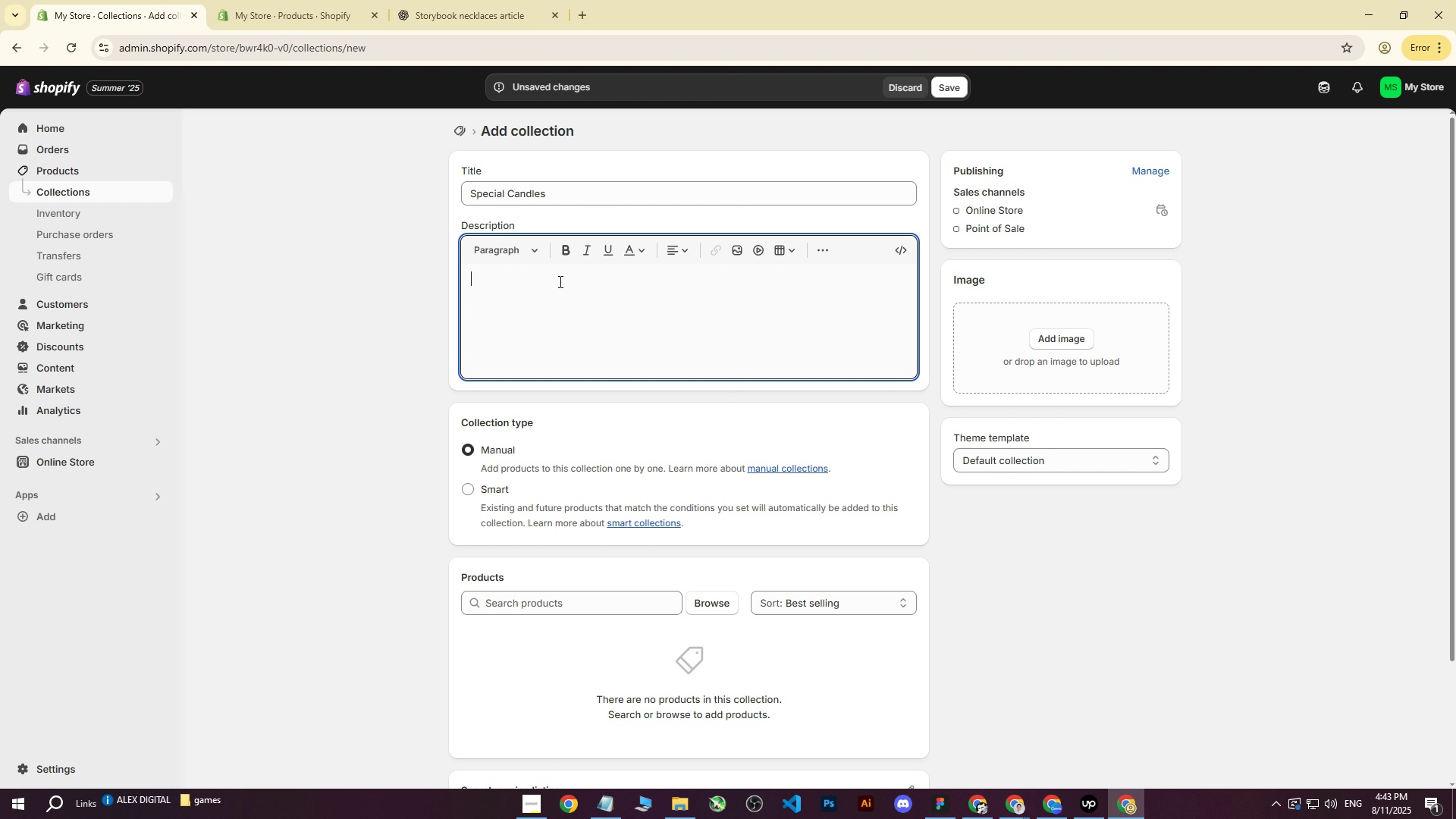 
key(Control+ControlLeft)
 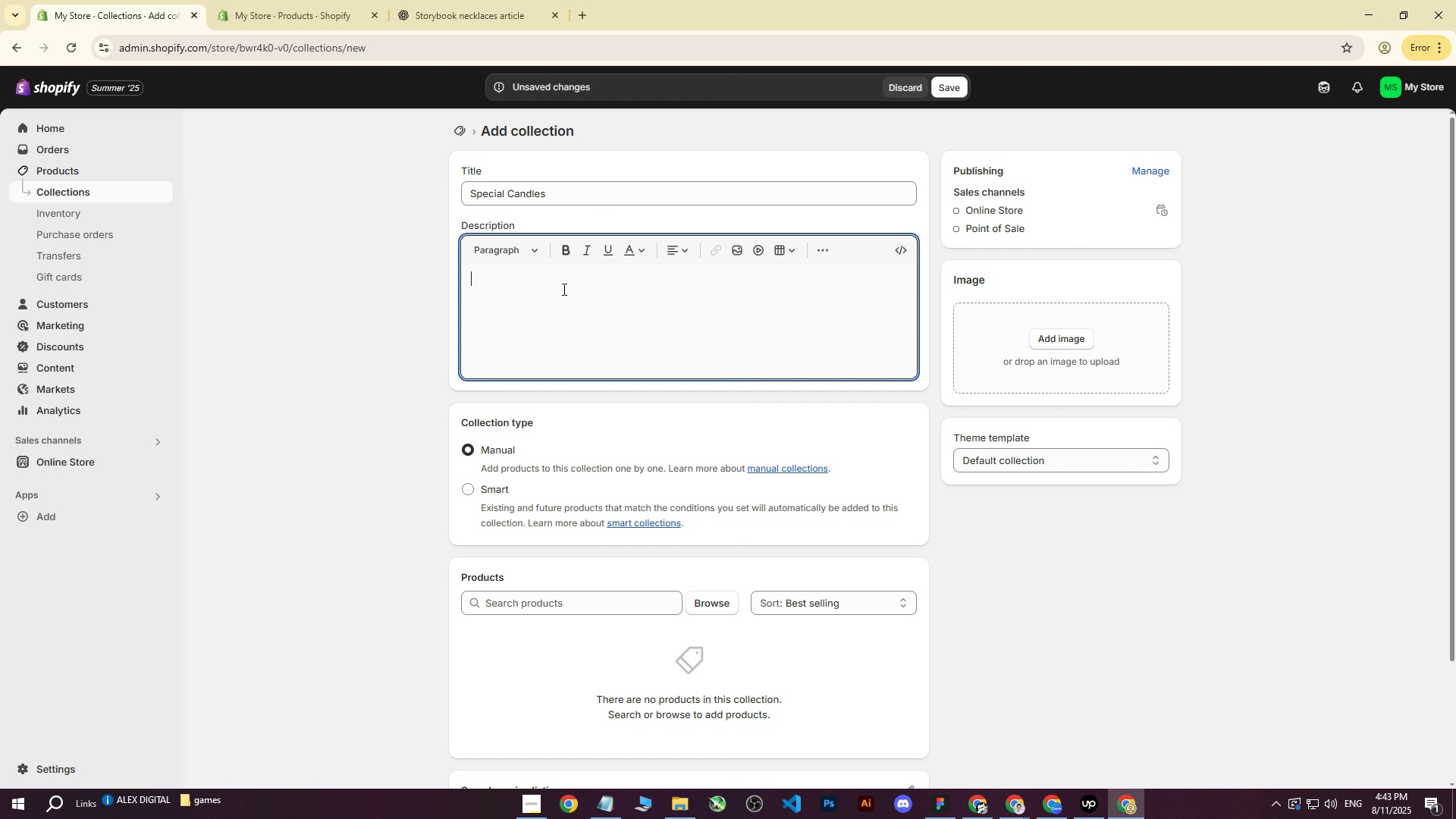 
key(Control+V)
 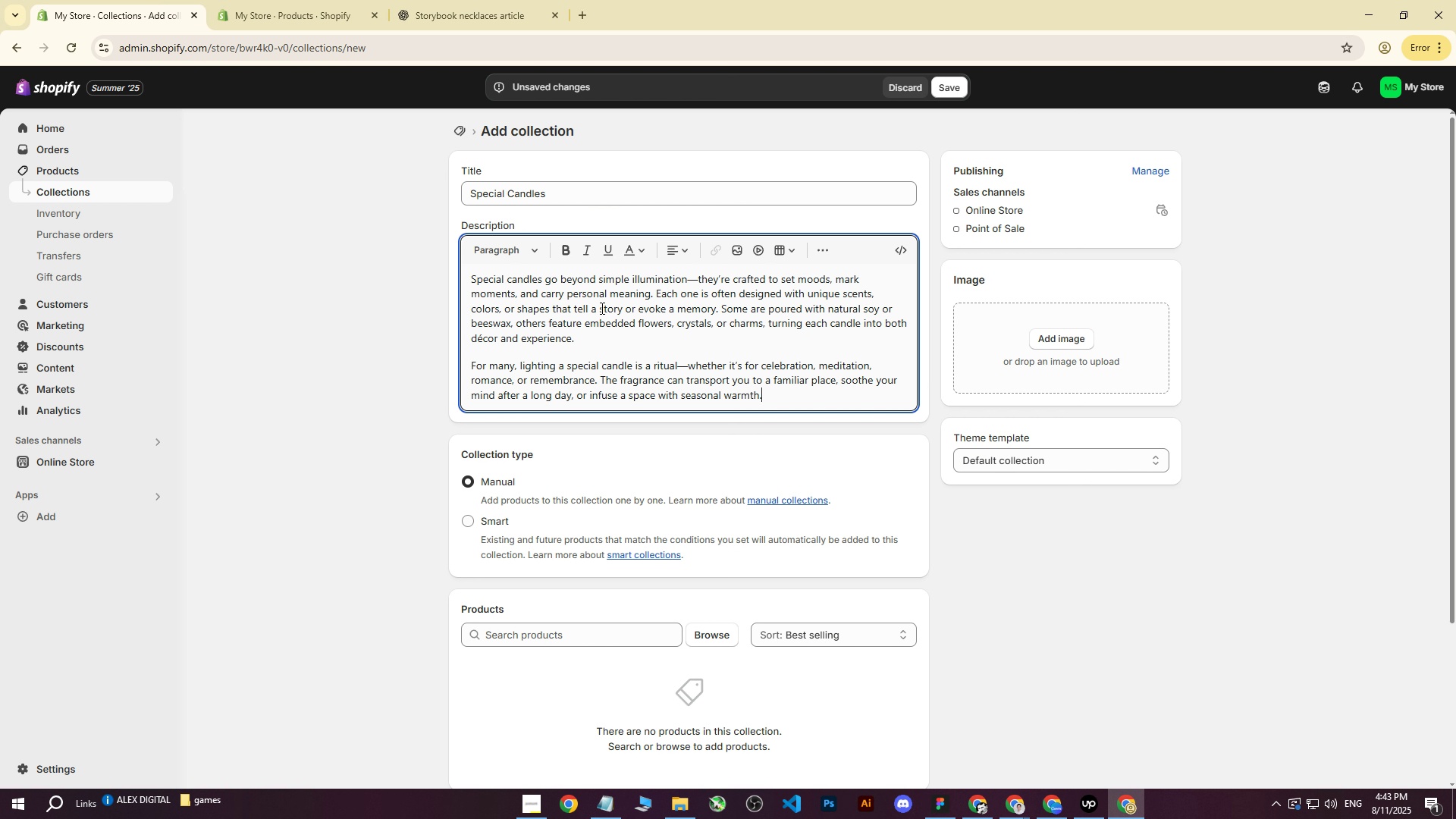 
scroll: coordinate [604, 356], scroll_direction: down, amount: 3.0
 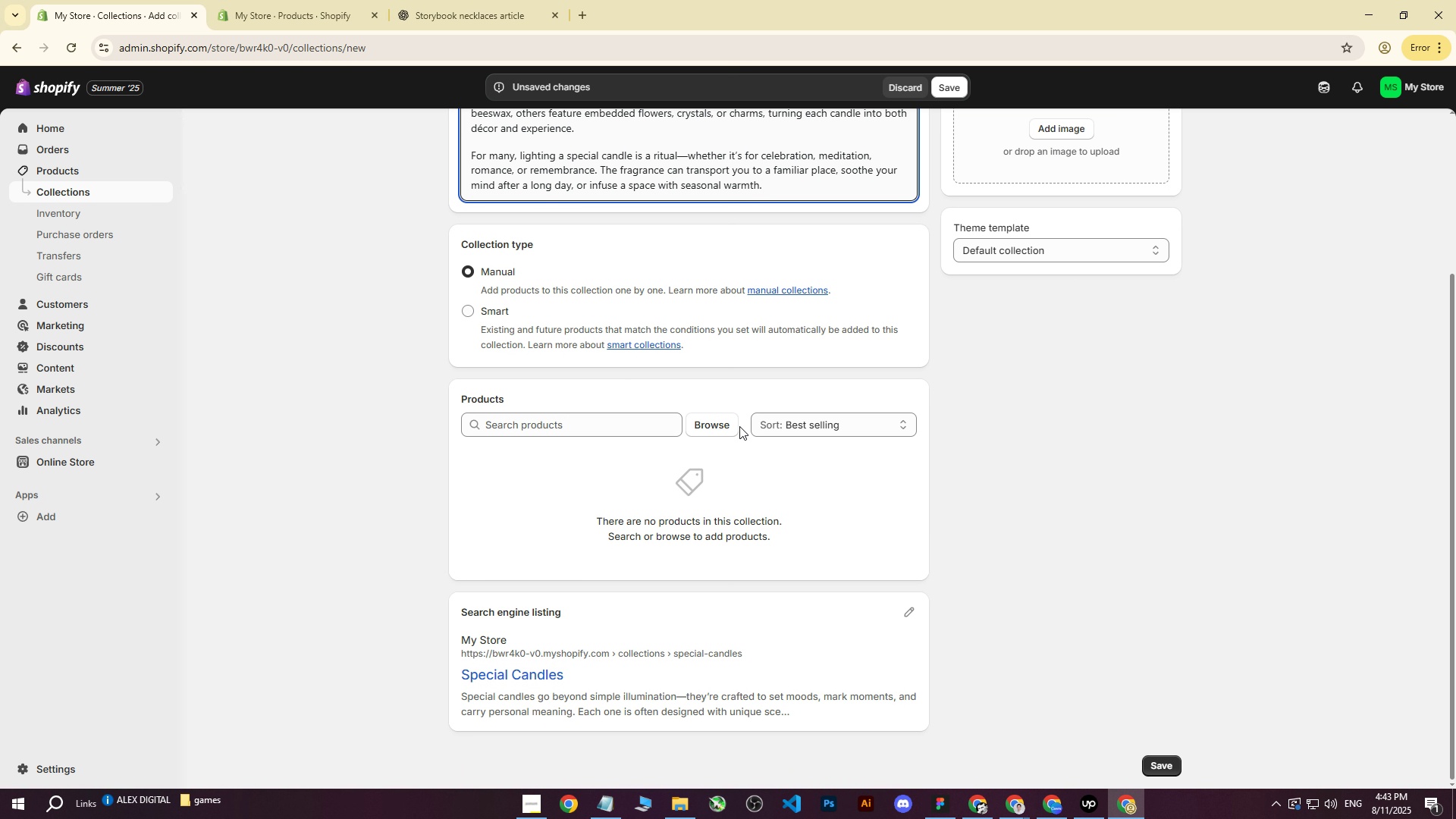 
left_click([718, 425])
 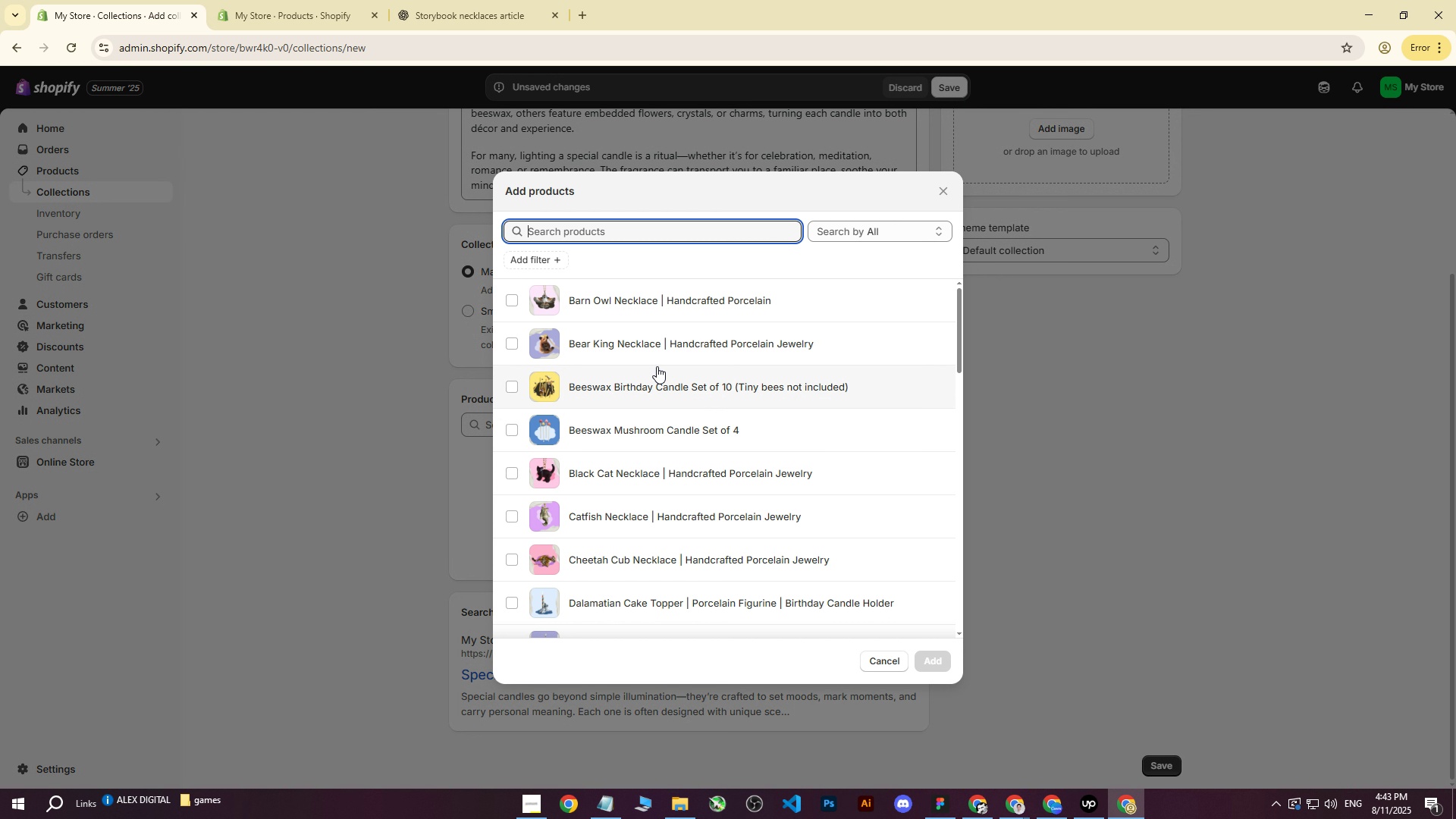 
mouse_move([689, 337])
 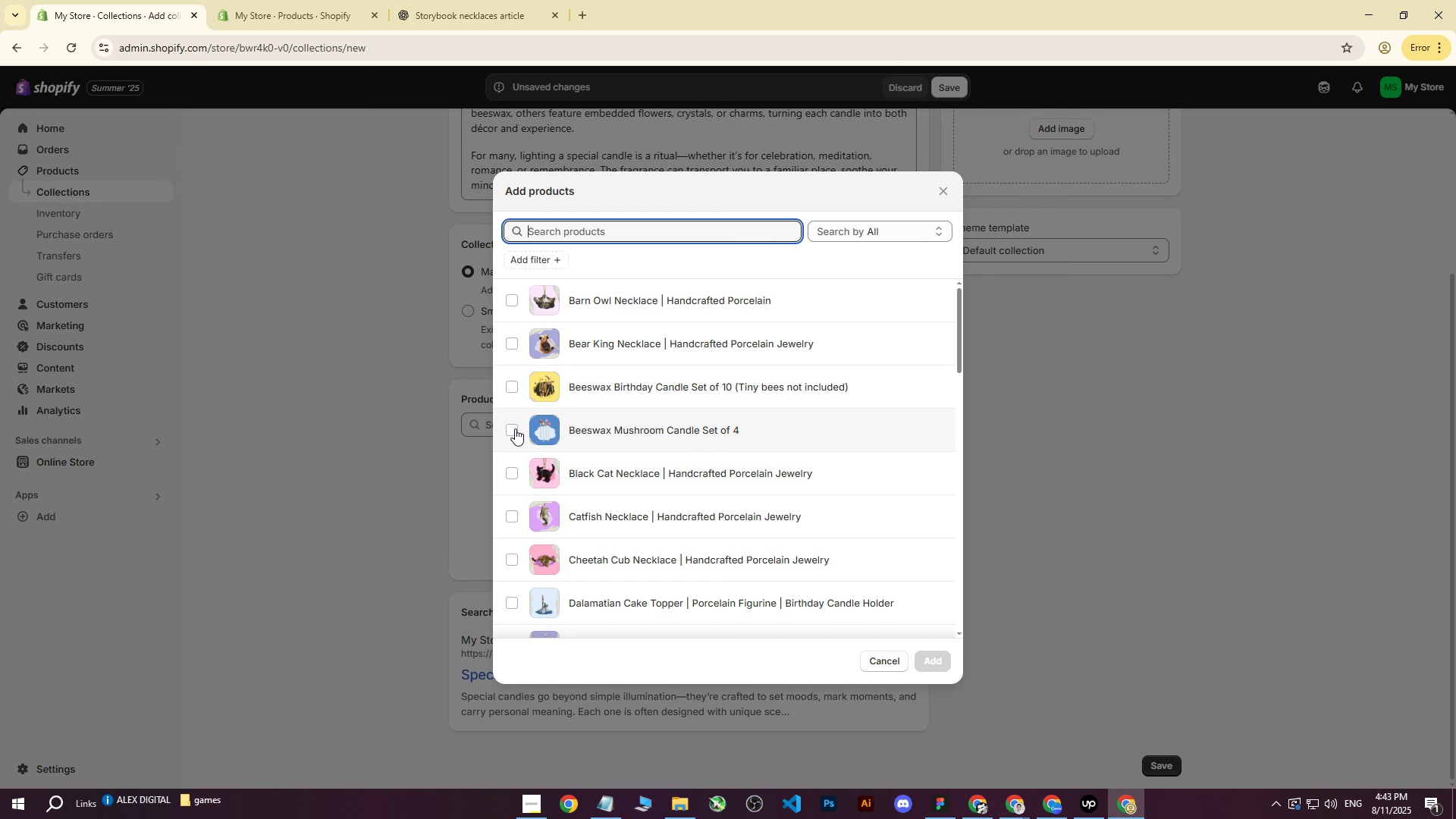 
left_click([513, 429])
 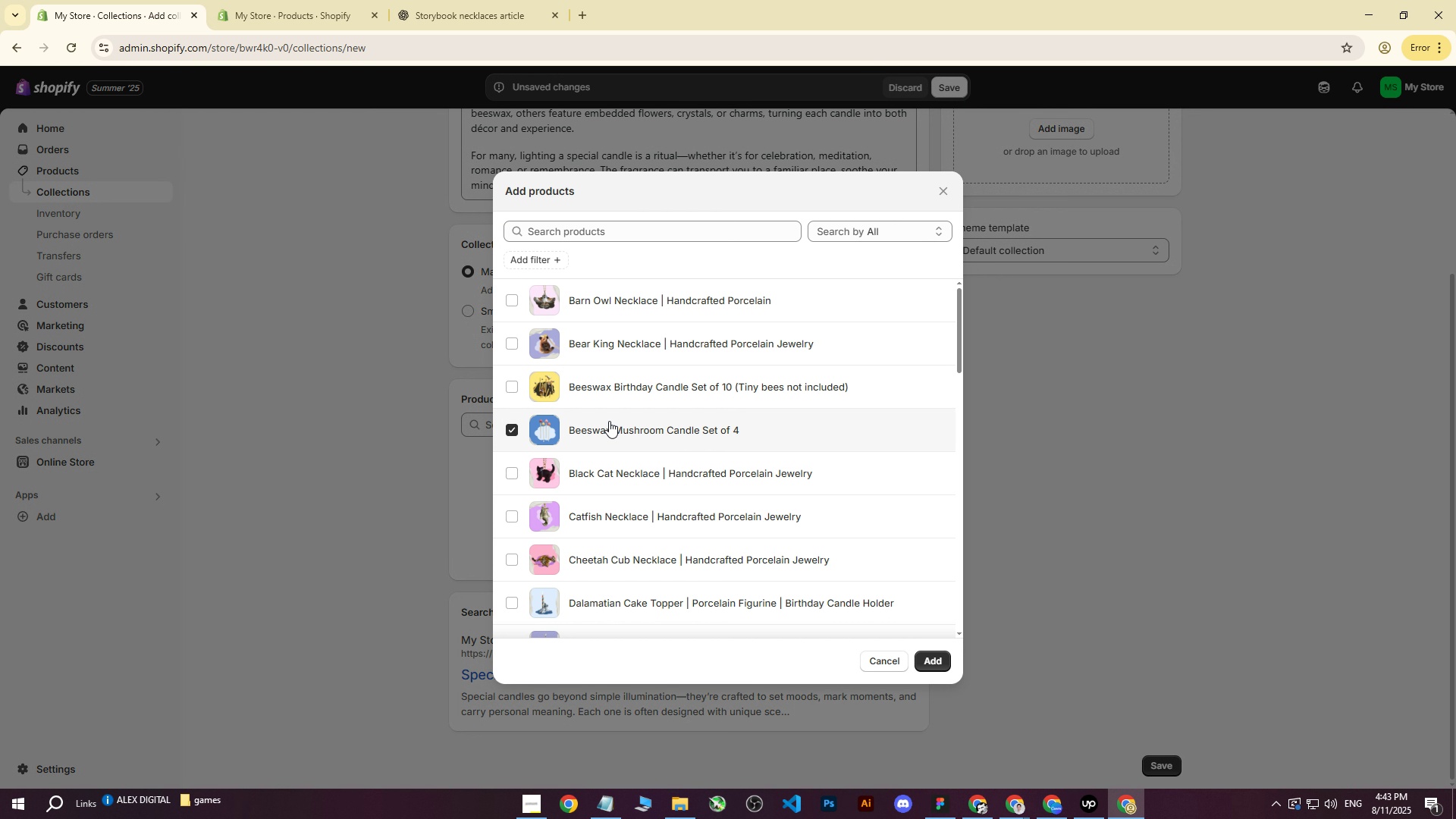 
scroll: coordinate [613, 422], scroll_direction: down, amount: 3.0
 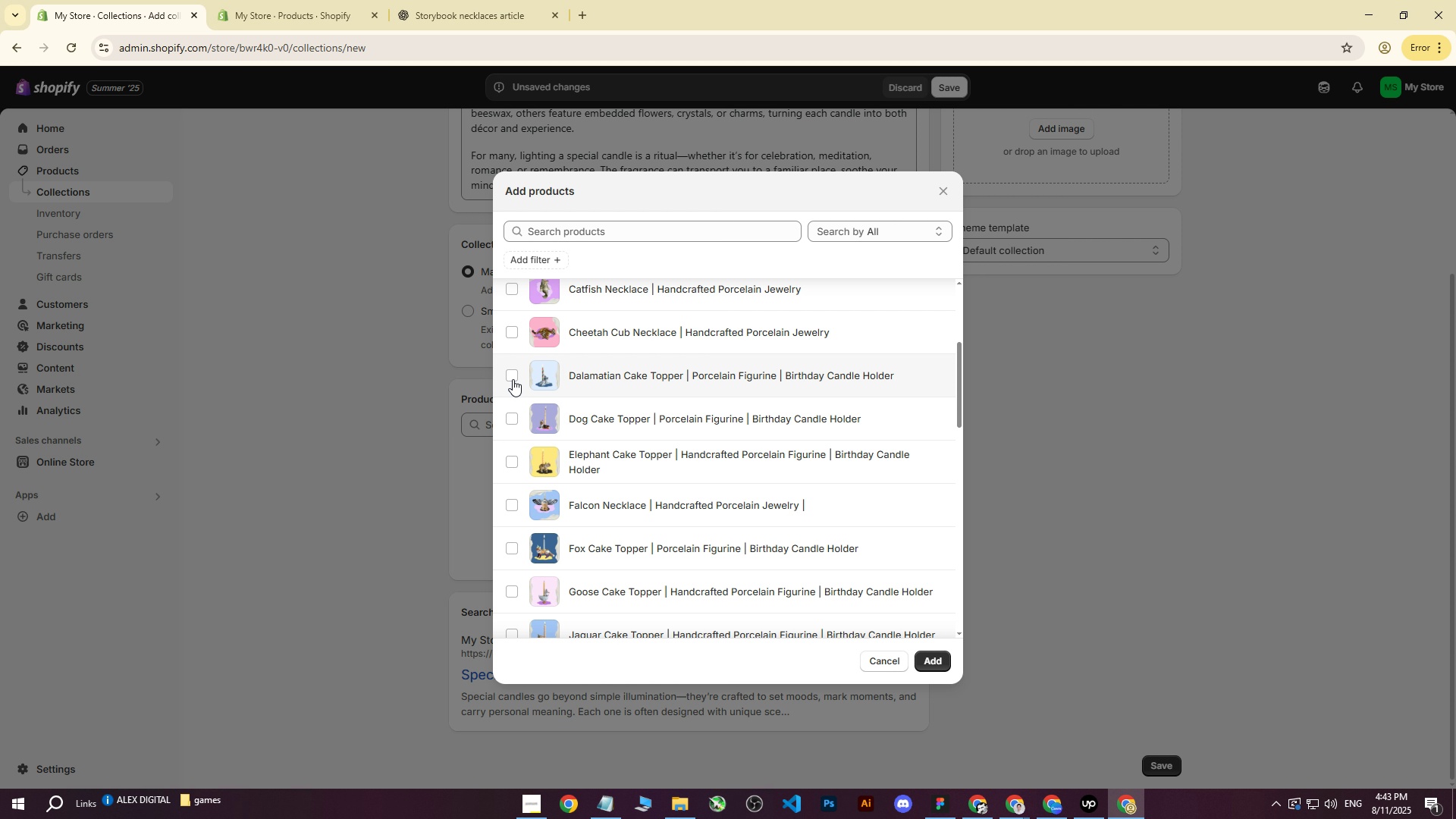 
left_click([511, 375])
 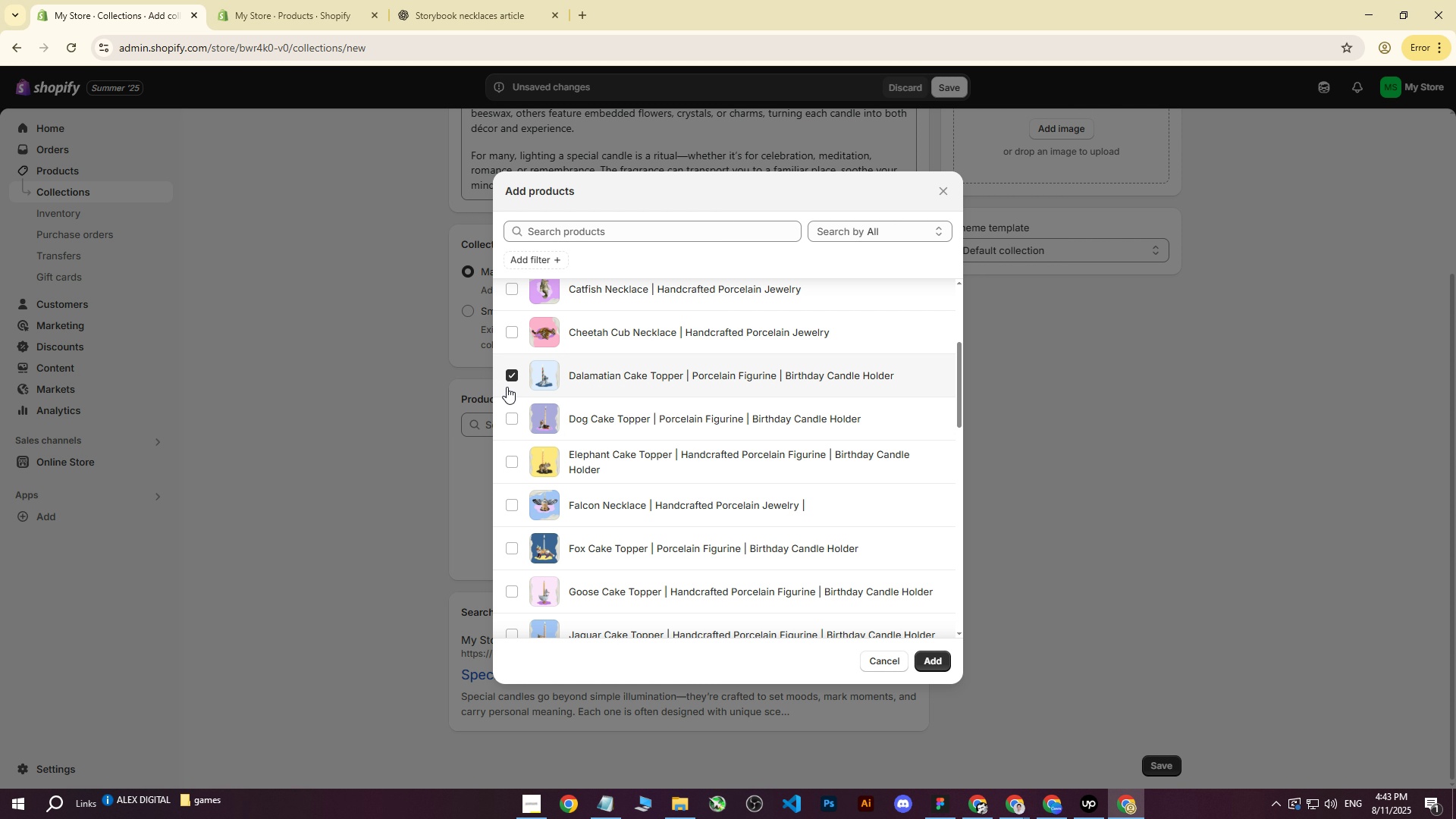 
left_click([507, 377])
 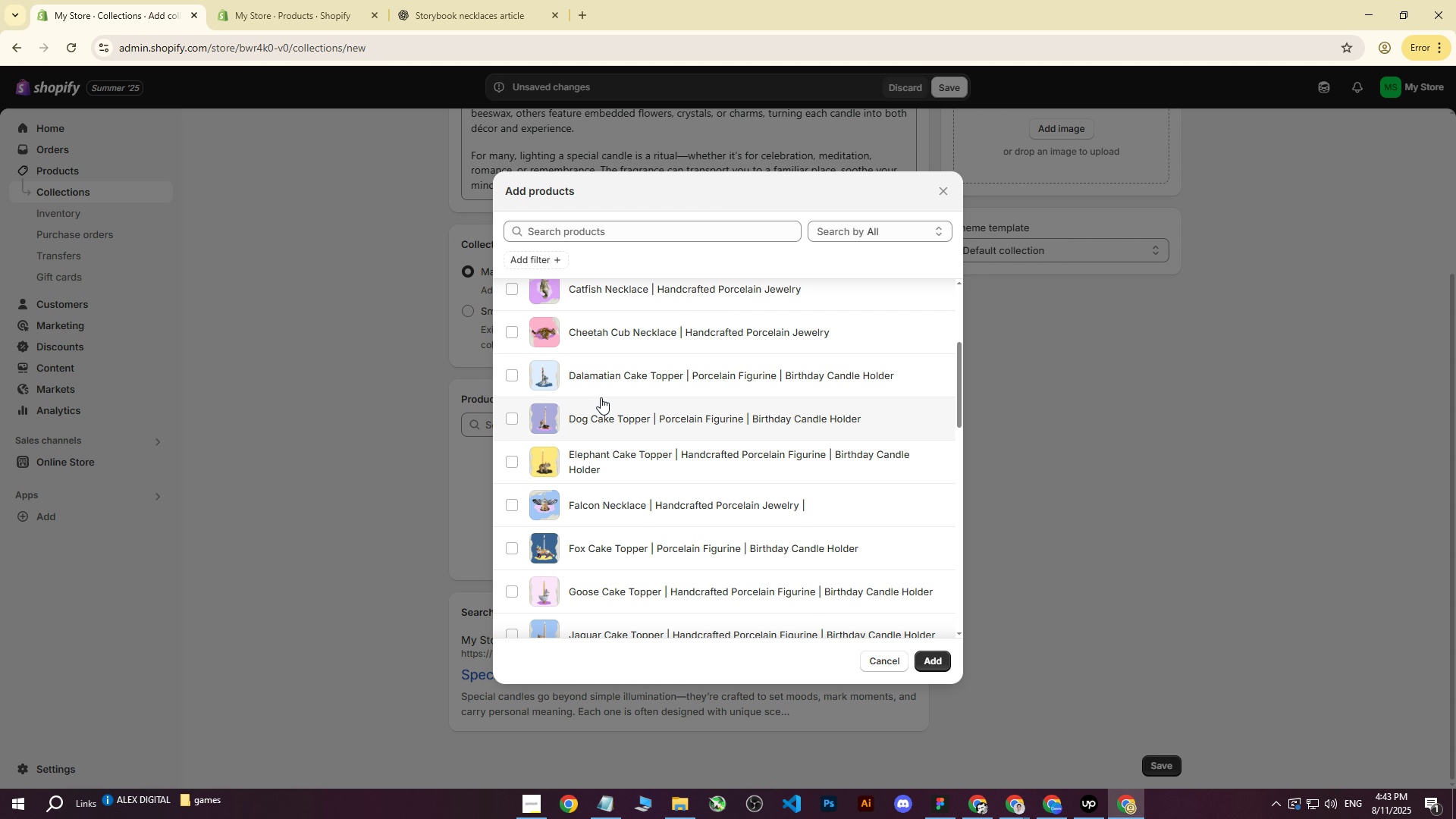 
scroll: coordinate [600, 403], scroll_direction: down, amount: 4.0
 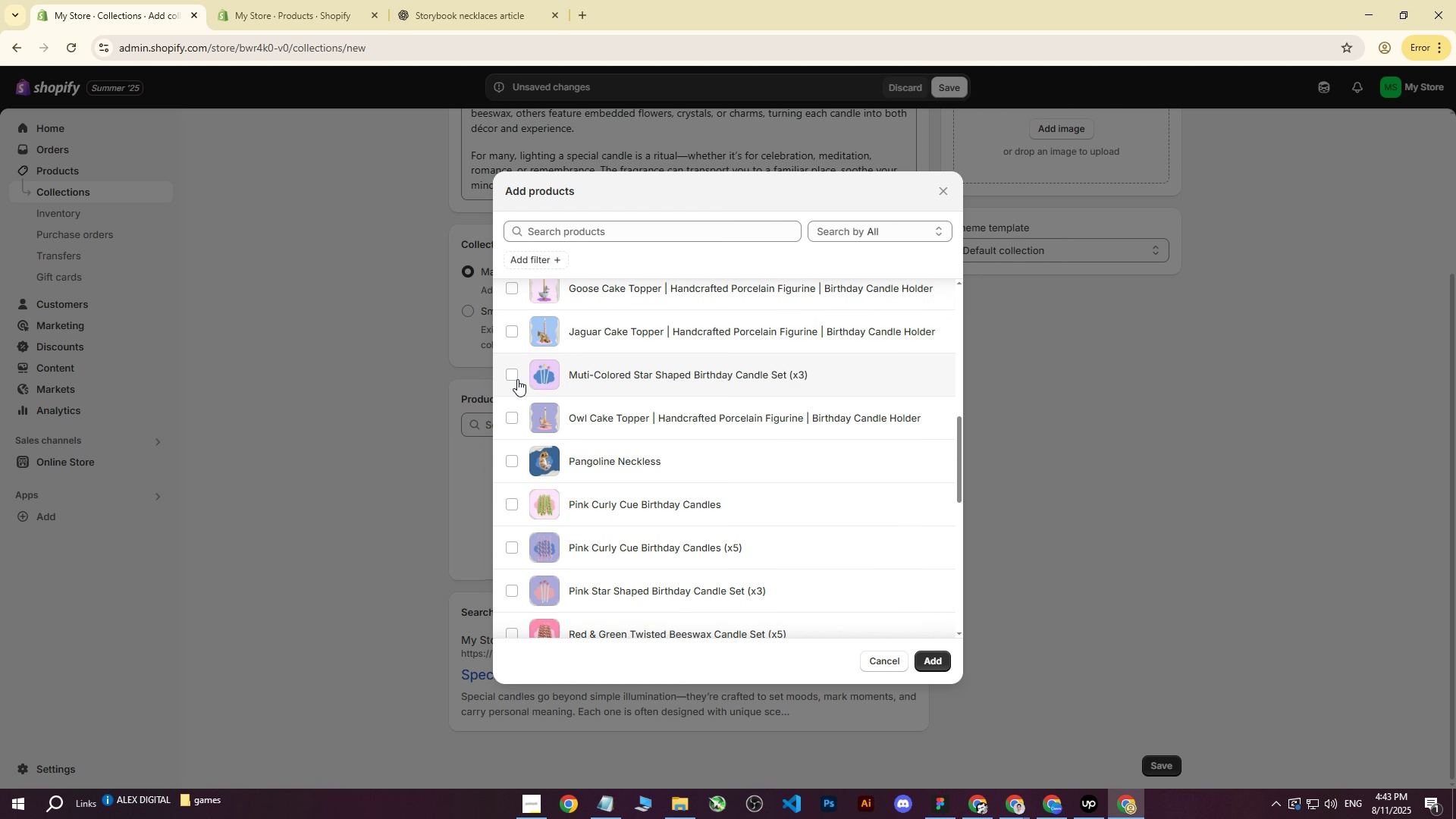 
left_click([516, 378])
 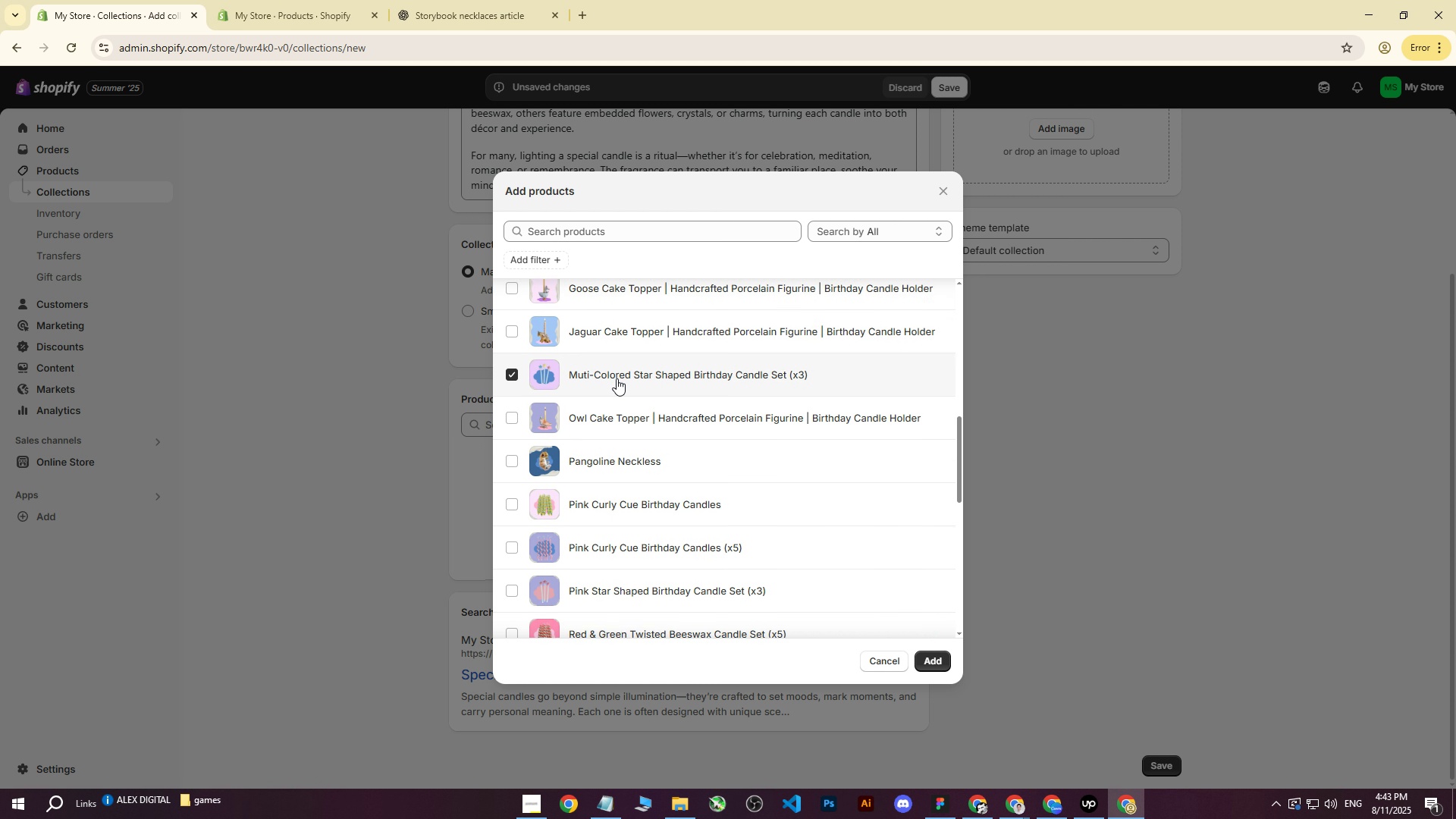 
scroll: coordinate [617, 379], scroll_direction: down, amount: 1.0
 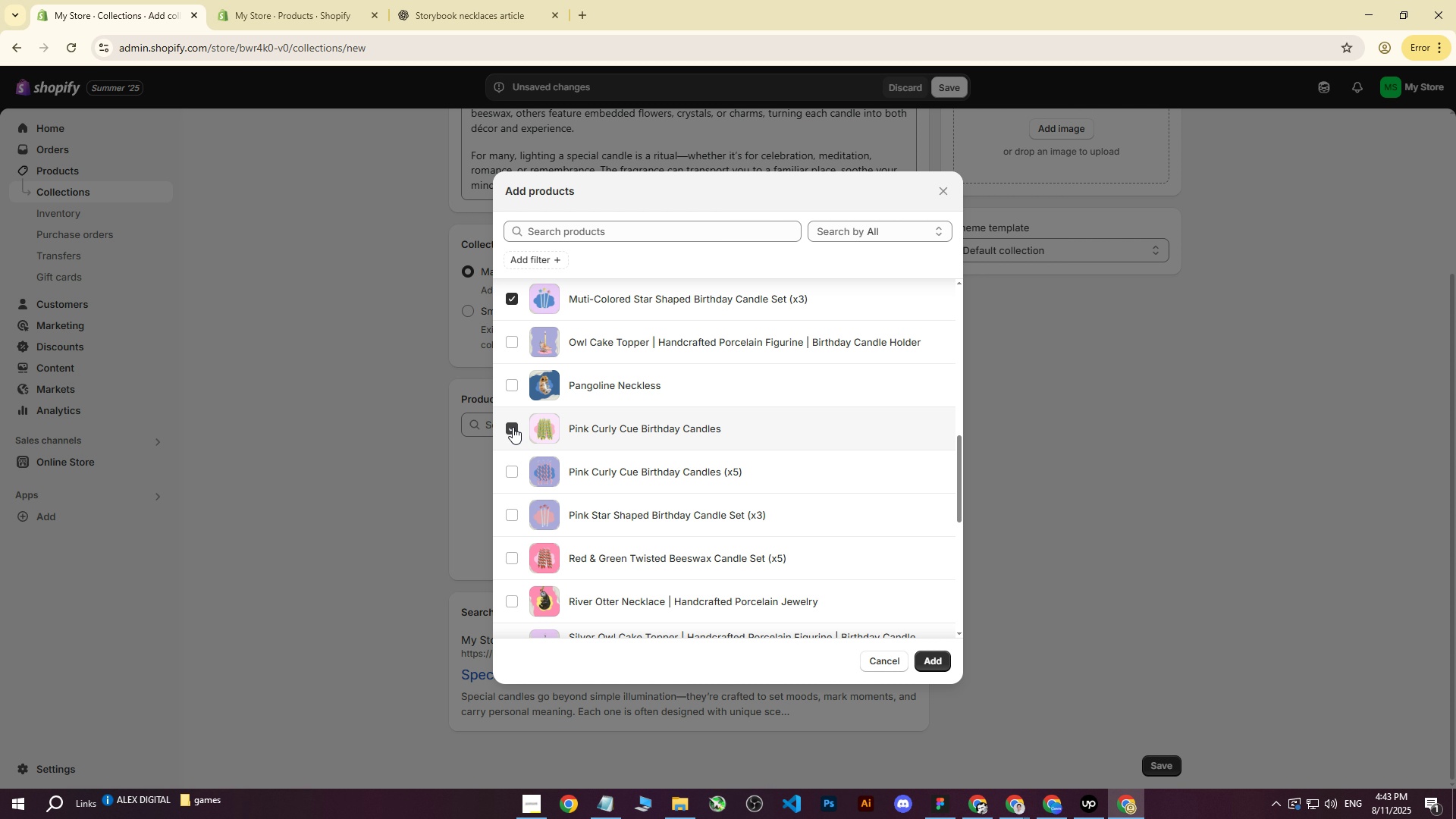 
double_click([513, 466])
 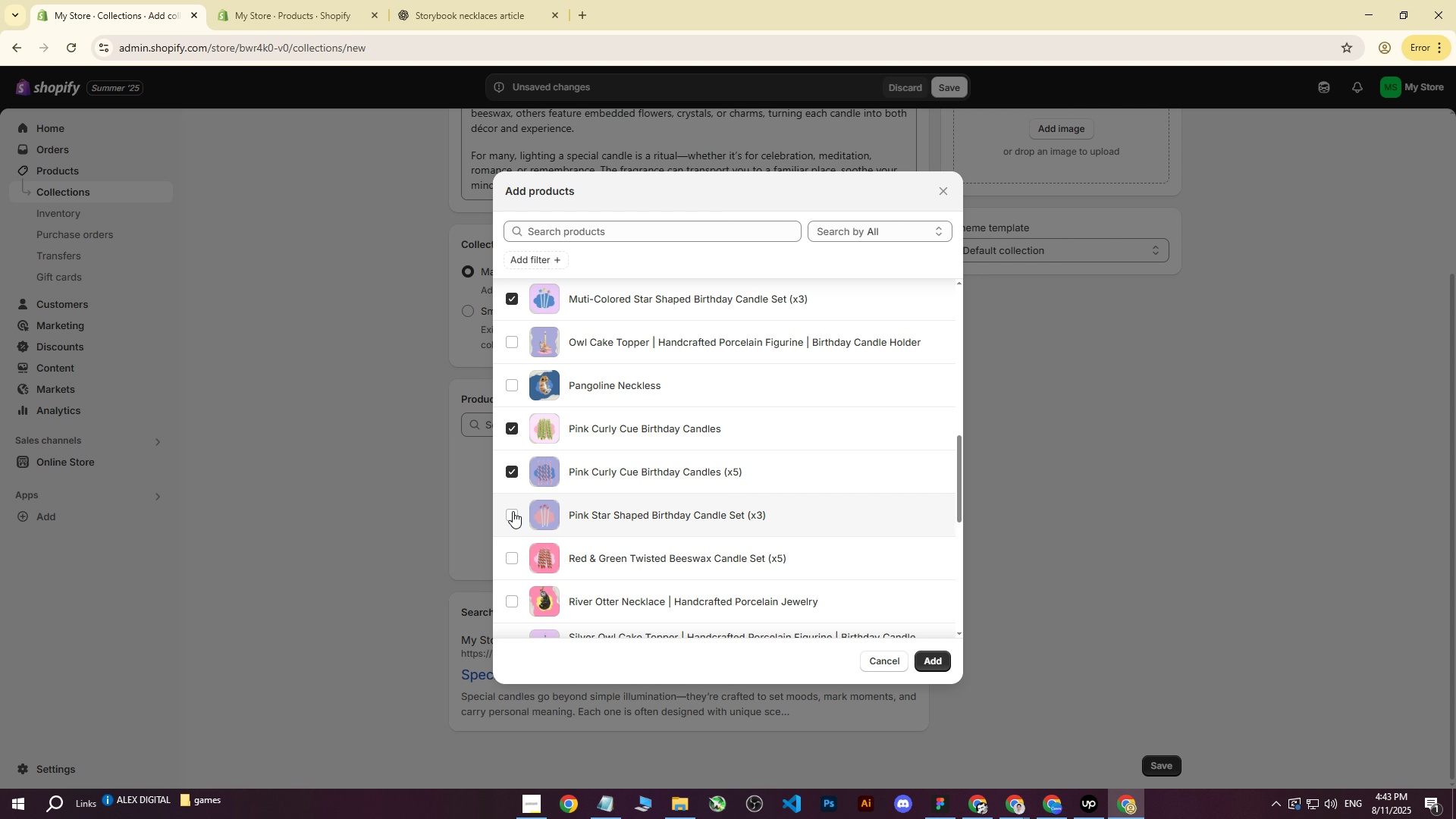 
triple_click([513, 511])
 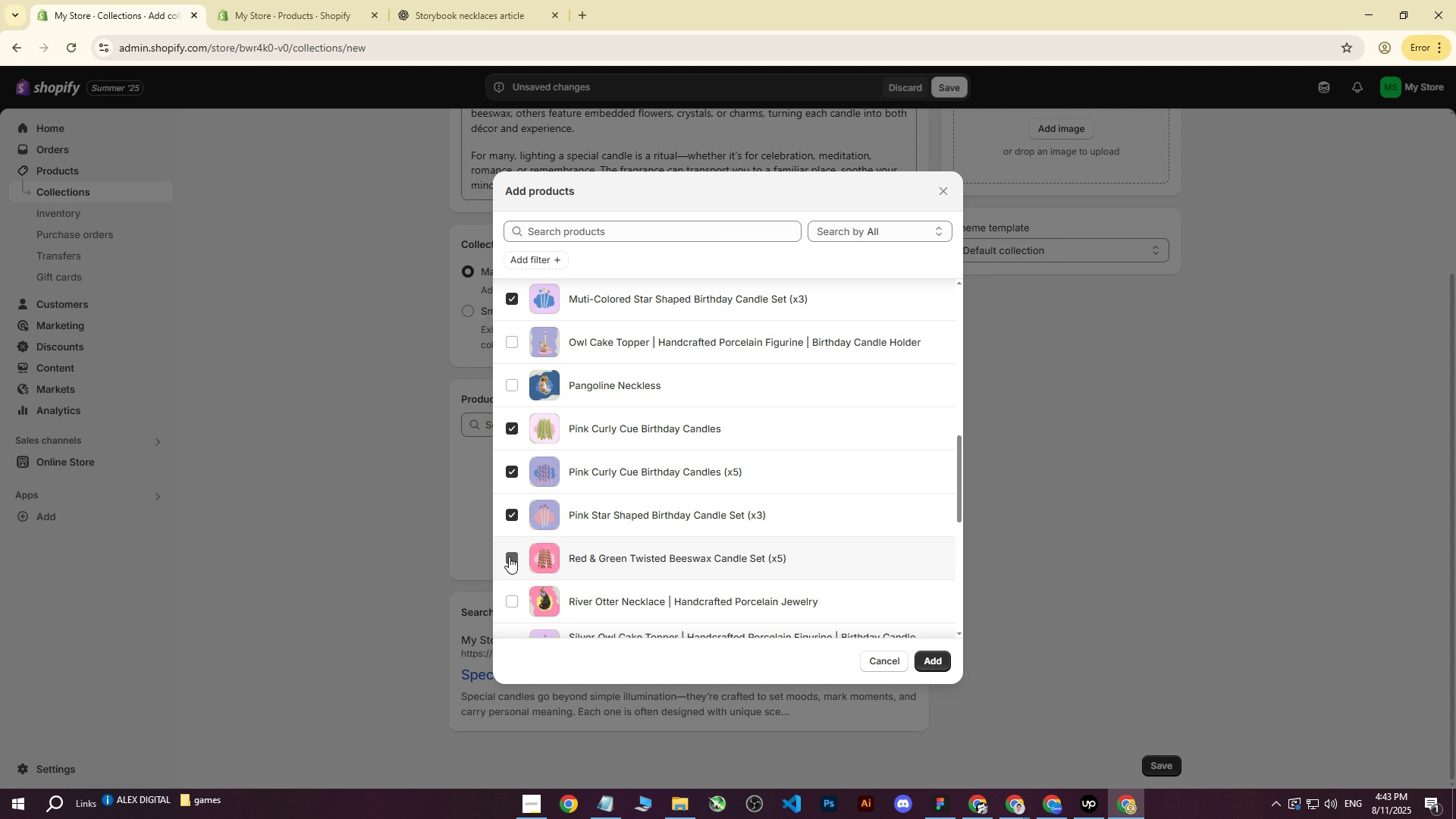 
scroll: coordinate [641, 365], scroll_direction: down, amount: 9.0
 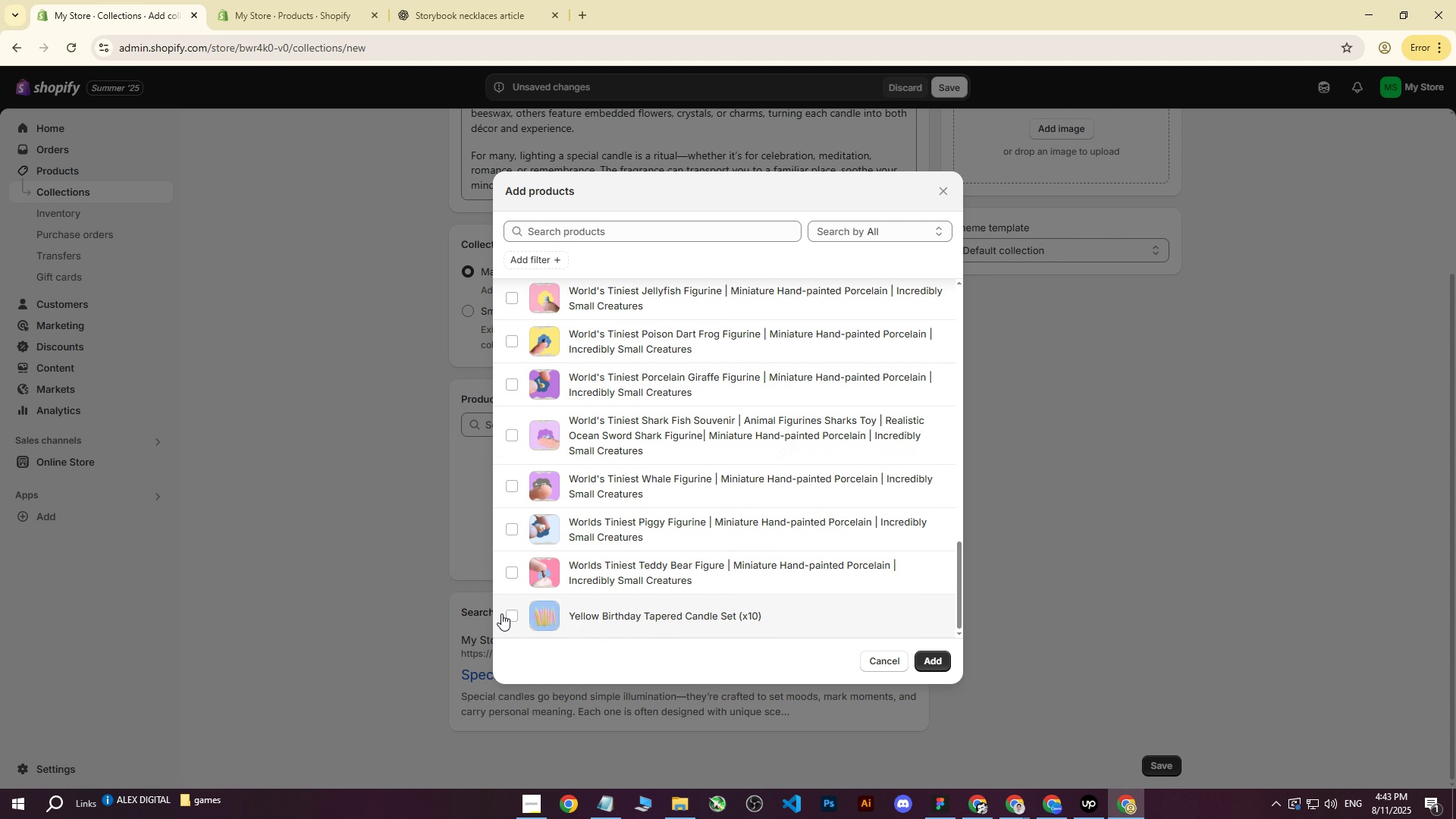 
left_click([510, 615])
 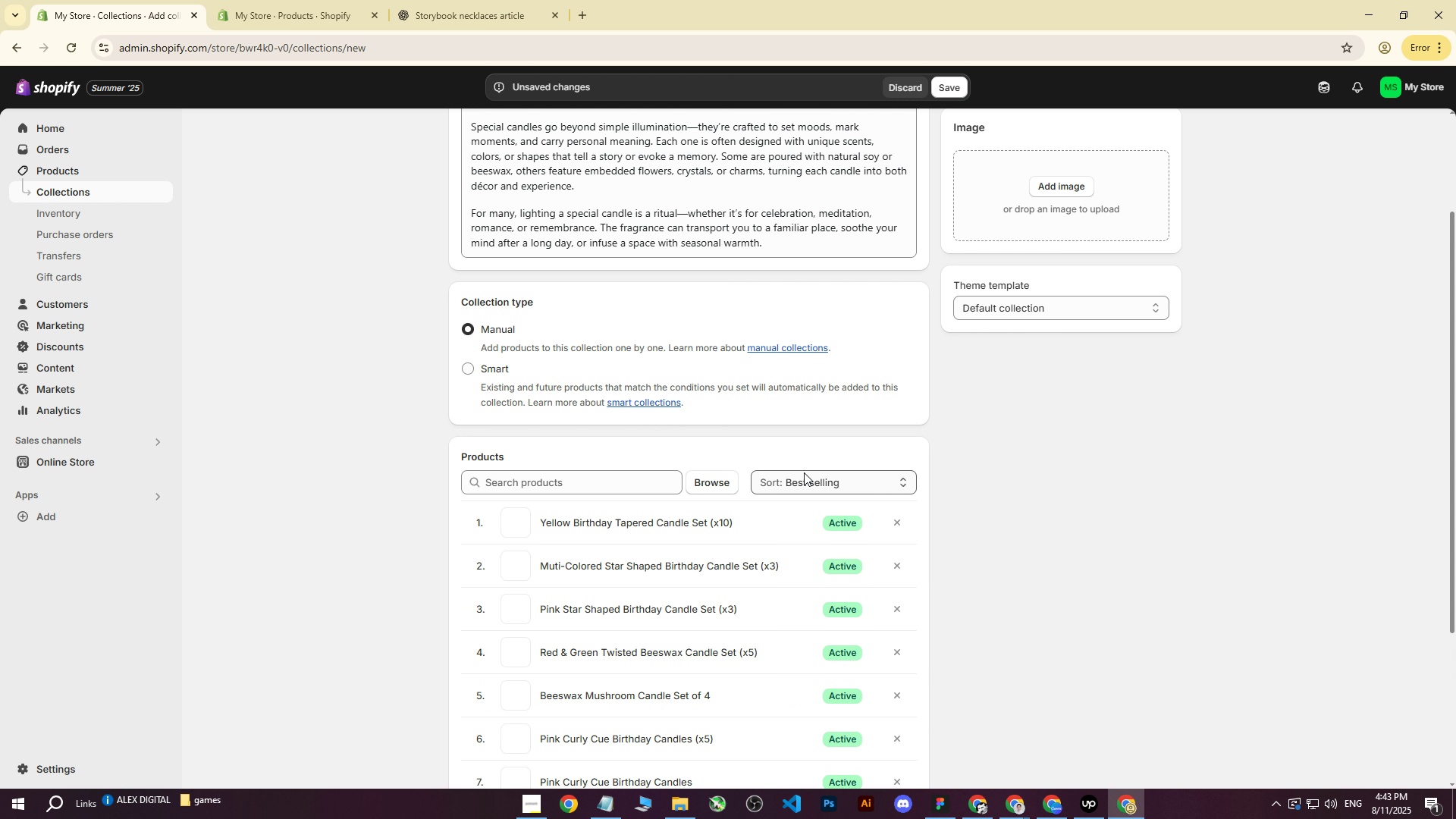 
scroll: coordinate [773, 450], scroll_direction: down, amount: 2.0
 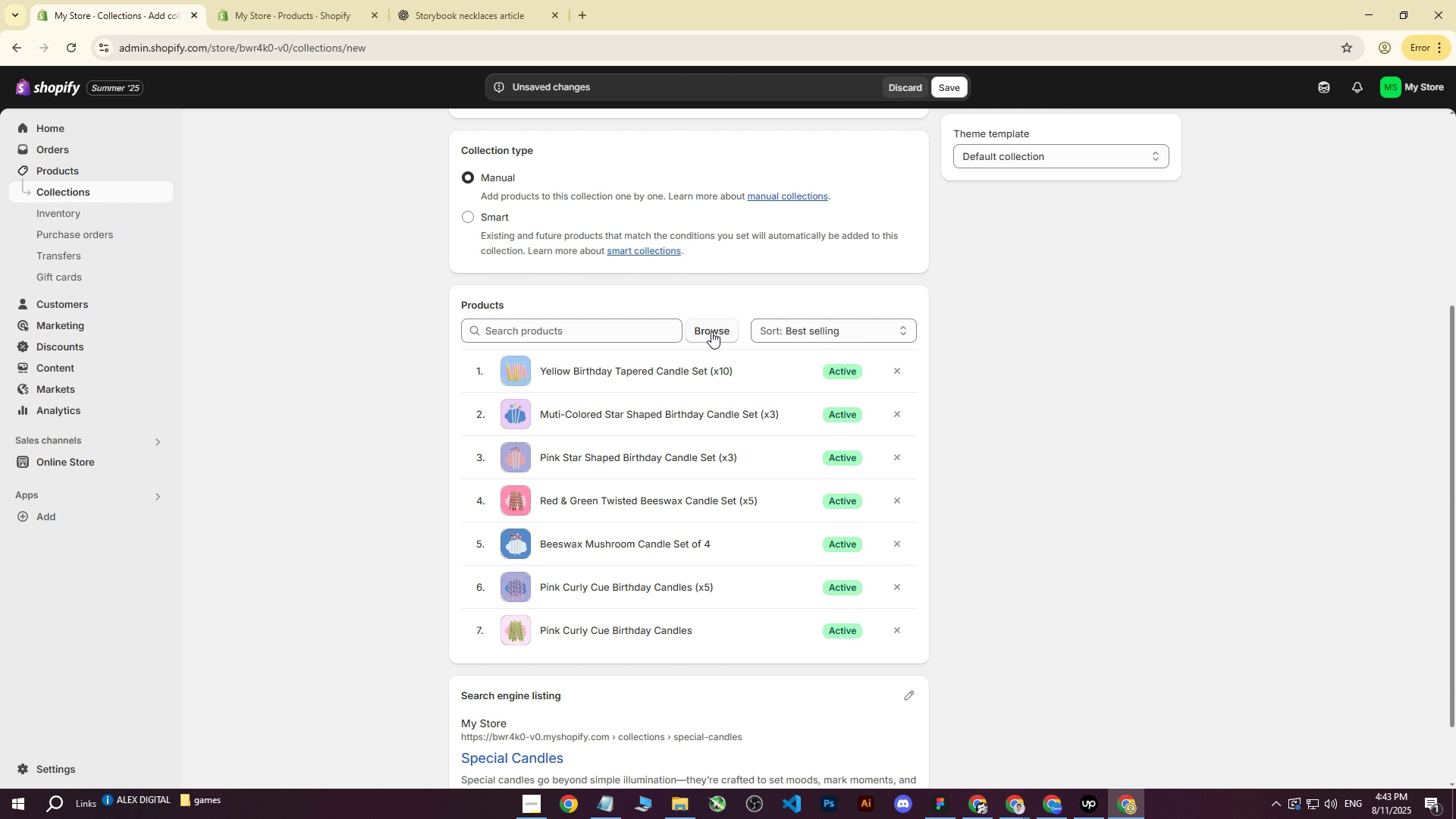 
left_click([711, 331])
 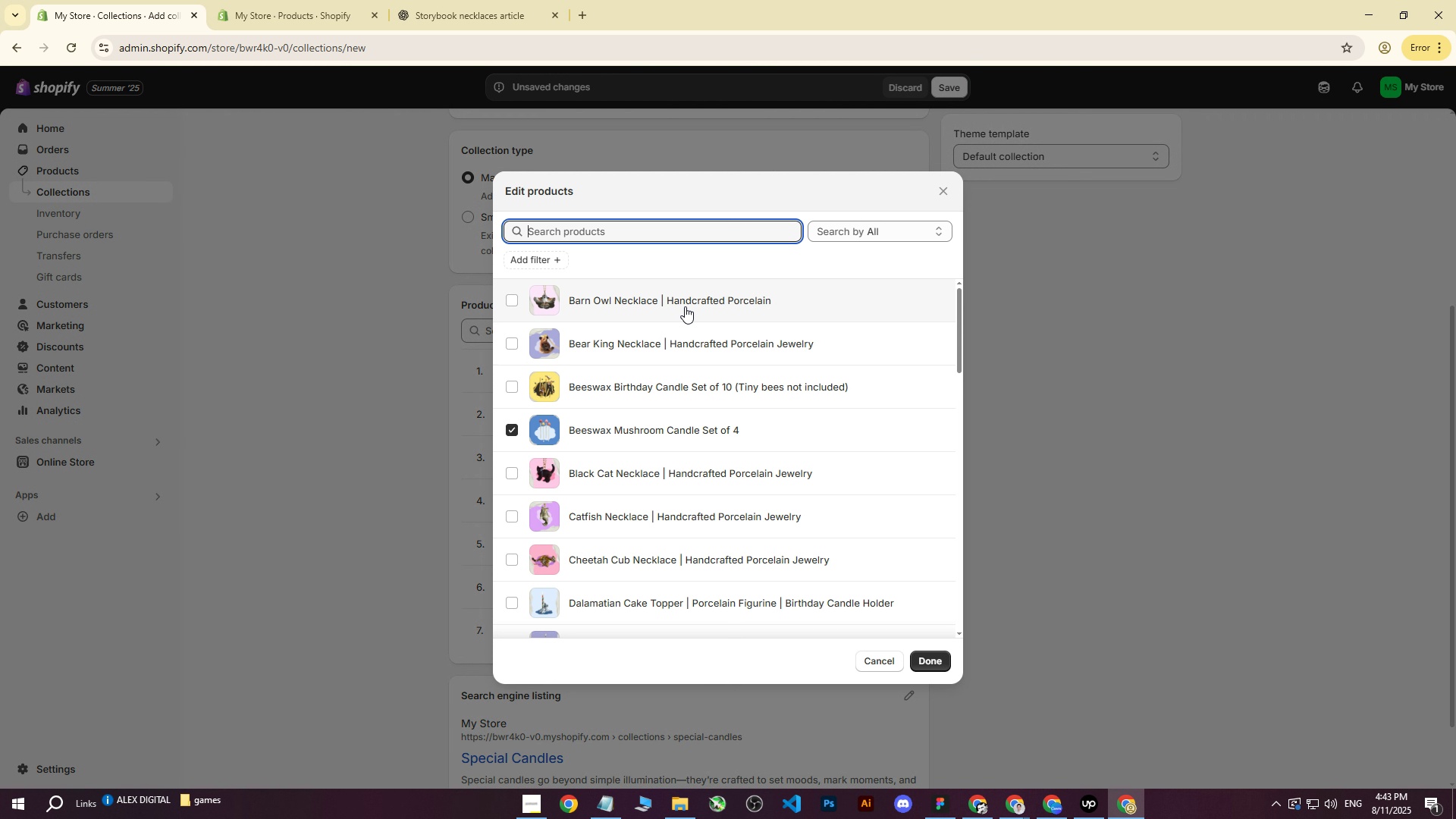 
left_click([516, 385])
 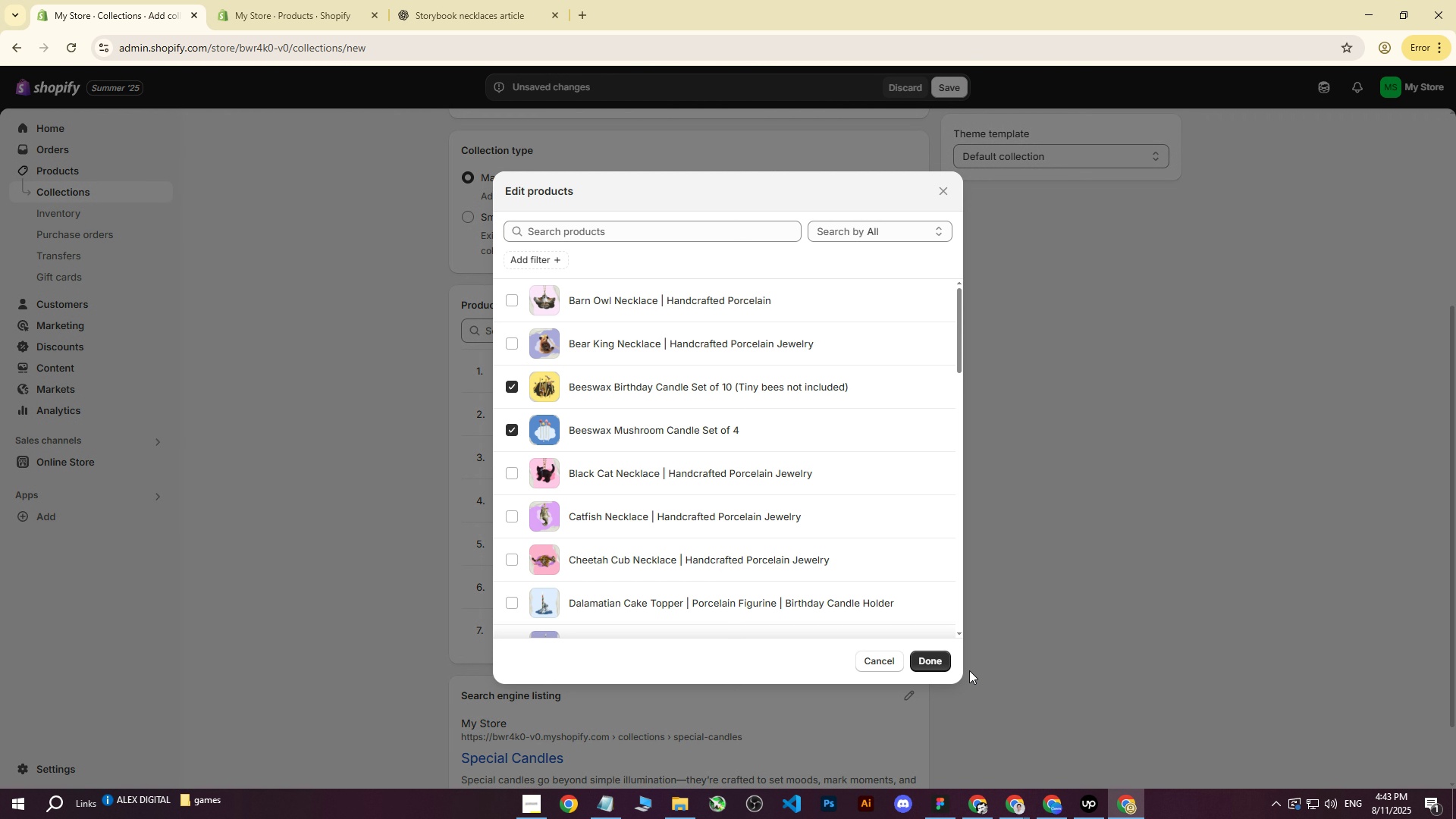 
left_click([943, 658])
 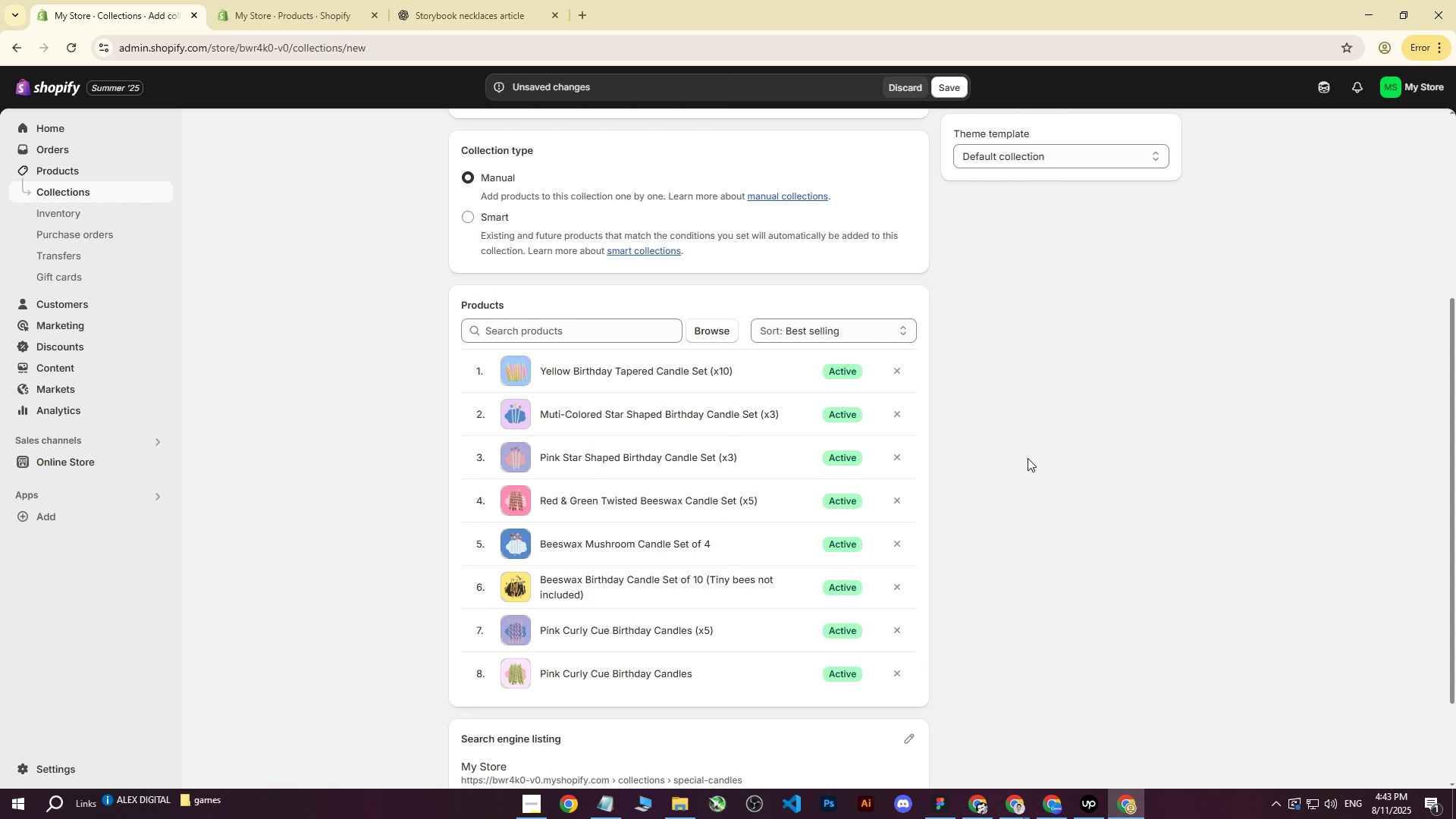 
scroll: coordinate [1028, 458], scroll_direction: down, amount: 5.0
 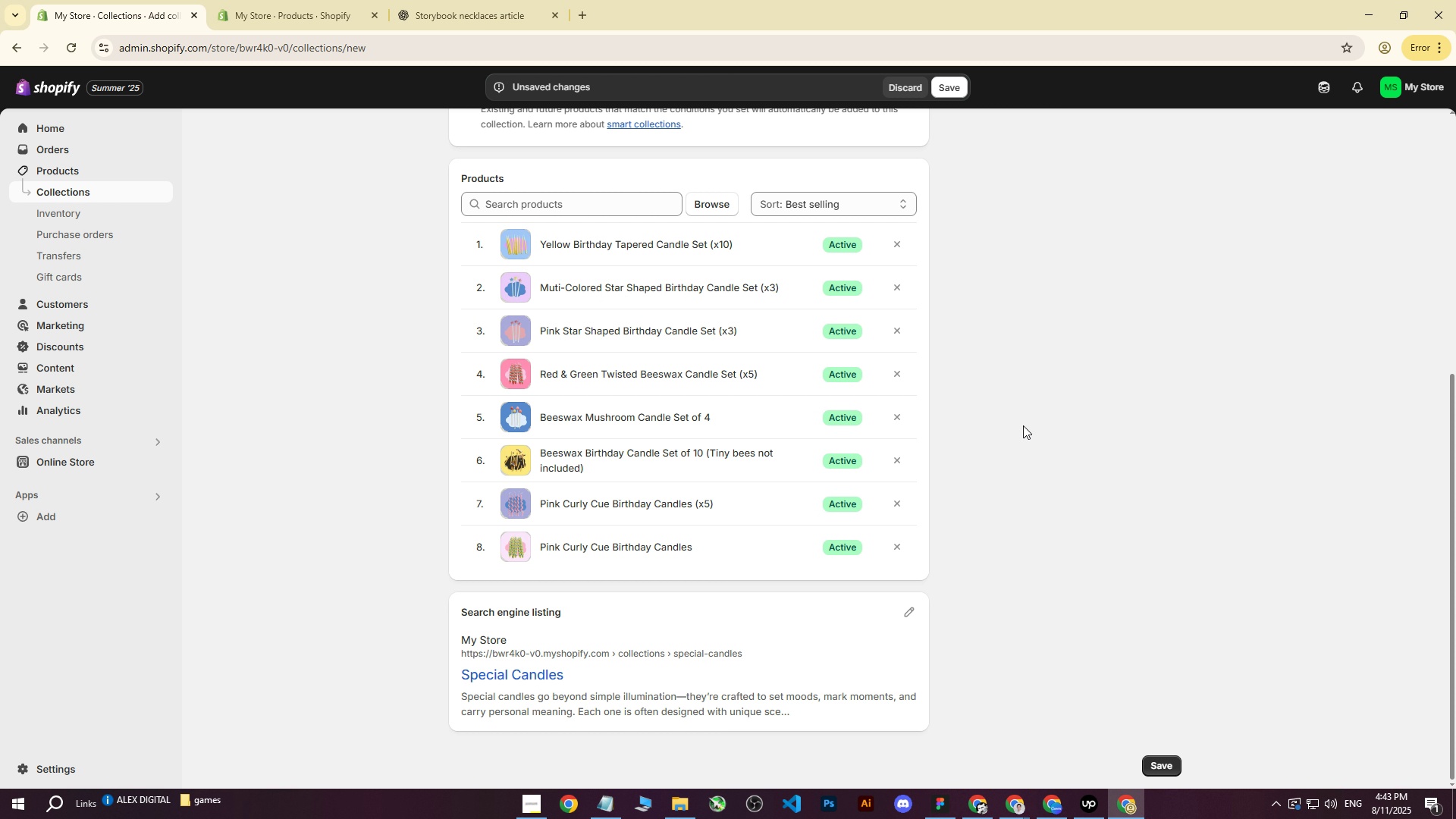 
scroll: coordinate [1002, 337], scroll_direction: up, amount: 7.0
 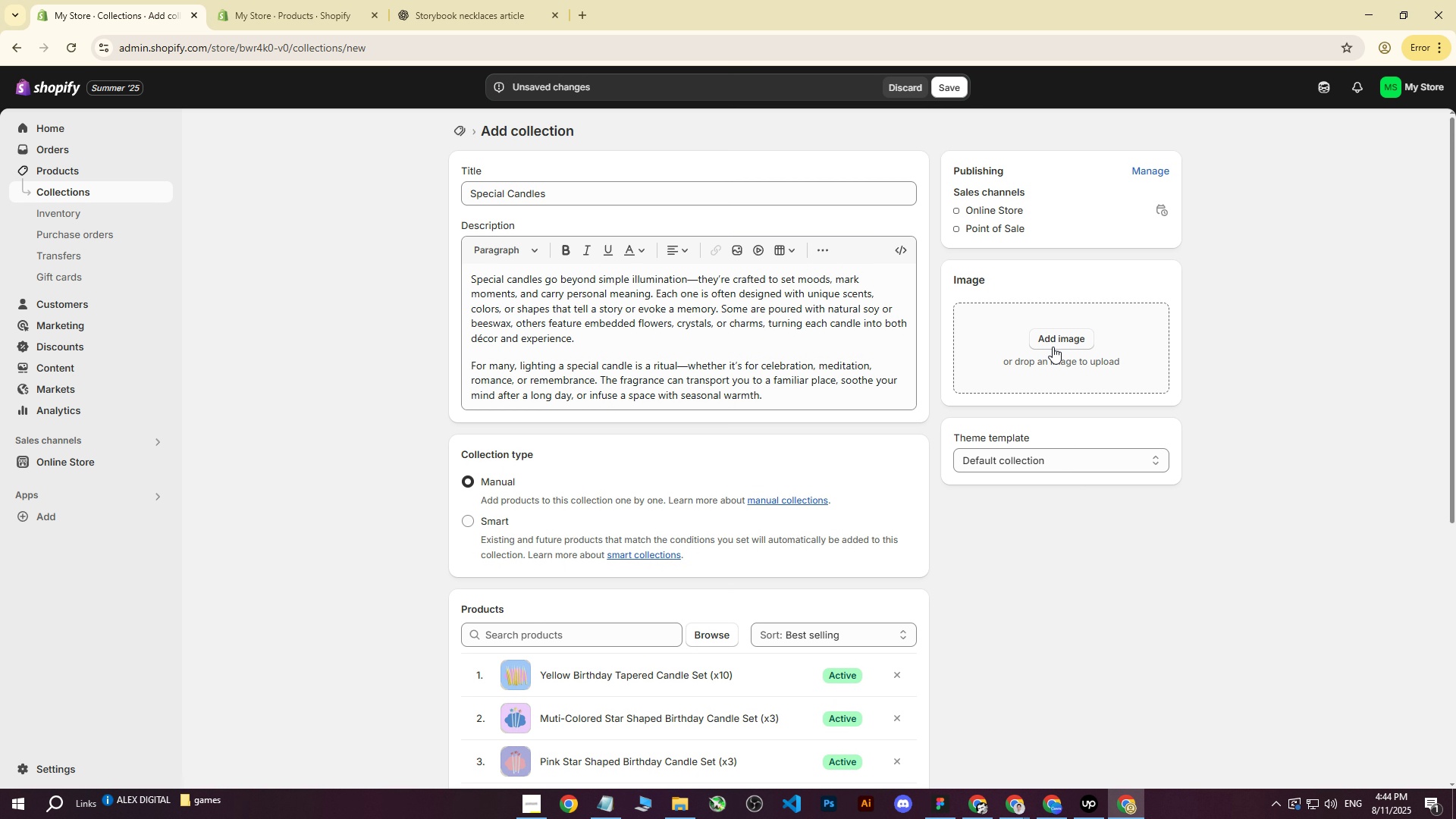 
left_click([1053, 344])
 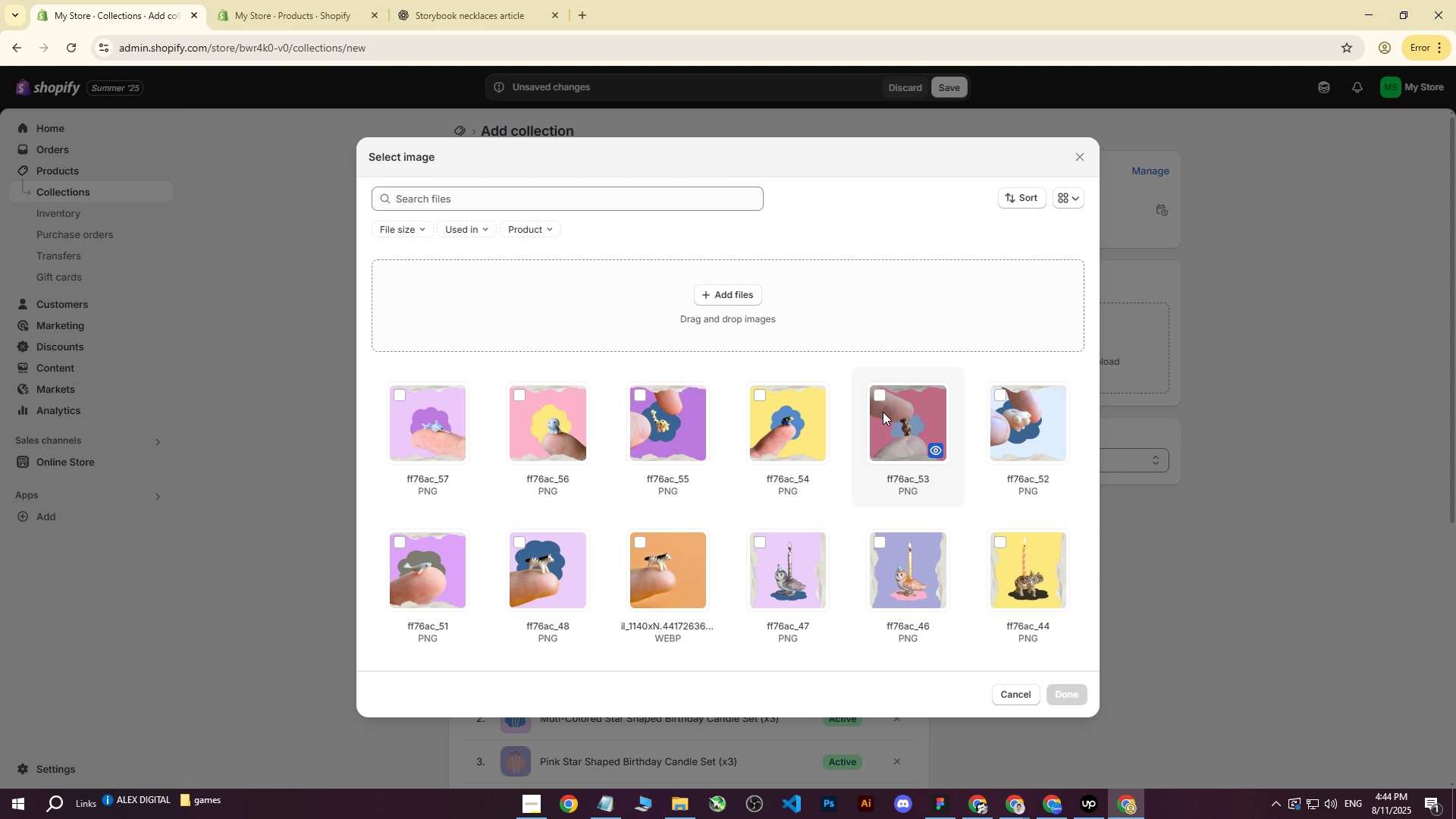 
scroll: coordinate [879, 493], scroll_direction: down, amount: 20.0
 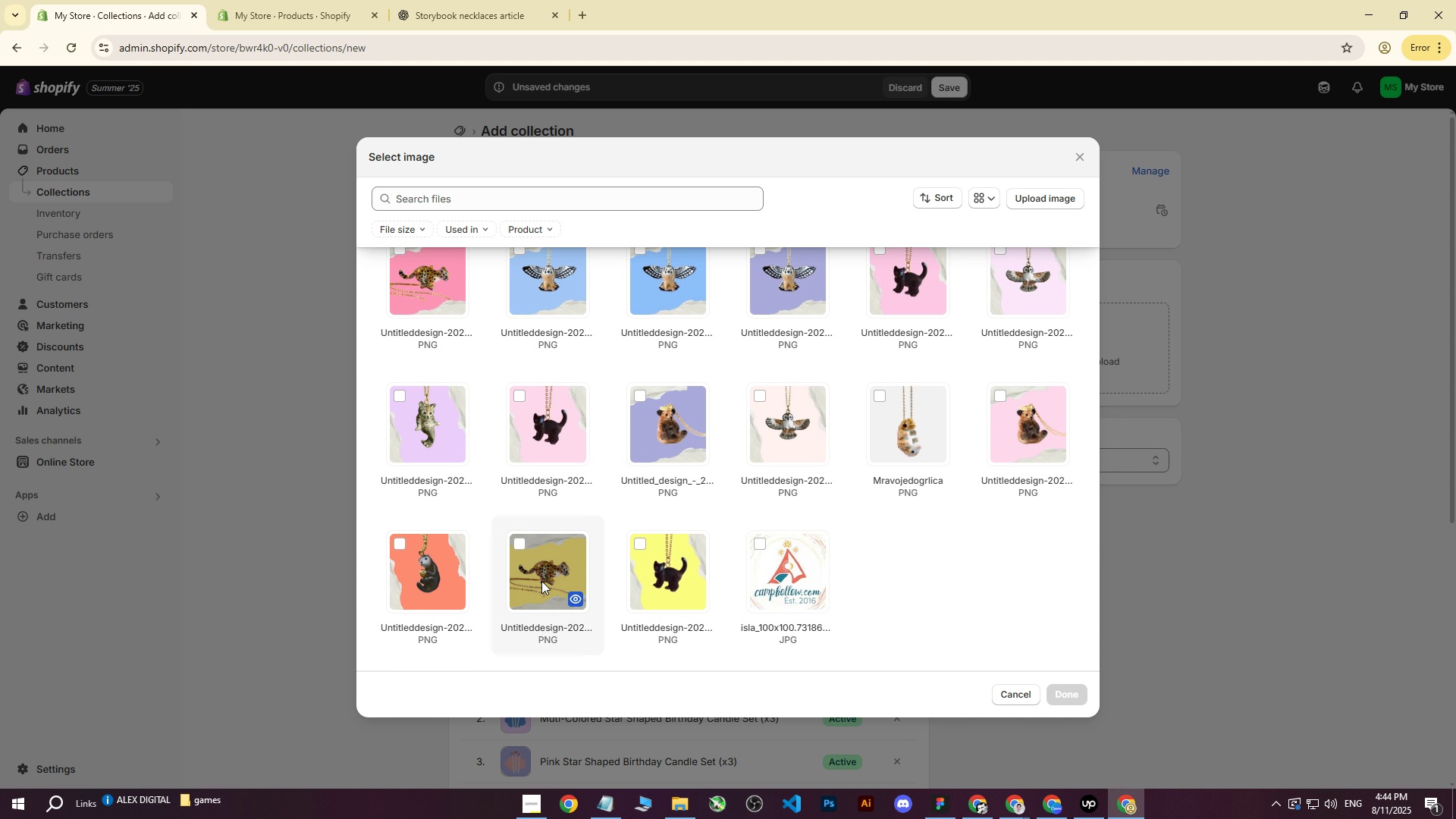 
scroll: coordinate [729, 446], scroll_direction: up, amount: 16.0
 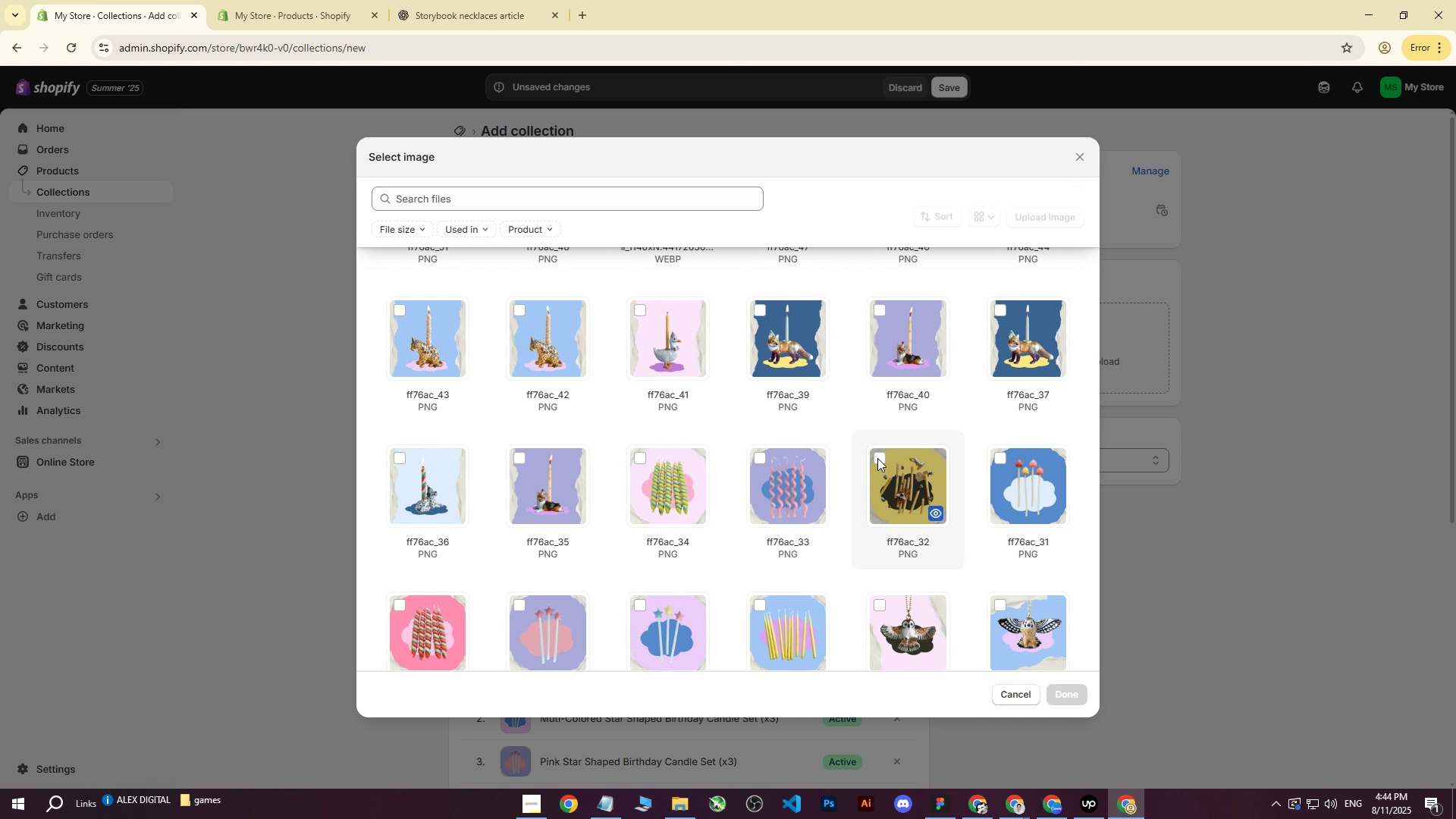 
left_click([893, 489])
 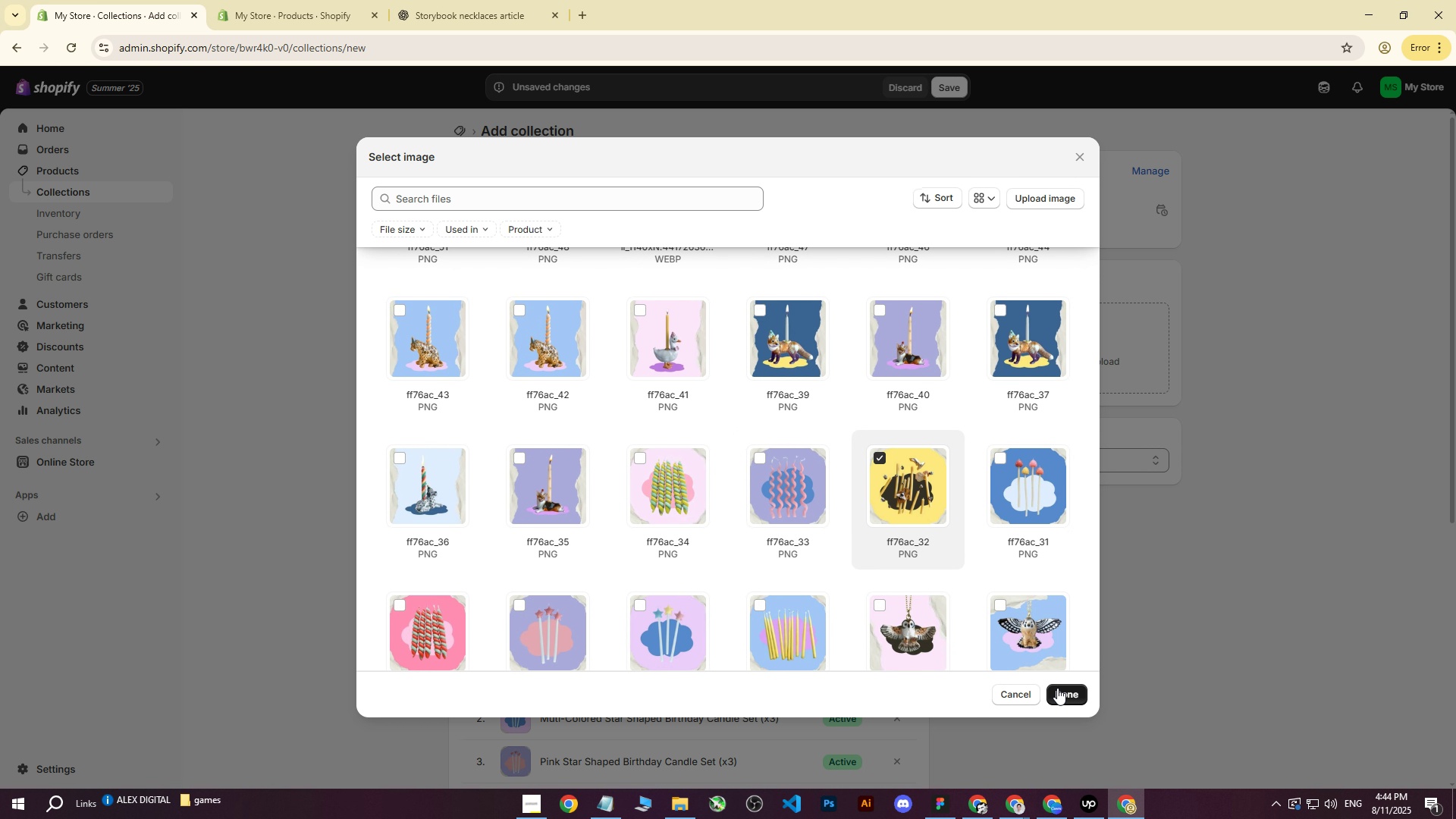 
left_click([1062, 694])
 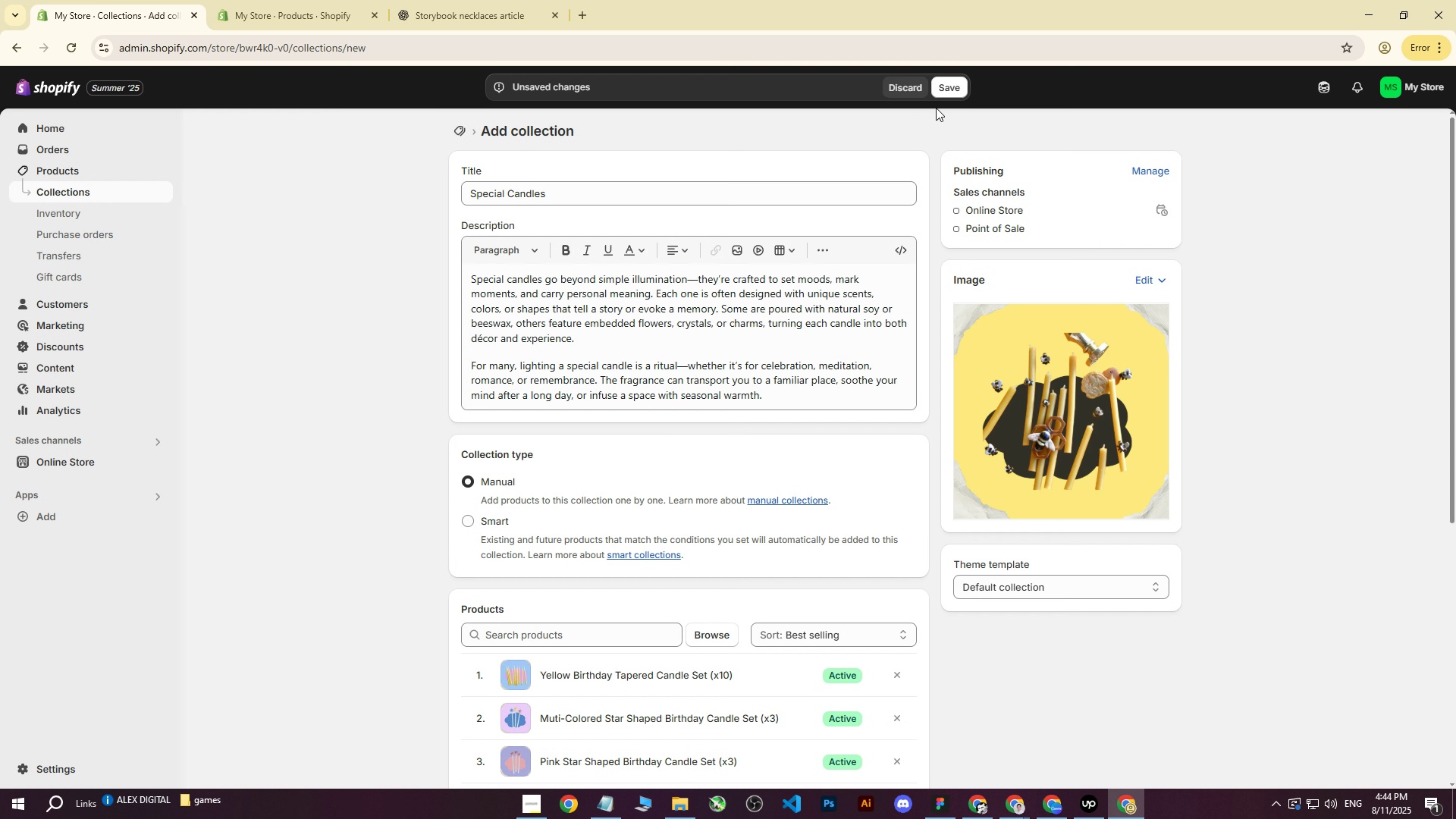 
left_click_drag(start_coordinate=[948, 93], to_coordinate=[963, 124])
 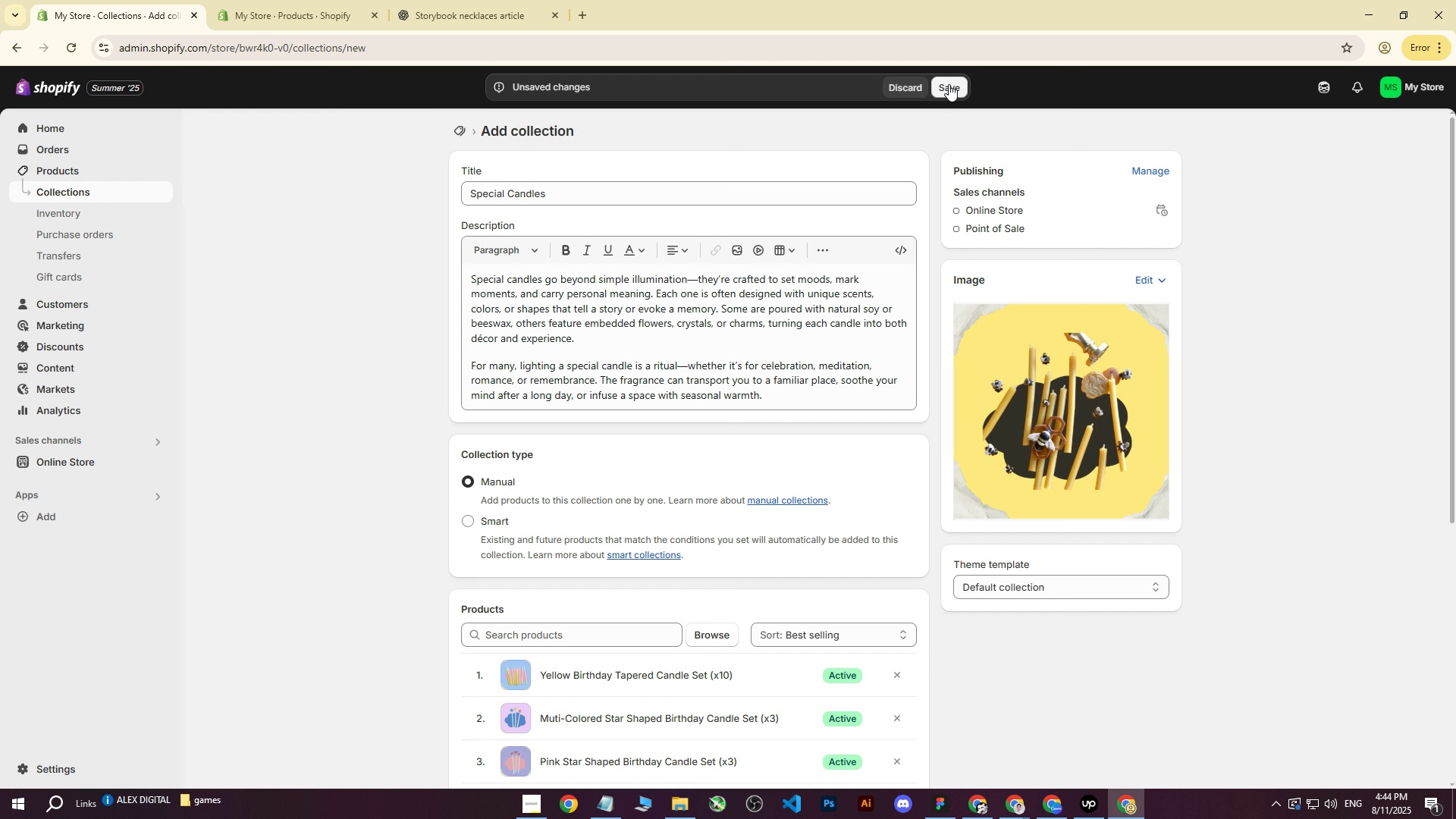 
left_click([949, 84])
 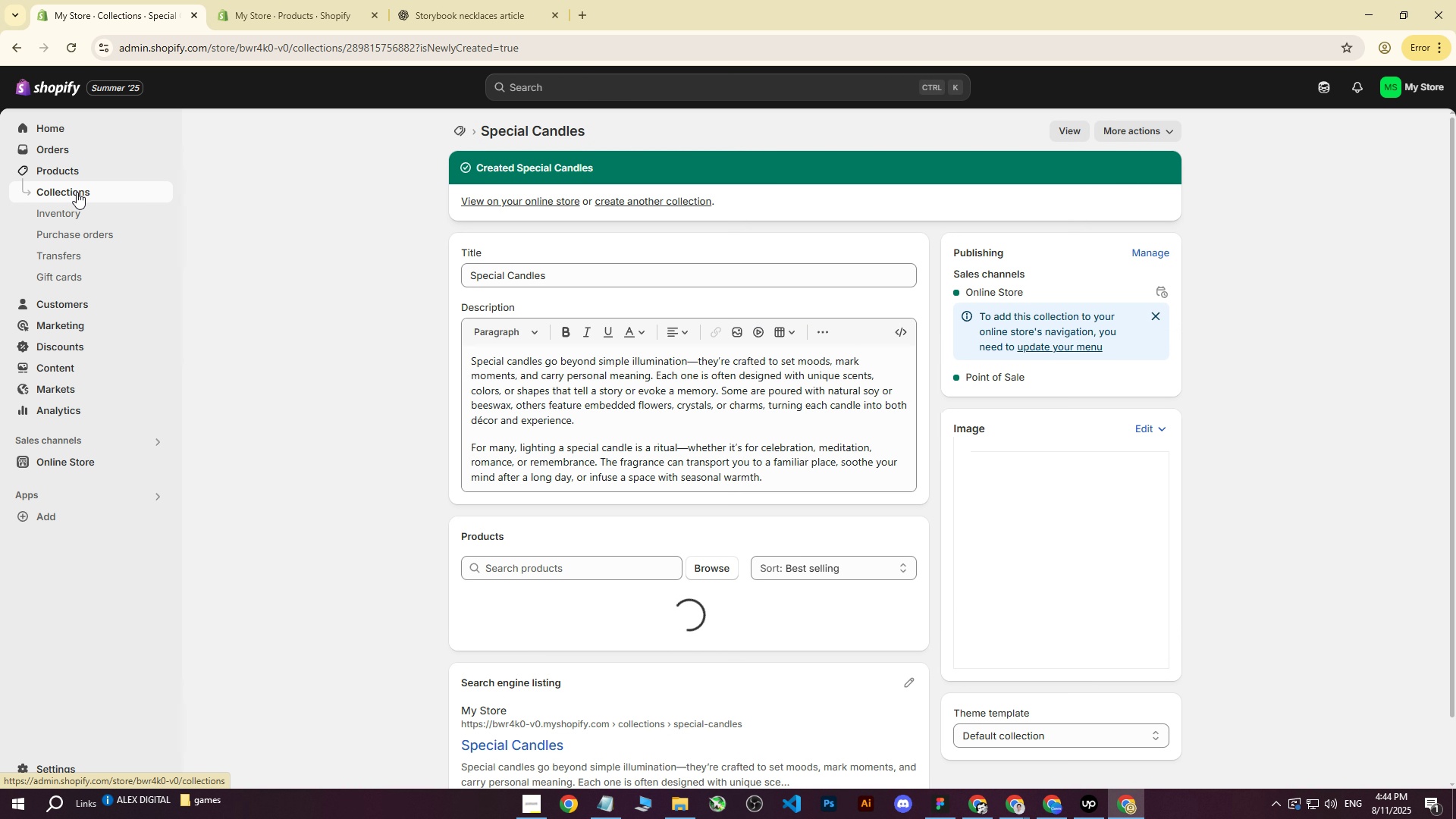 
left_click([77, 192])
 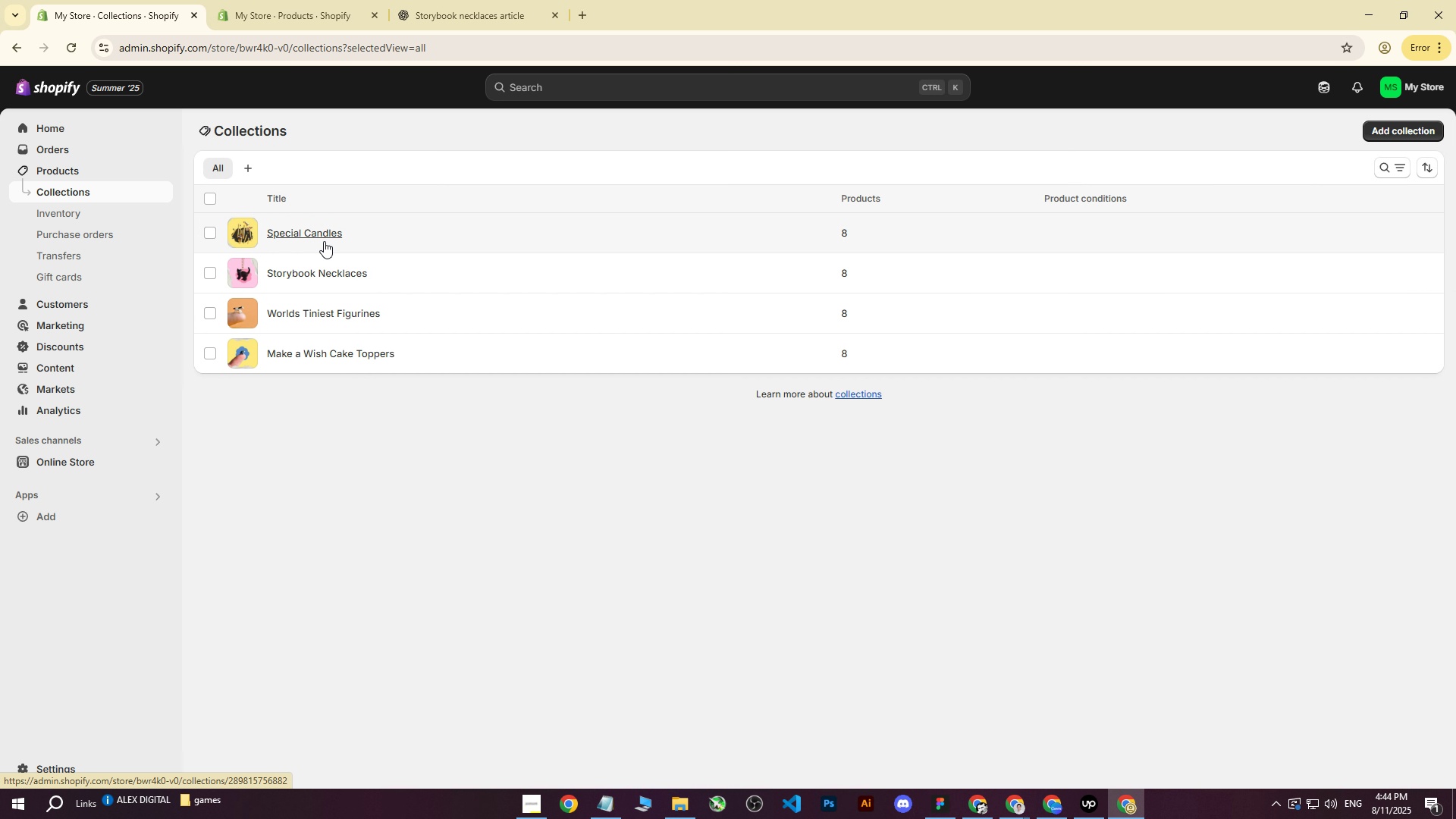 
left_click([320, 277])
 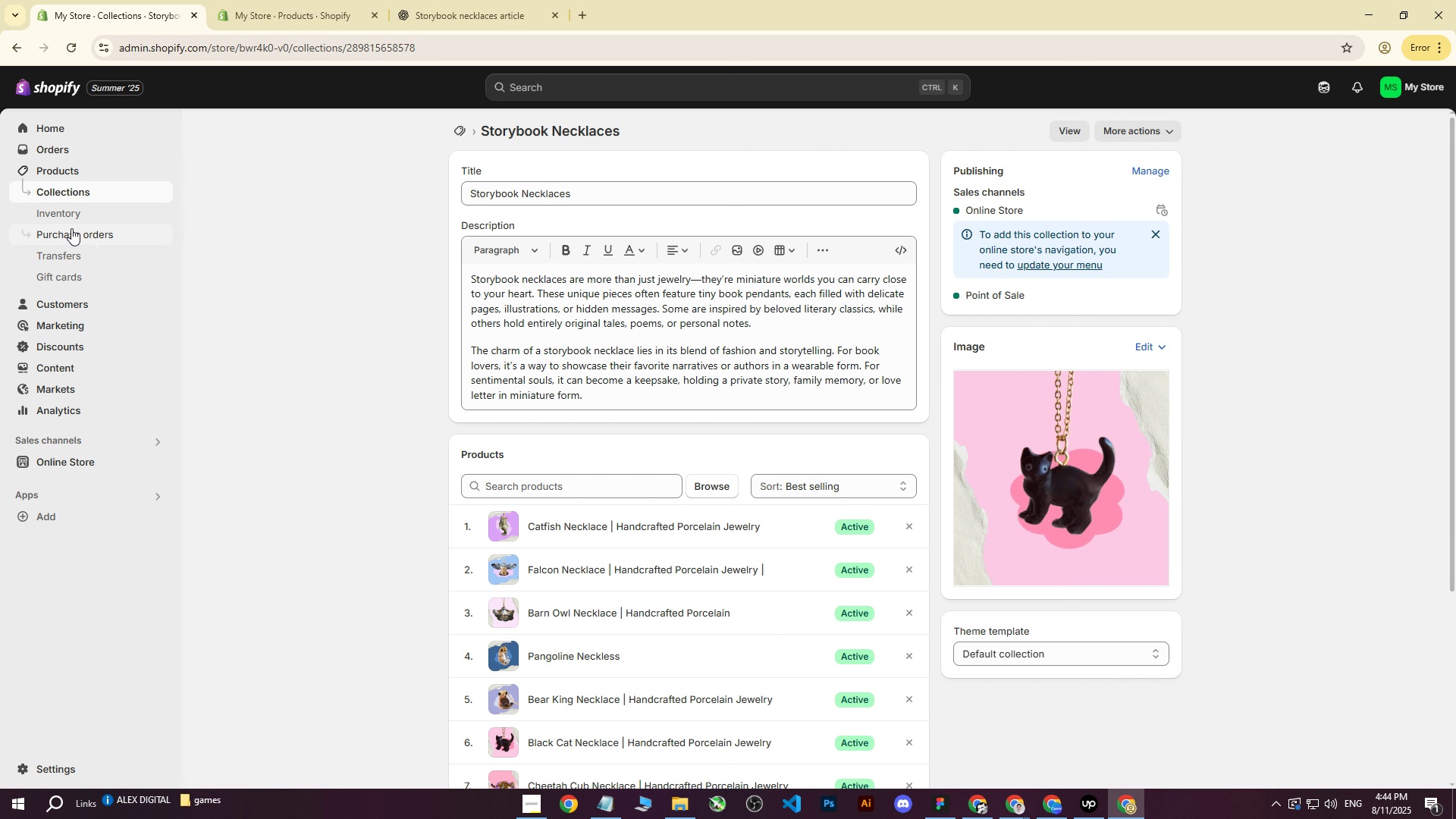 
left_click([83, 191])
 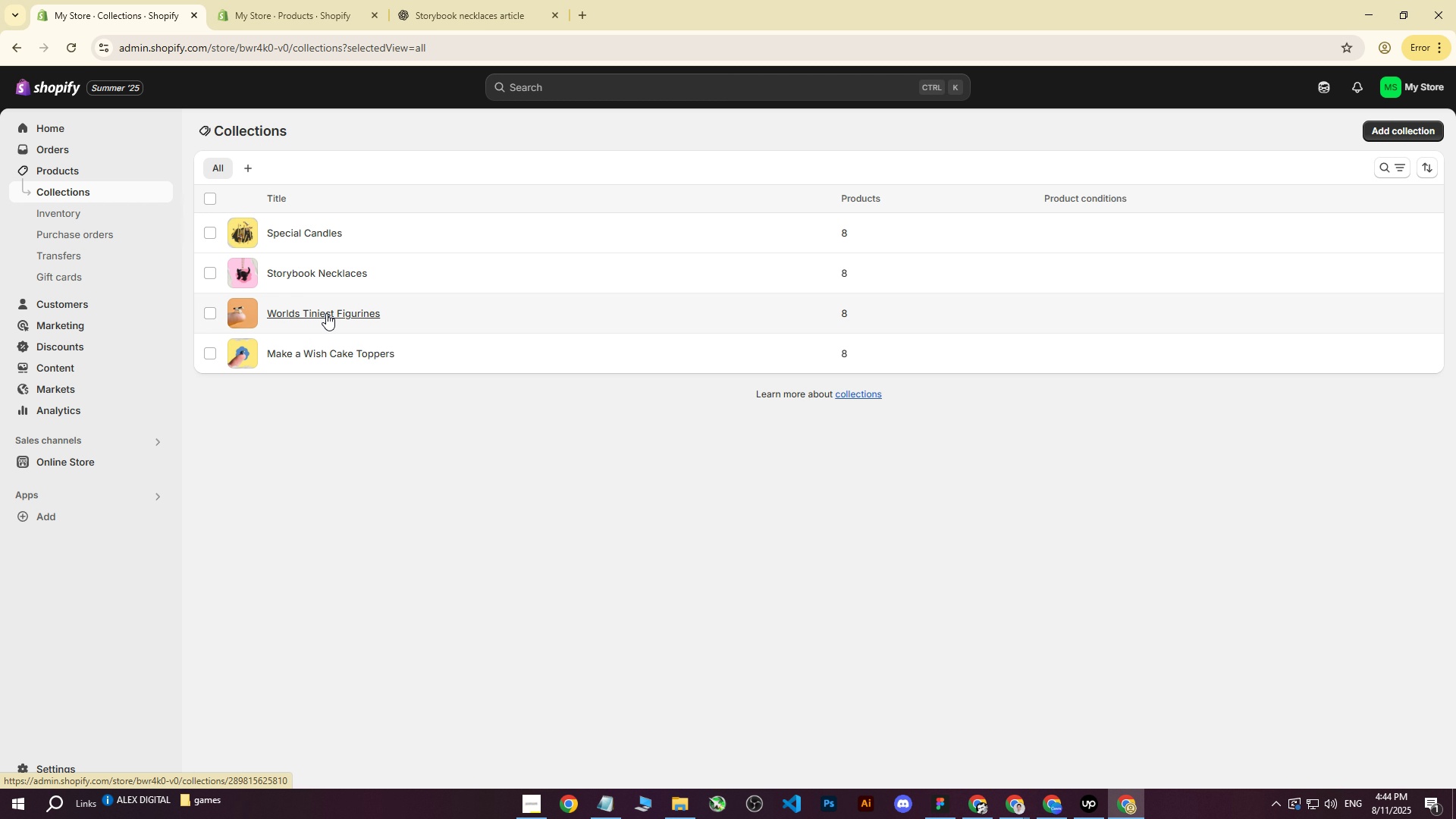 
left_click([326, 313])
 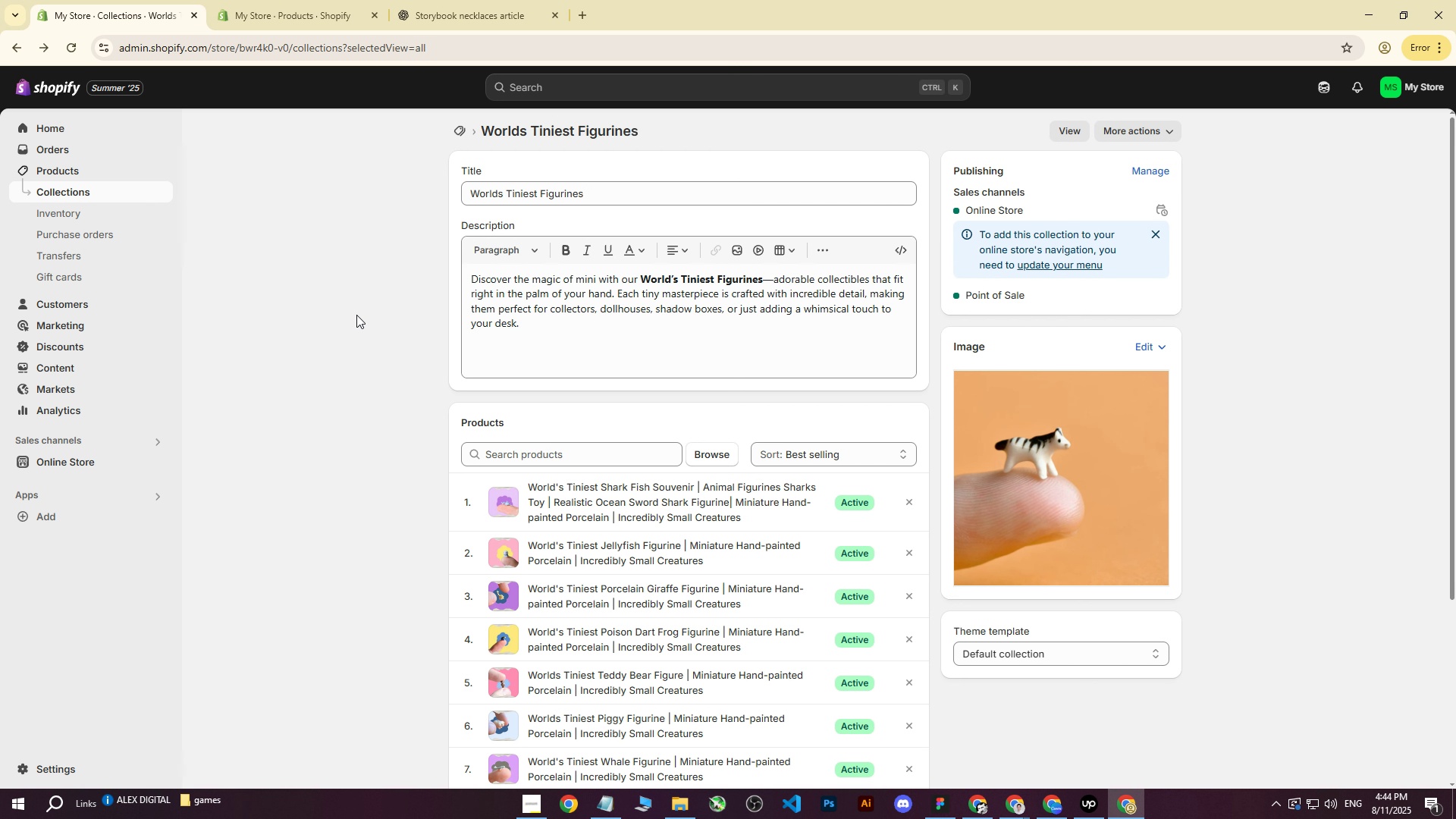 
 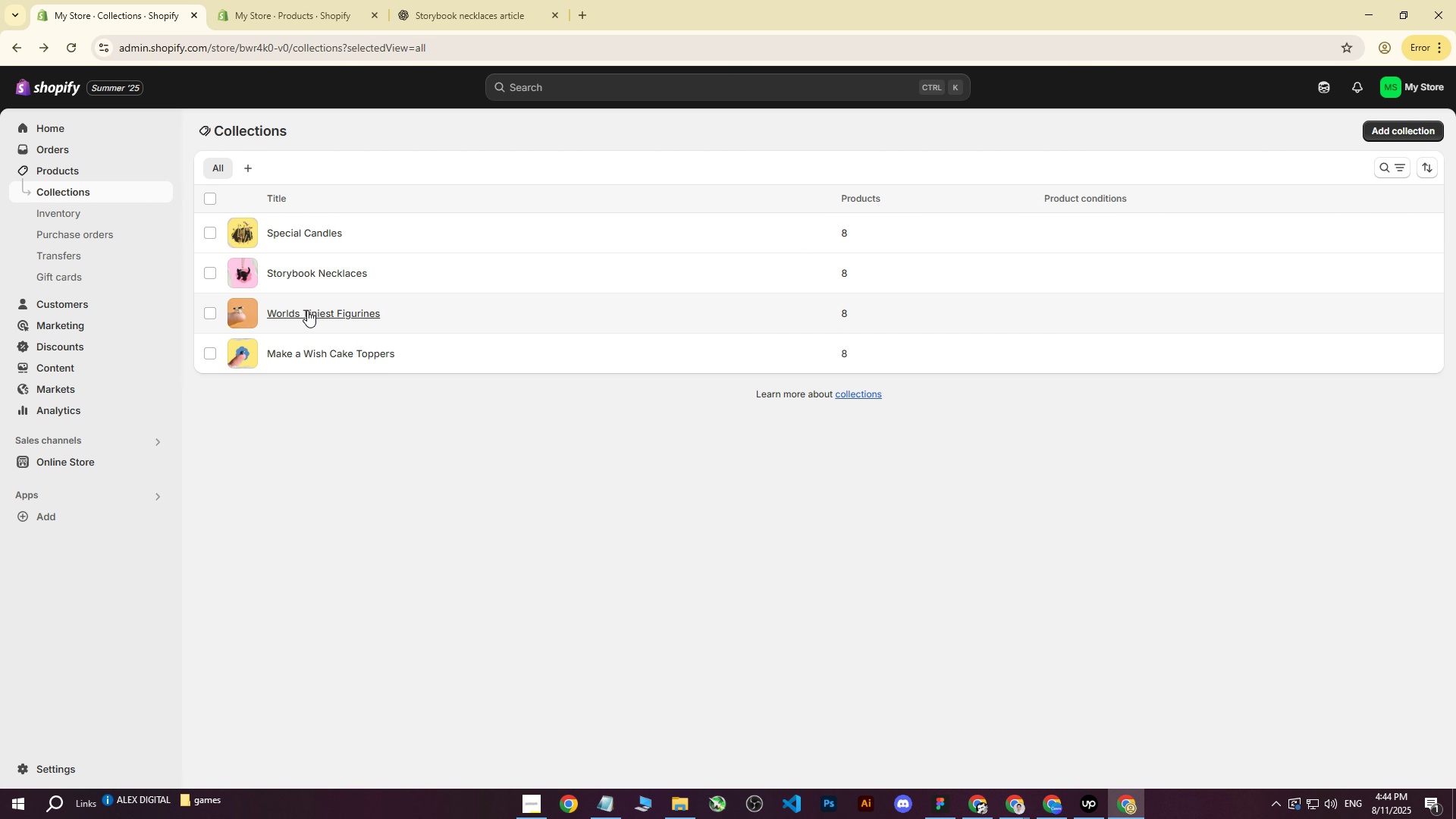 
left_click([306, 312])
 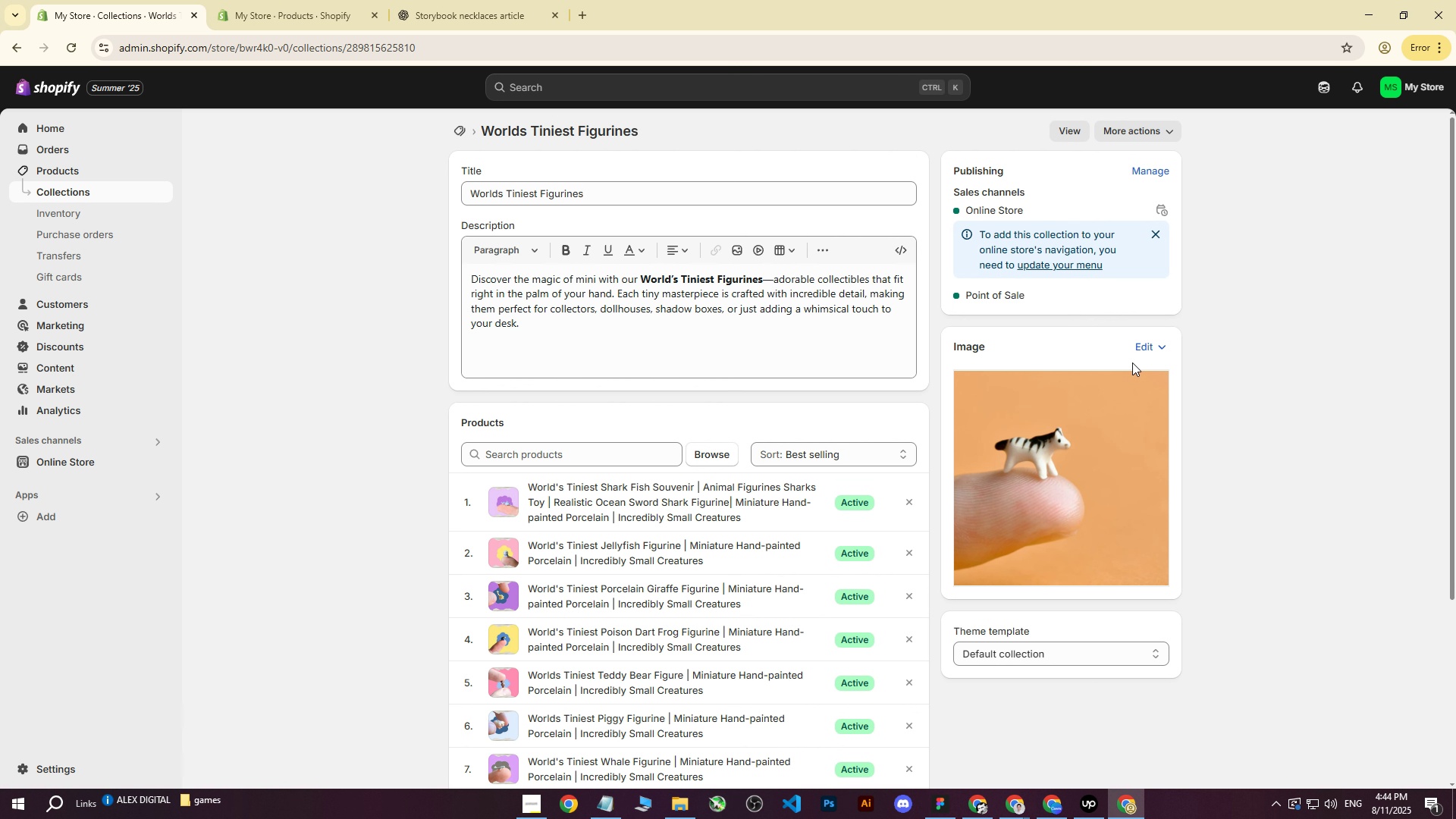 
left_click([1013, 449])
 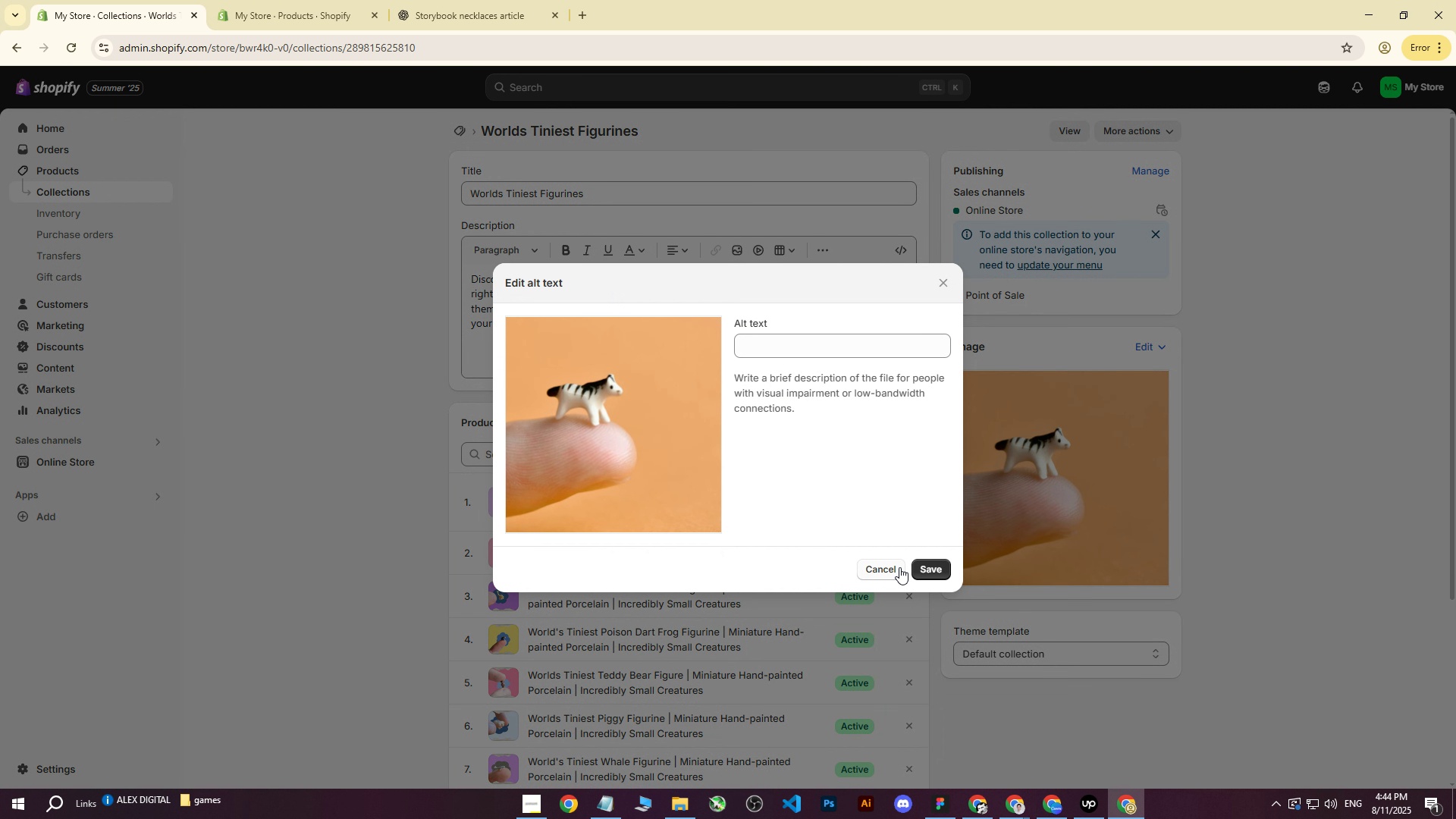 
double_click([1020, 502])
 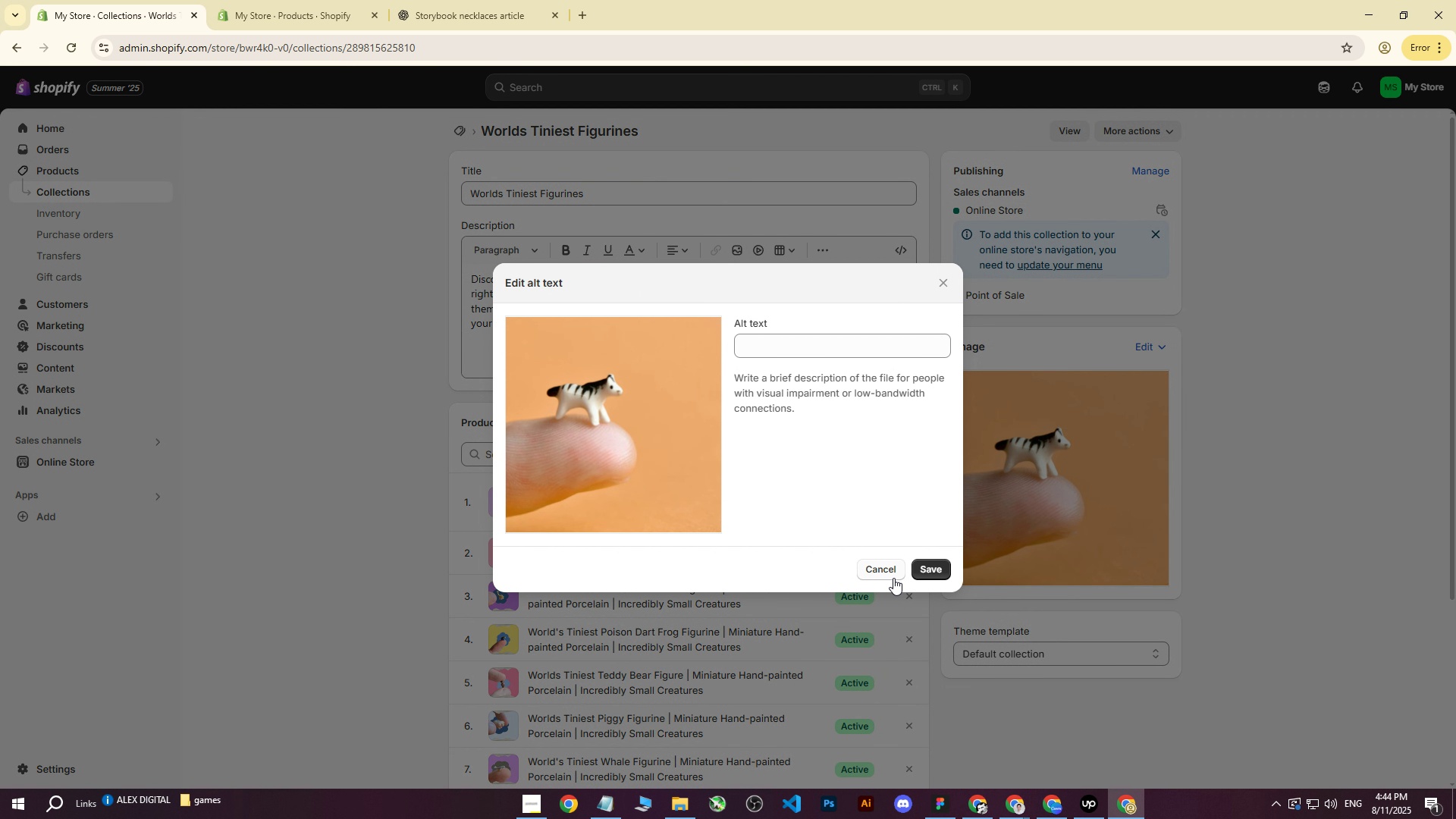 
left_click([884, 575])
 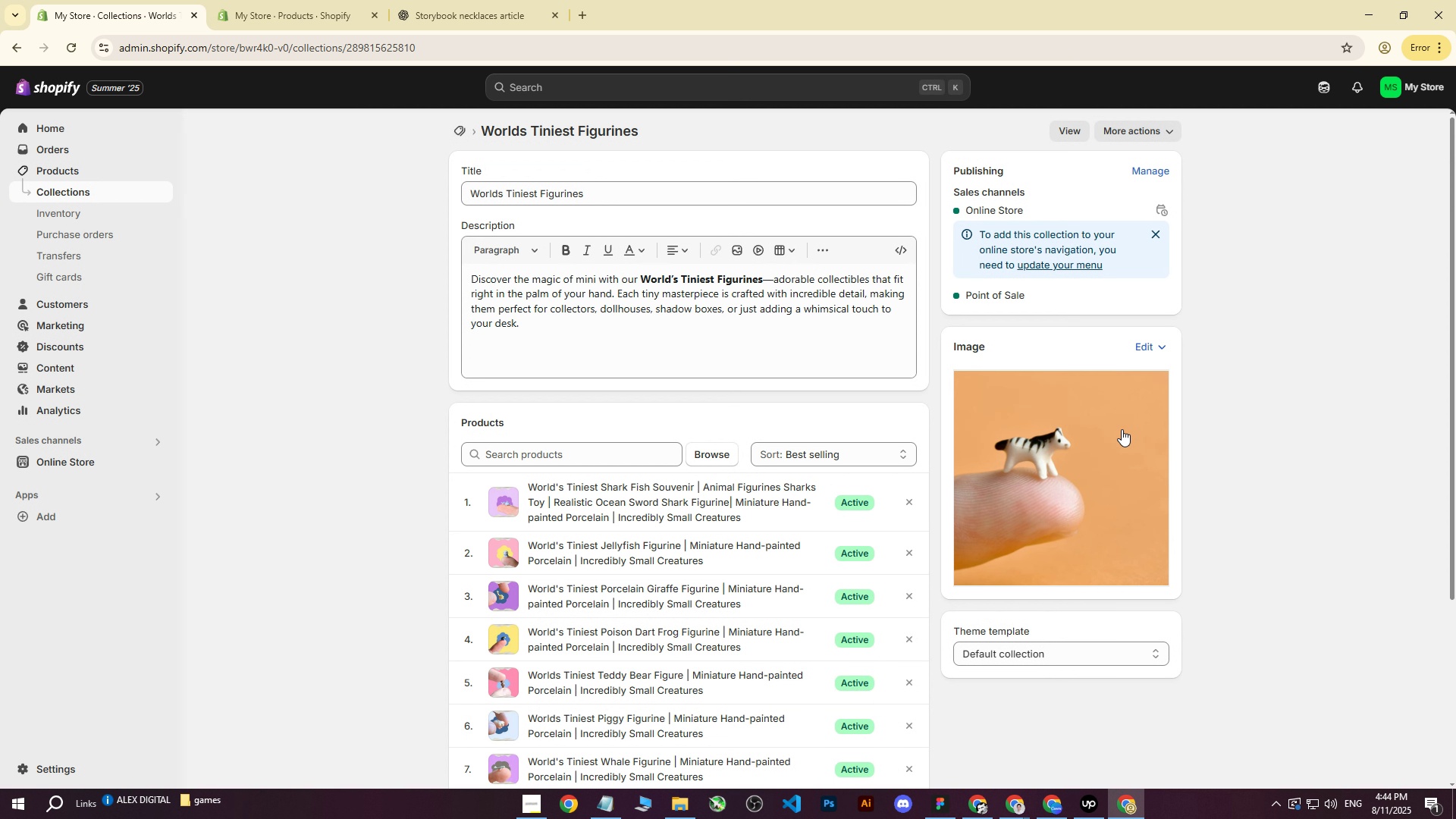 
left_click([1152, 343])
 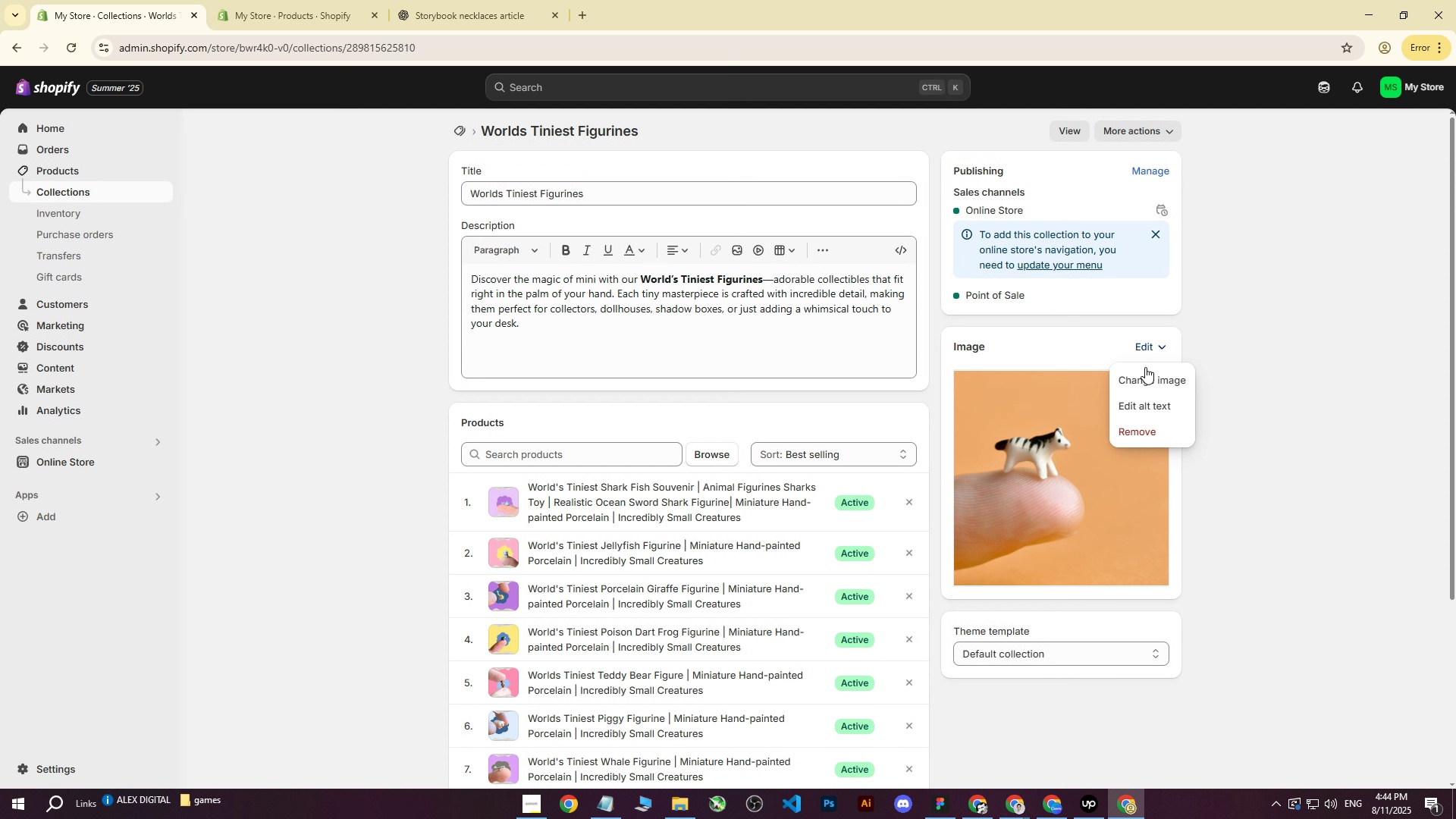 
left_click([1143, 373])
 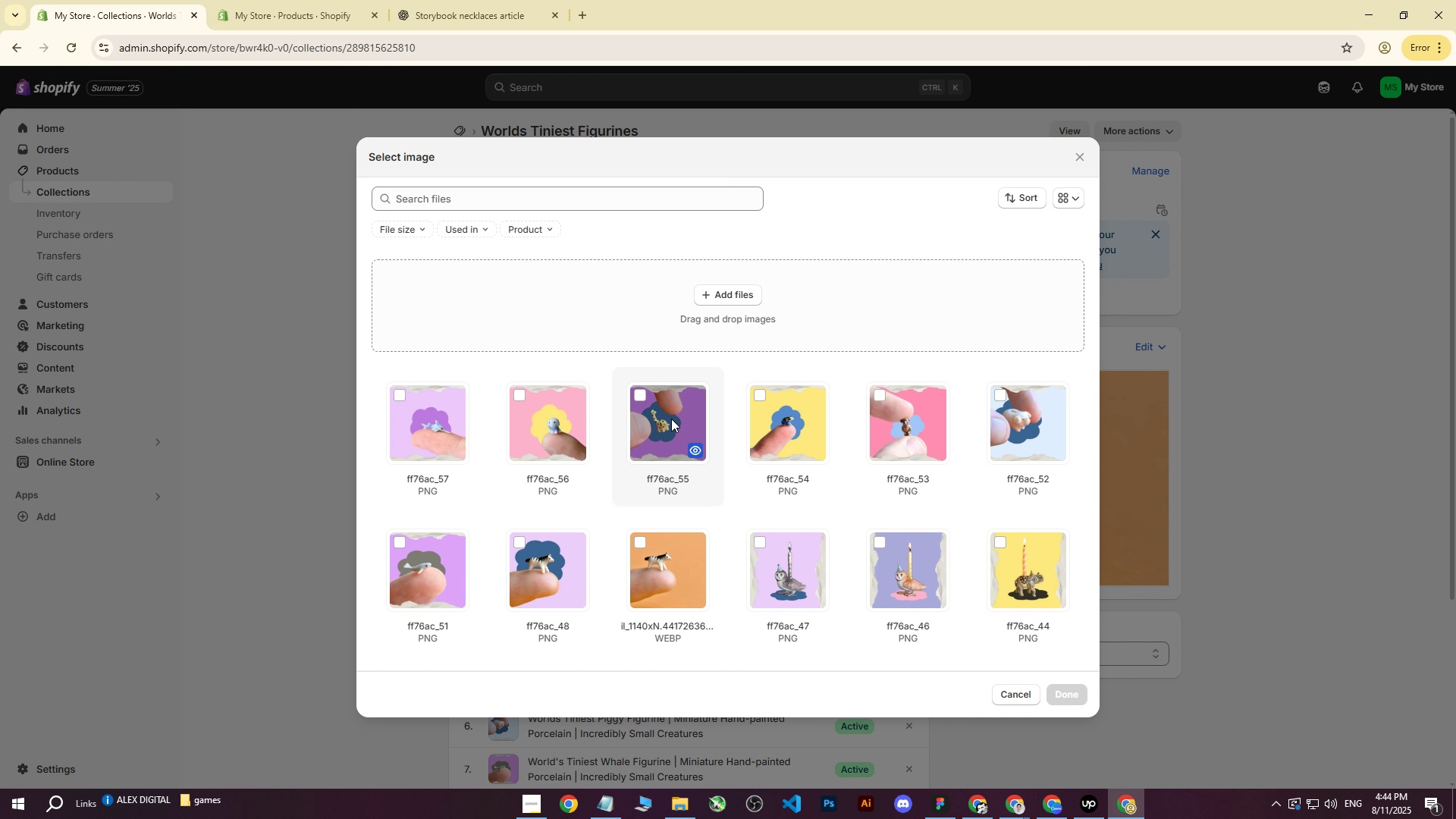 
scroll: coordinate [671, 428], scroll_direction: down, amount: 1.0
 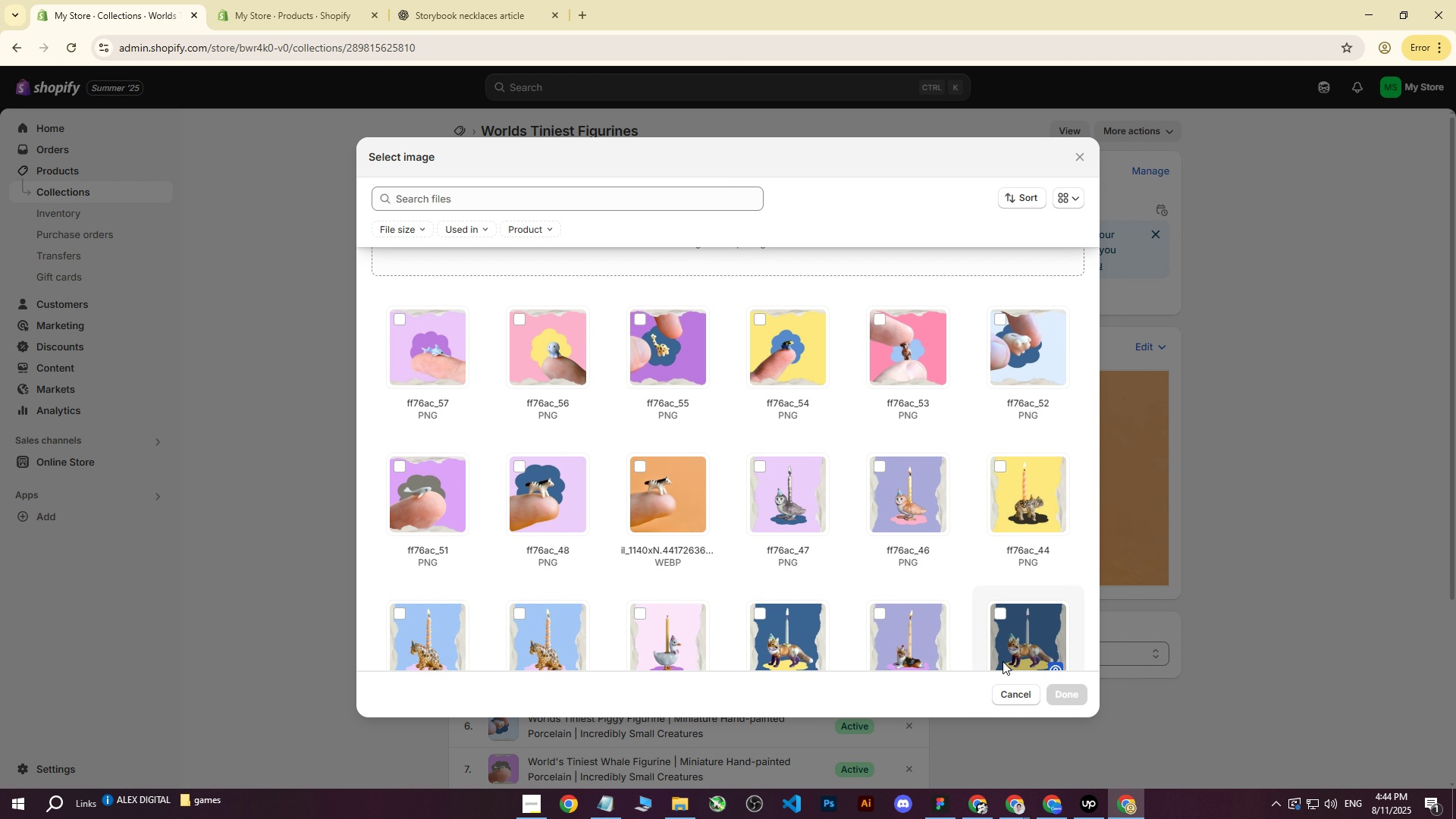 
left_click_drag(start_coordinate=[1018, 690], to_coordinate=[761, 601])
 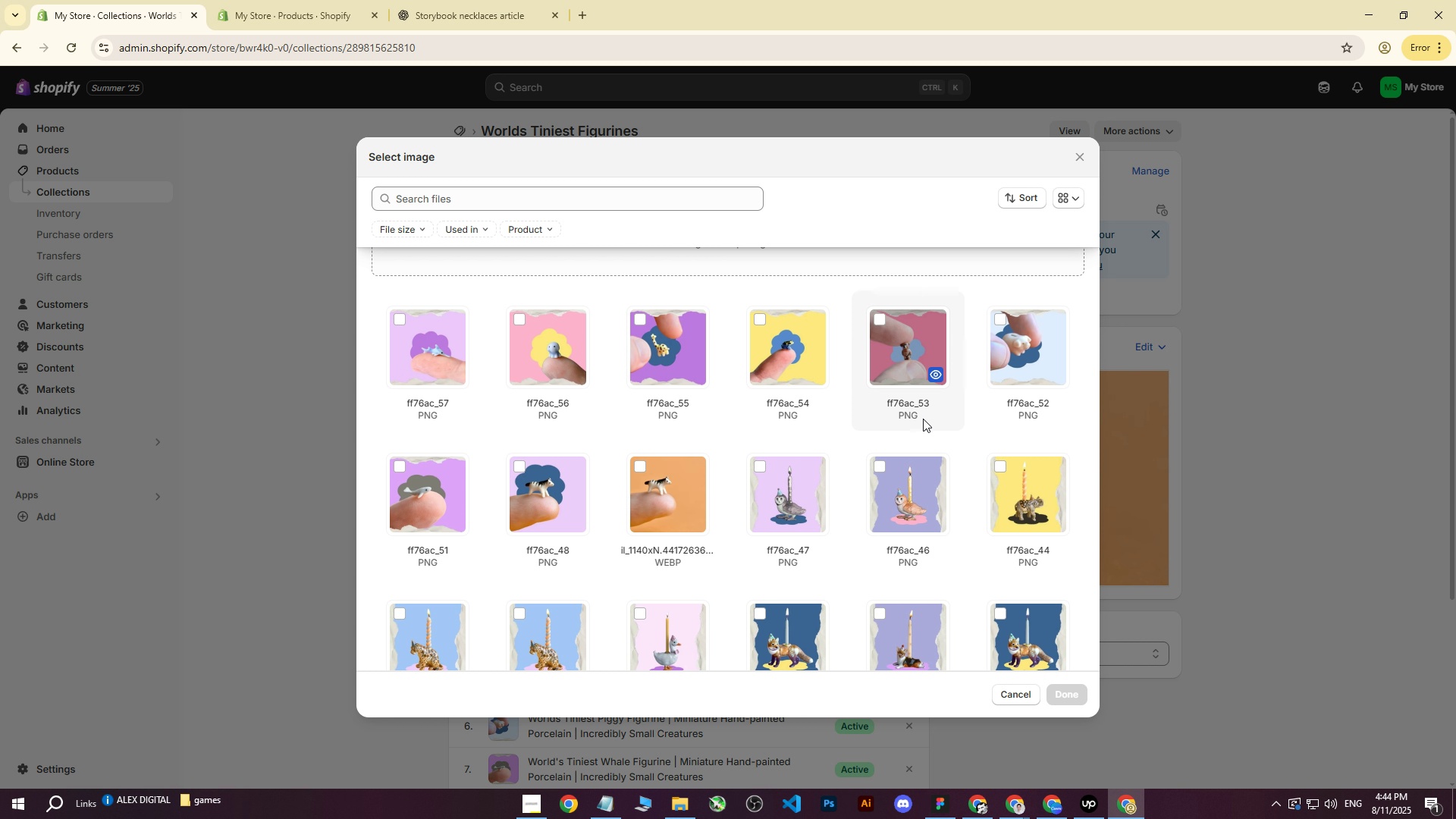 
scroll: coordinate [784, 429], scroll_direction: down, amount: 2.0
 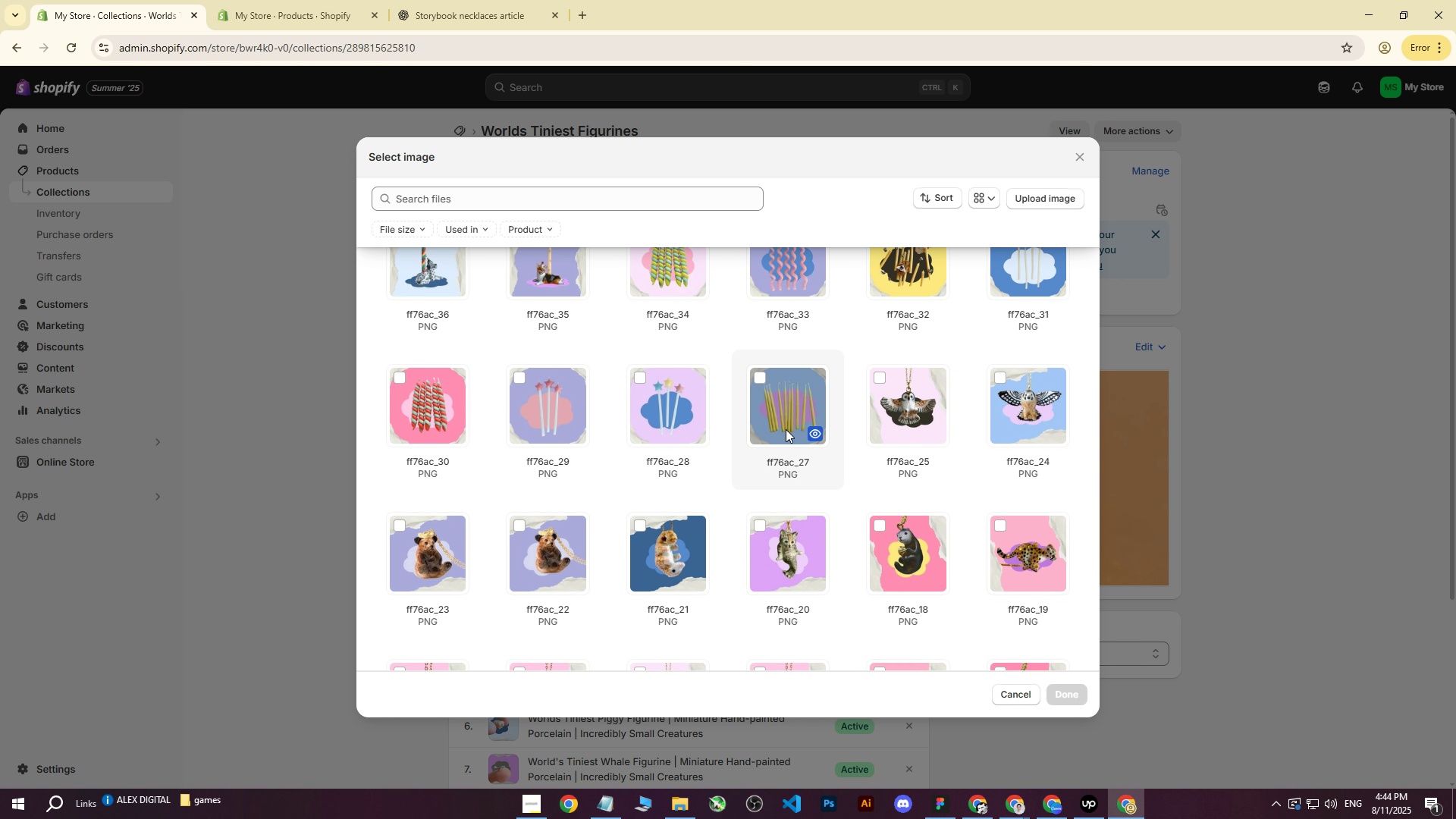 
scroll: coordinate [786, 429], scroll_direction: up, amount: 8.0
 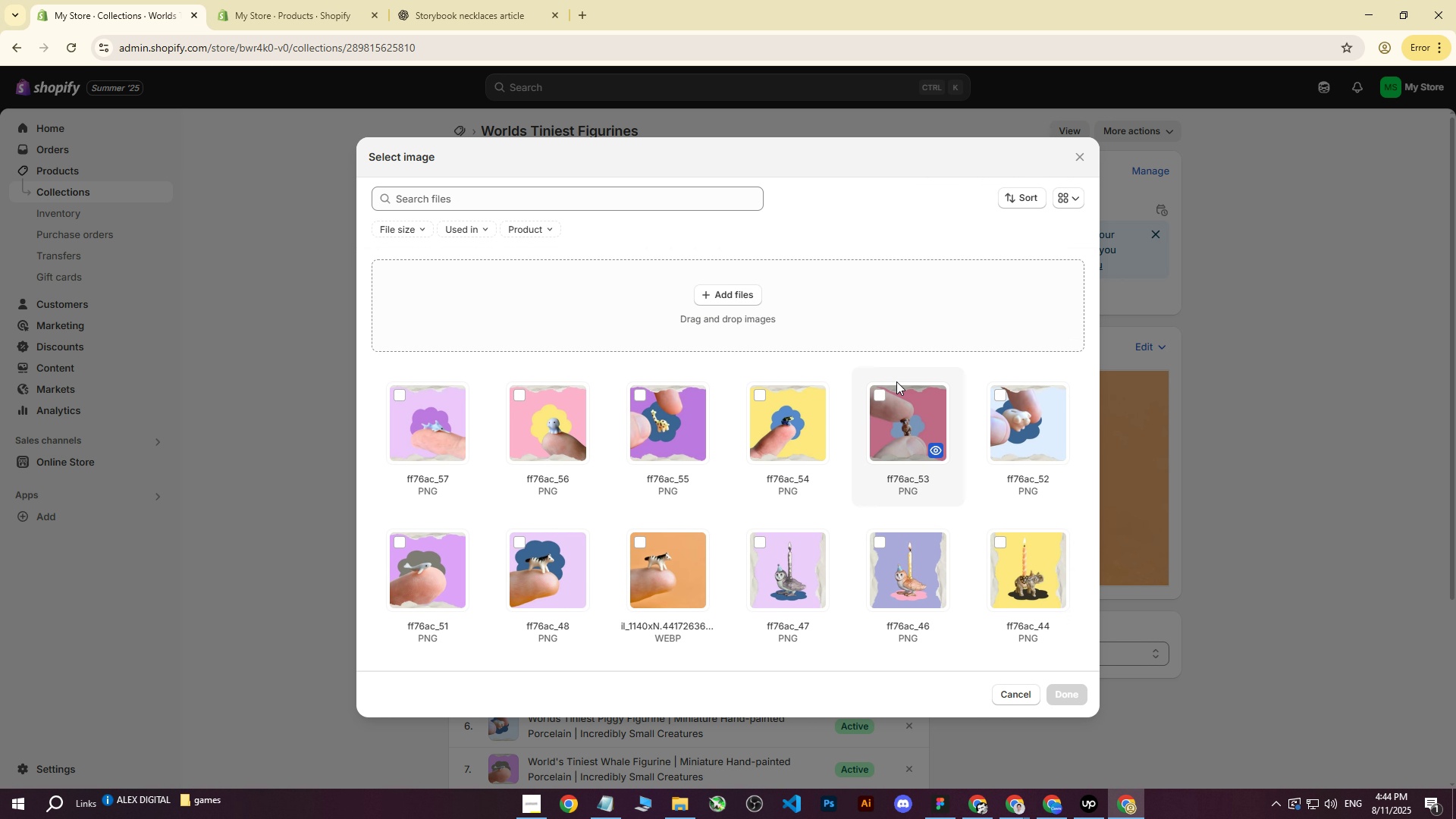 
left_click([1016, 695])
 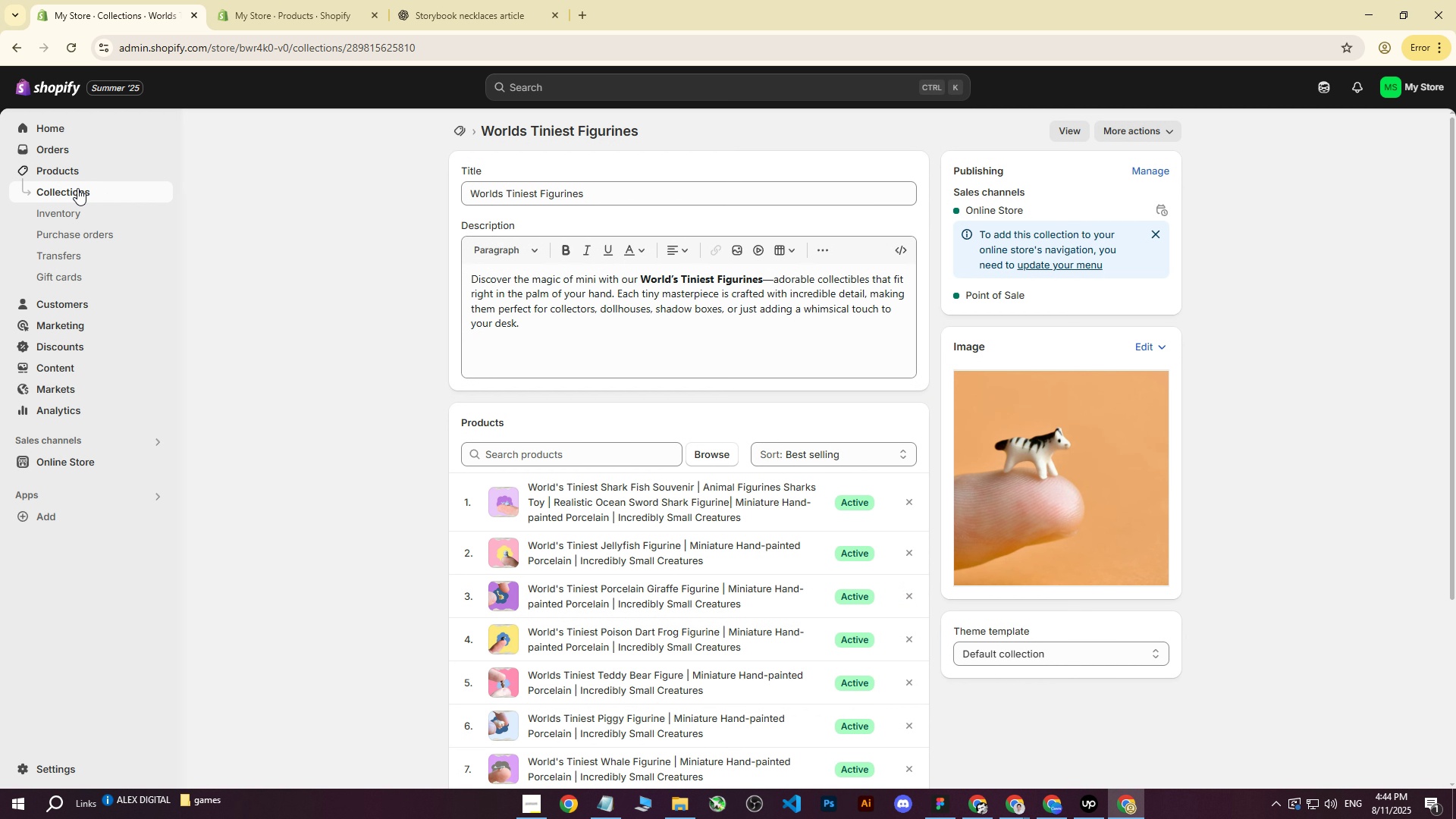 
scroll: coordinate [70, 188], scroll_direction: up, amount: 1.0
 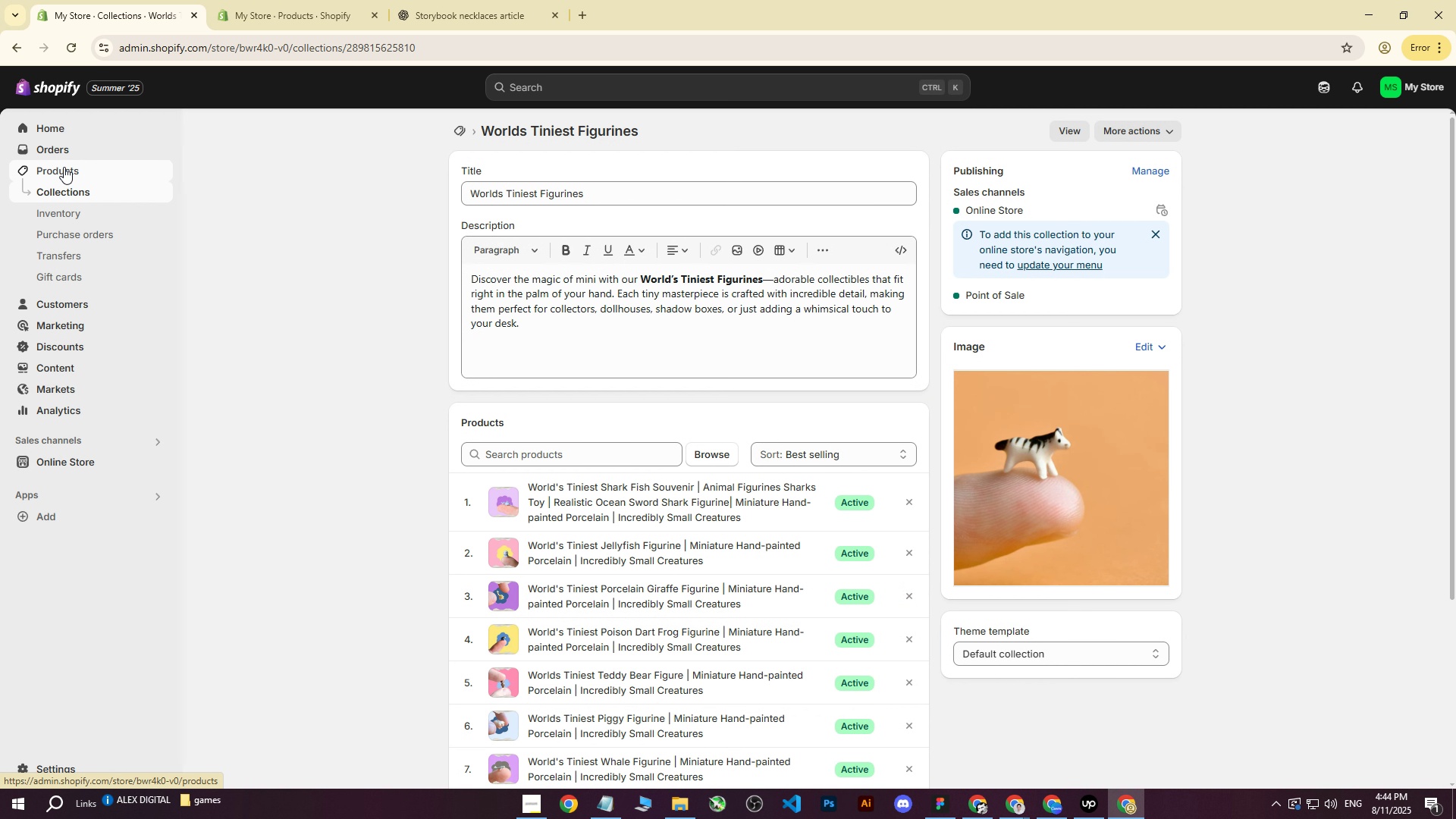 
middle_click([64, 167])
 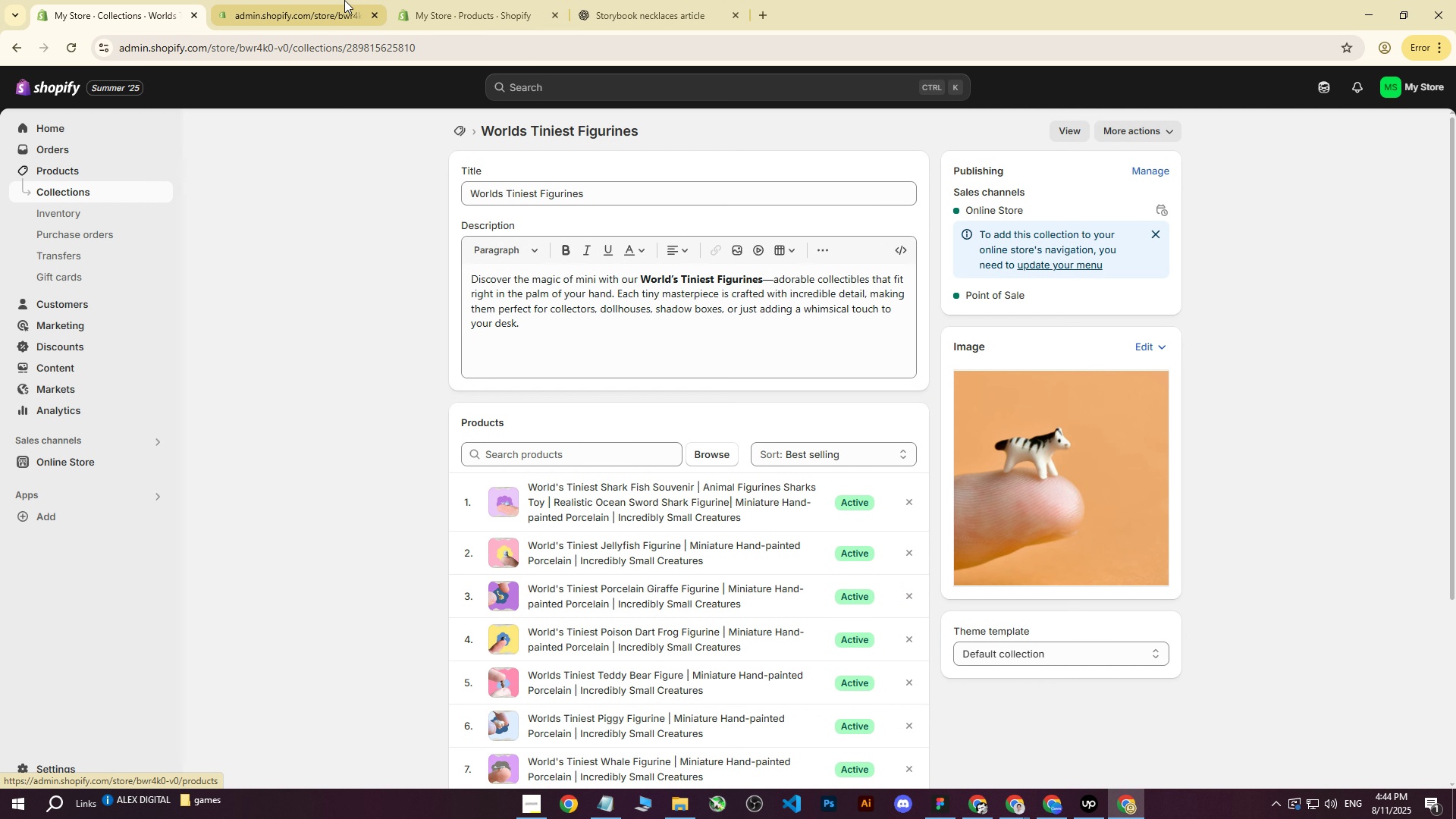 
left_click([344, 0])
 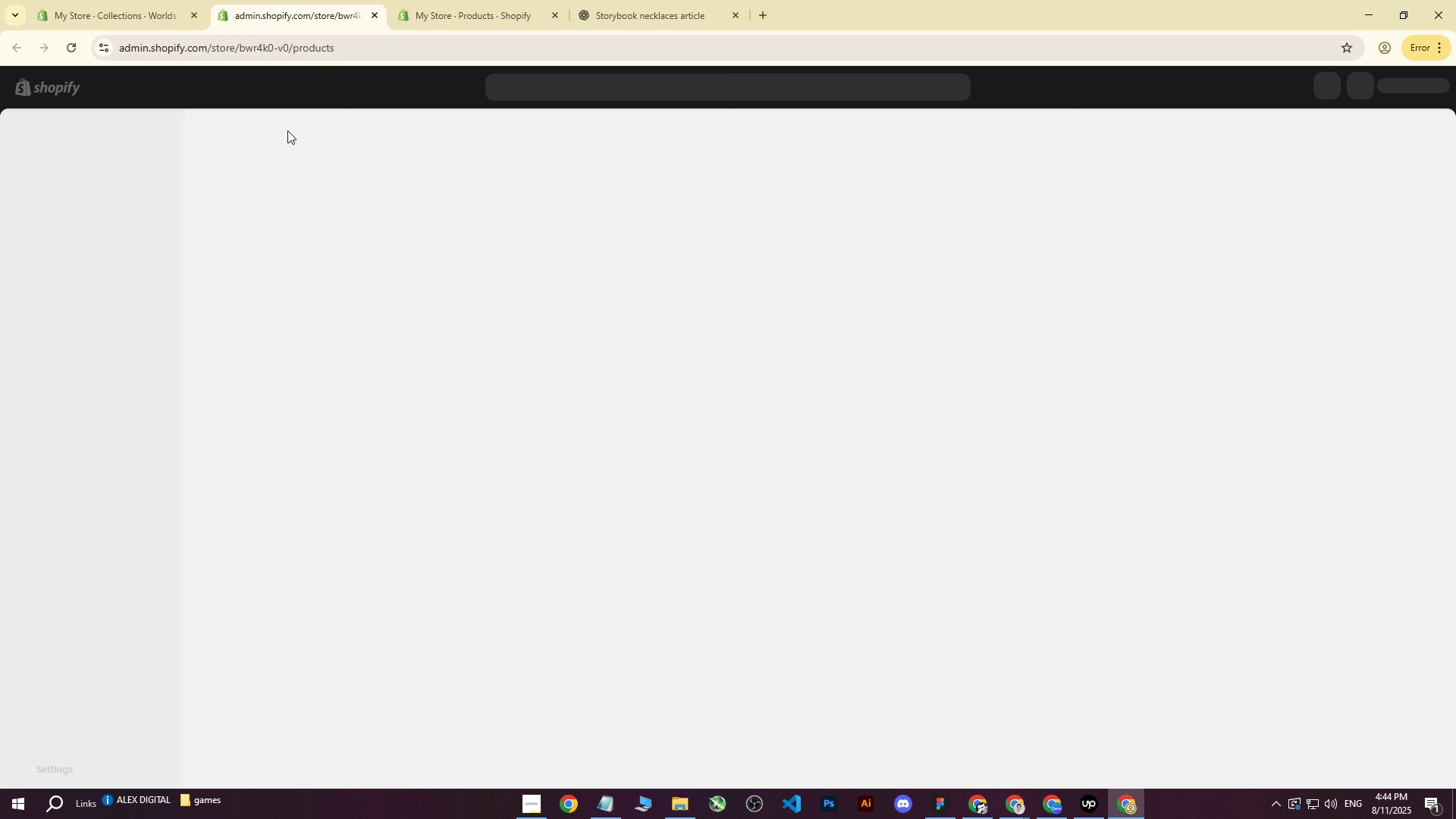 
mouse_move([326, 324])
 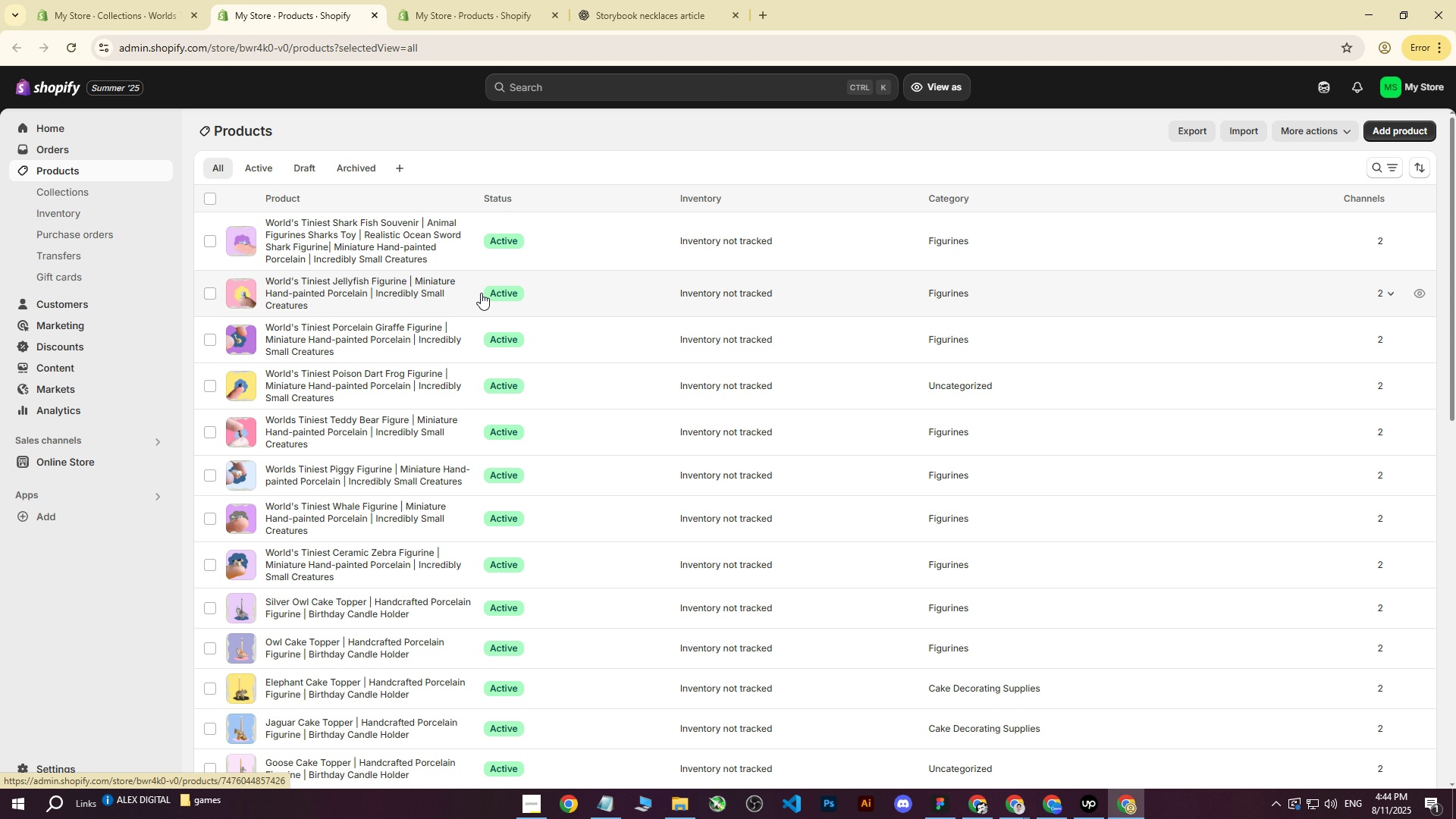 
scroll: coordinate [475, 298], scroll_direction: down, amount: 4.0
 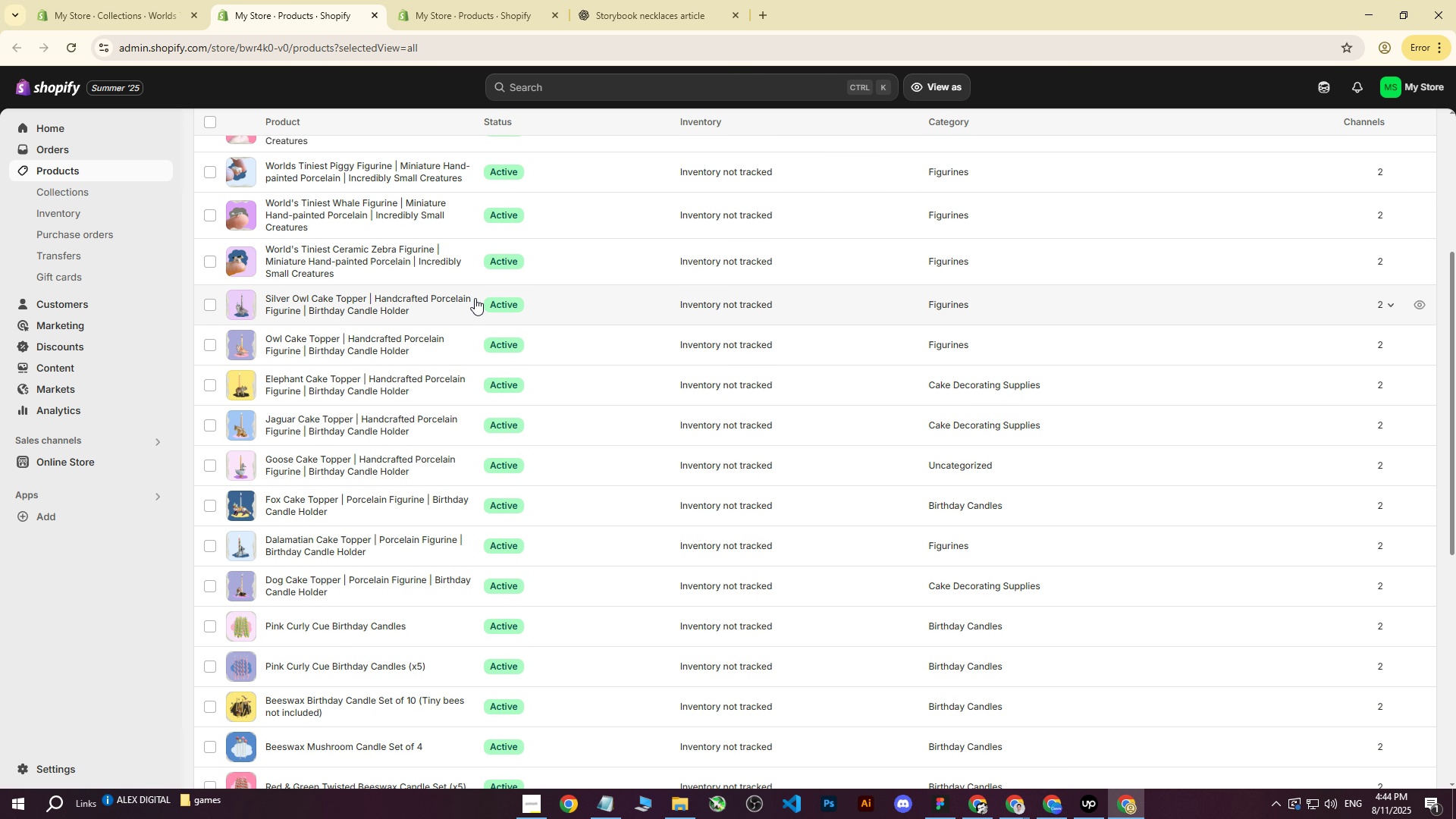 
scroll: coordinate [475, 298], scroll_direction: up, amount: 6.0
 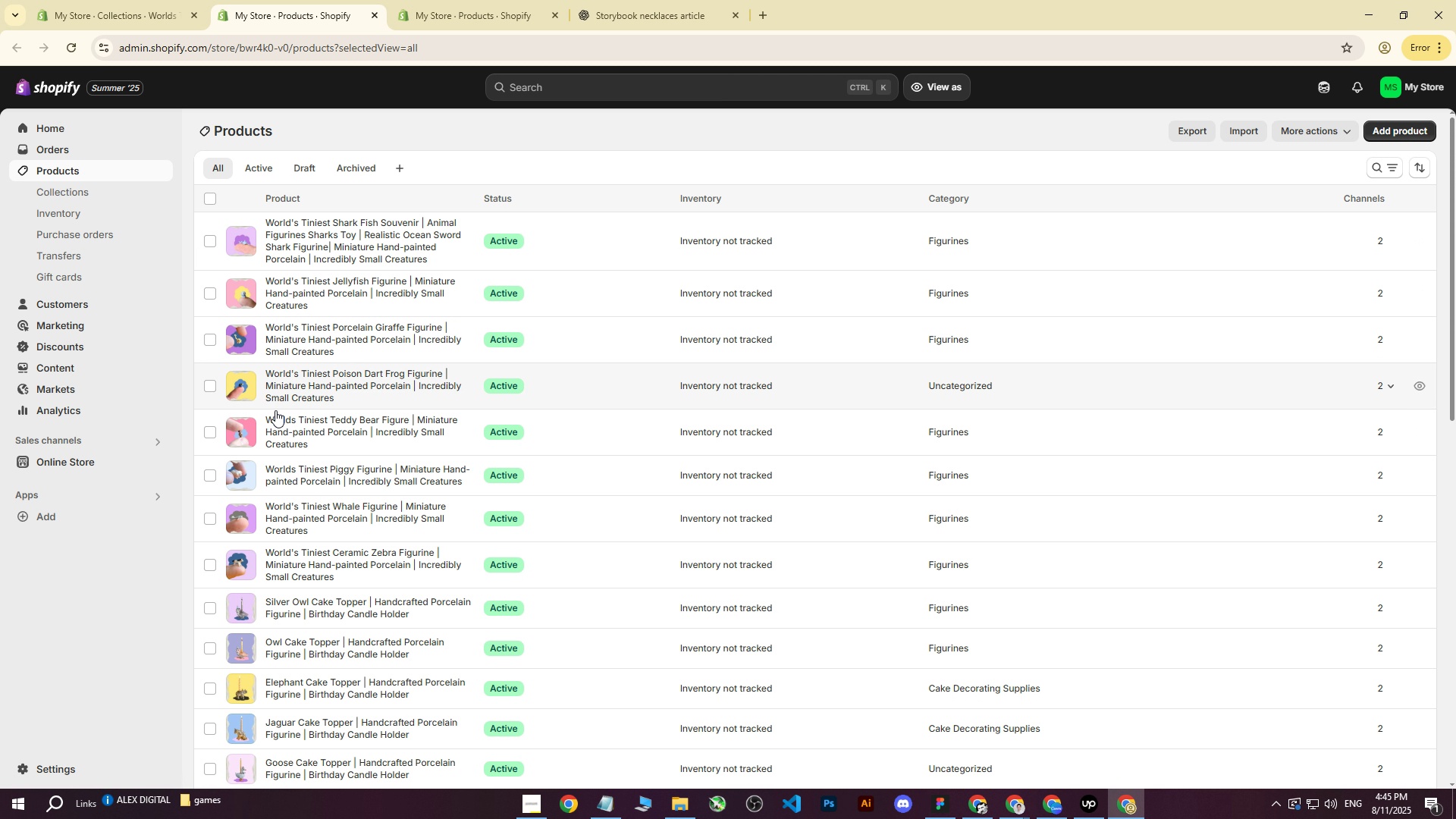 
wait(15.46)
 